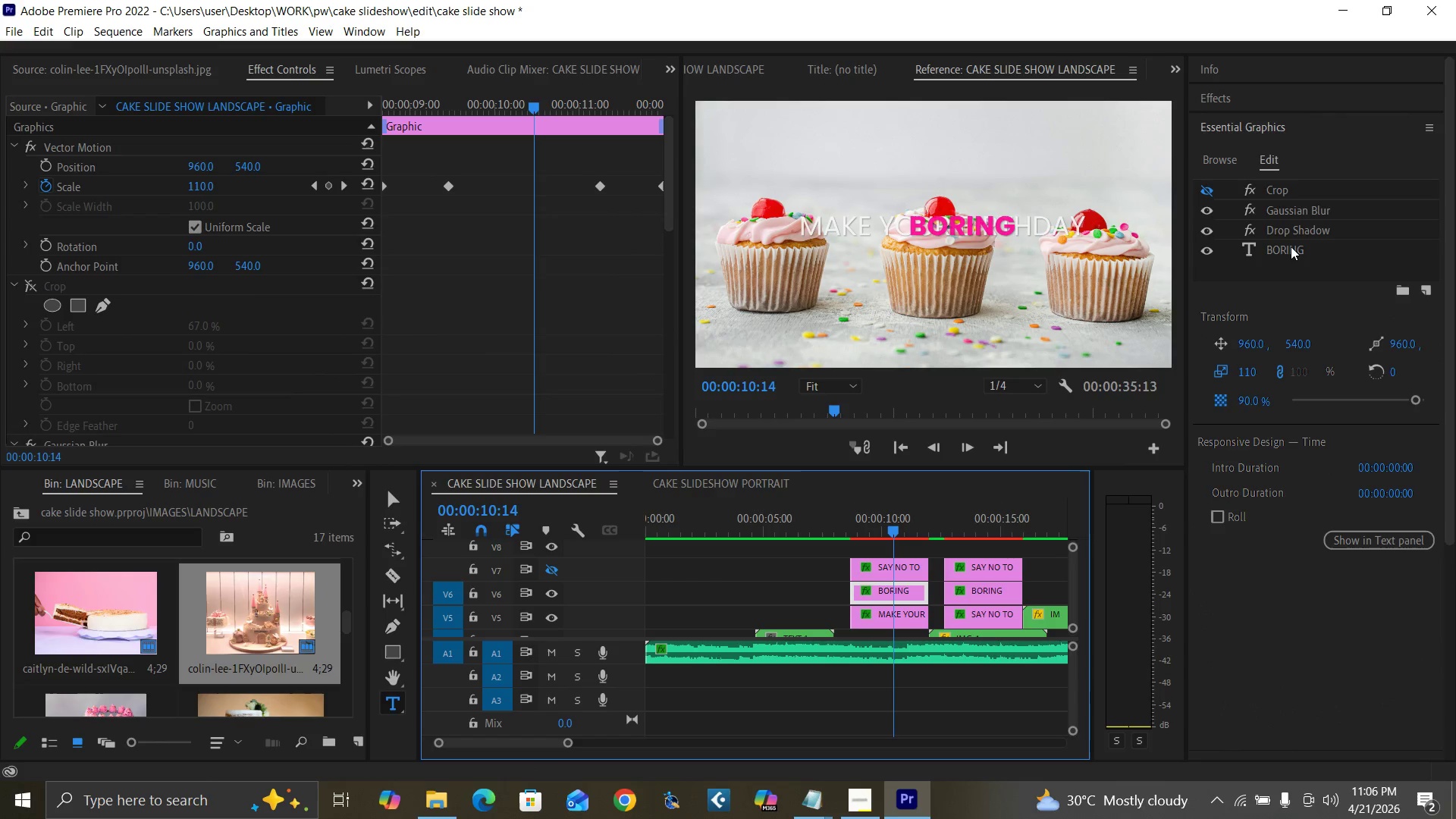 
double_click([1290, 246])
 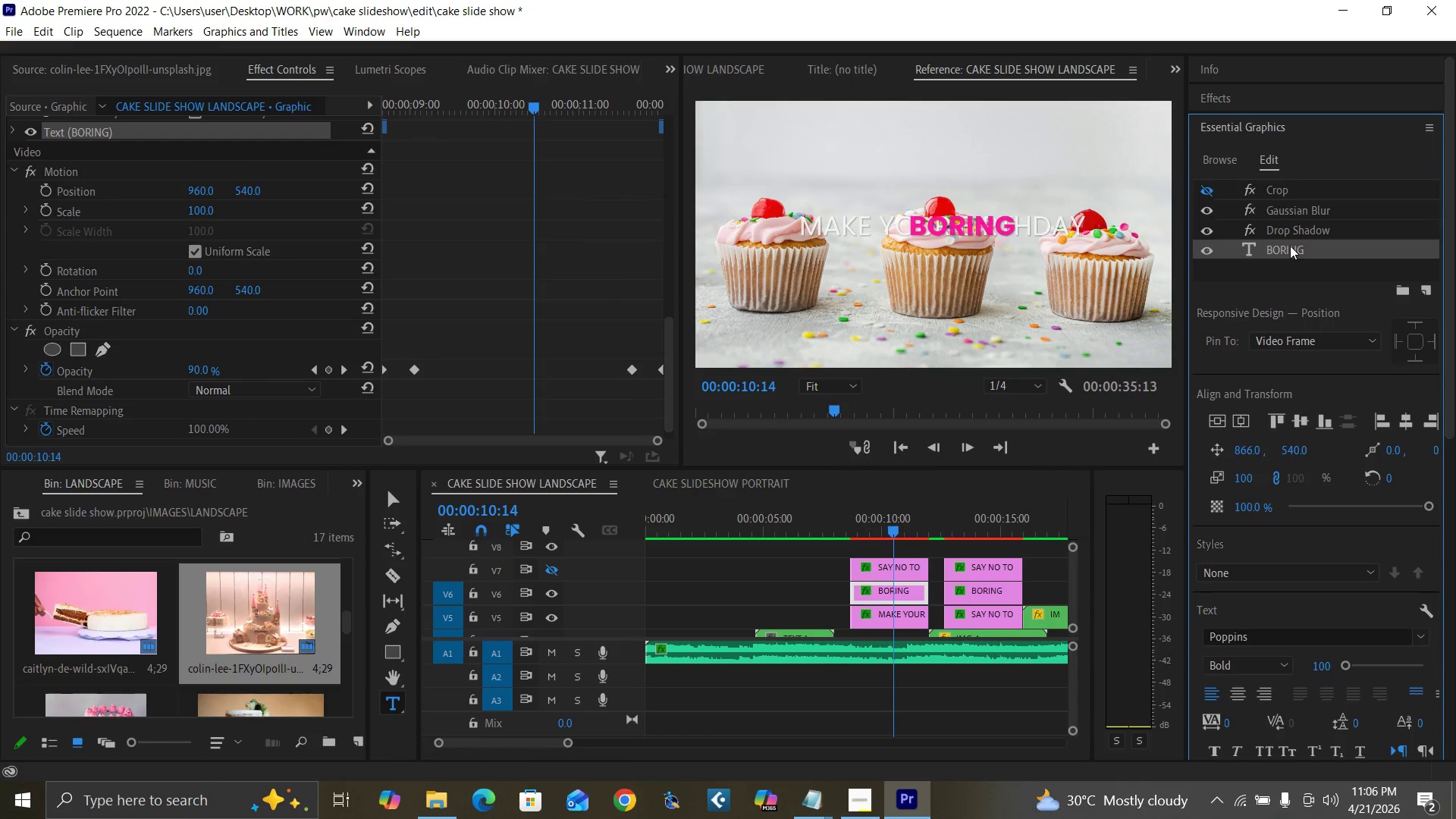 
triple_click([1290, 246])
 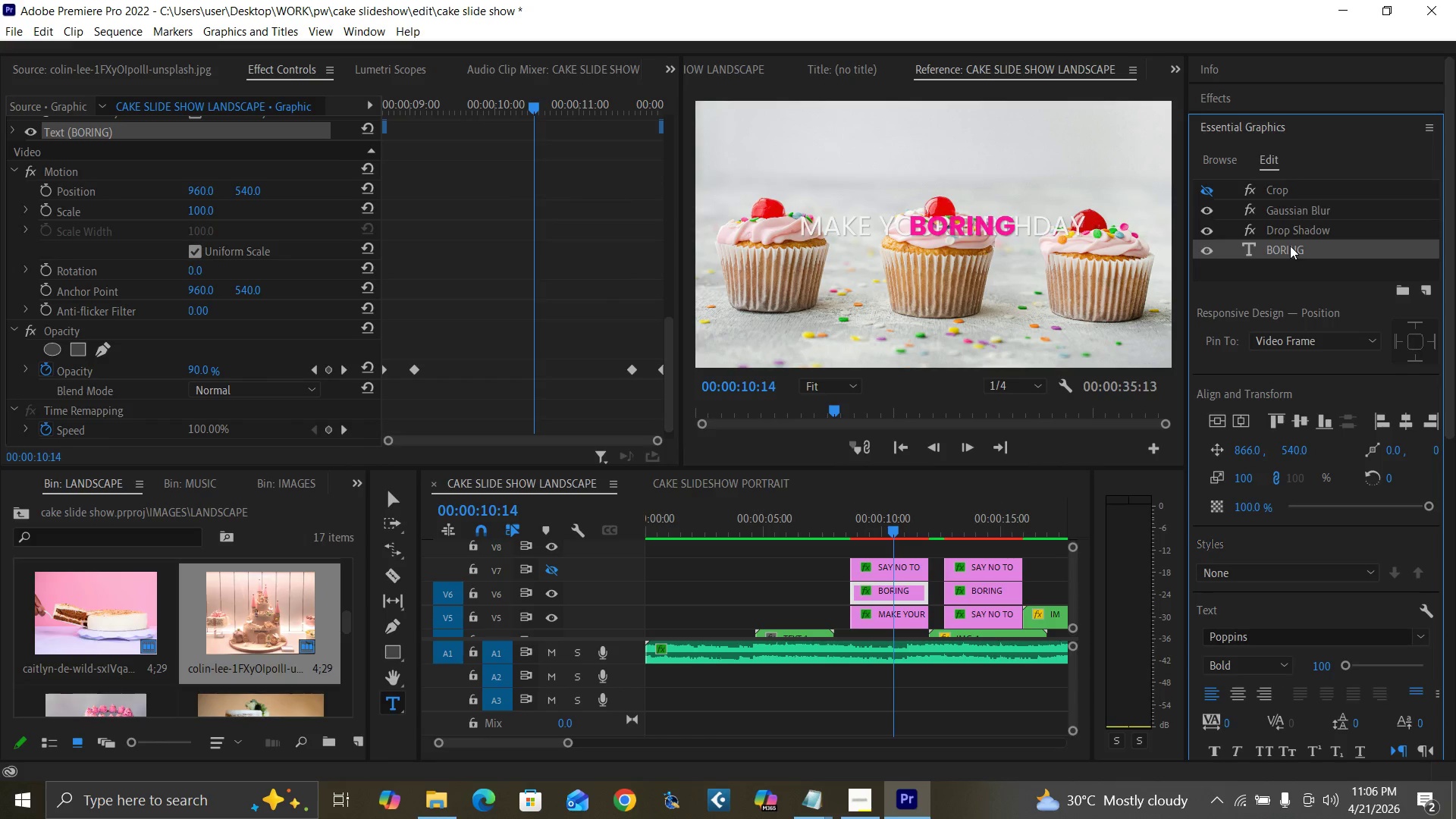 
triple_click([1290, 246])
 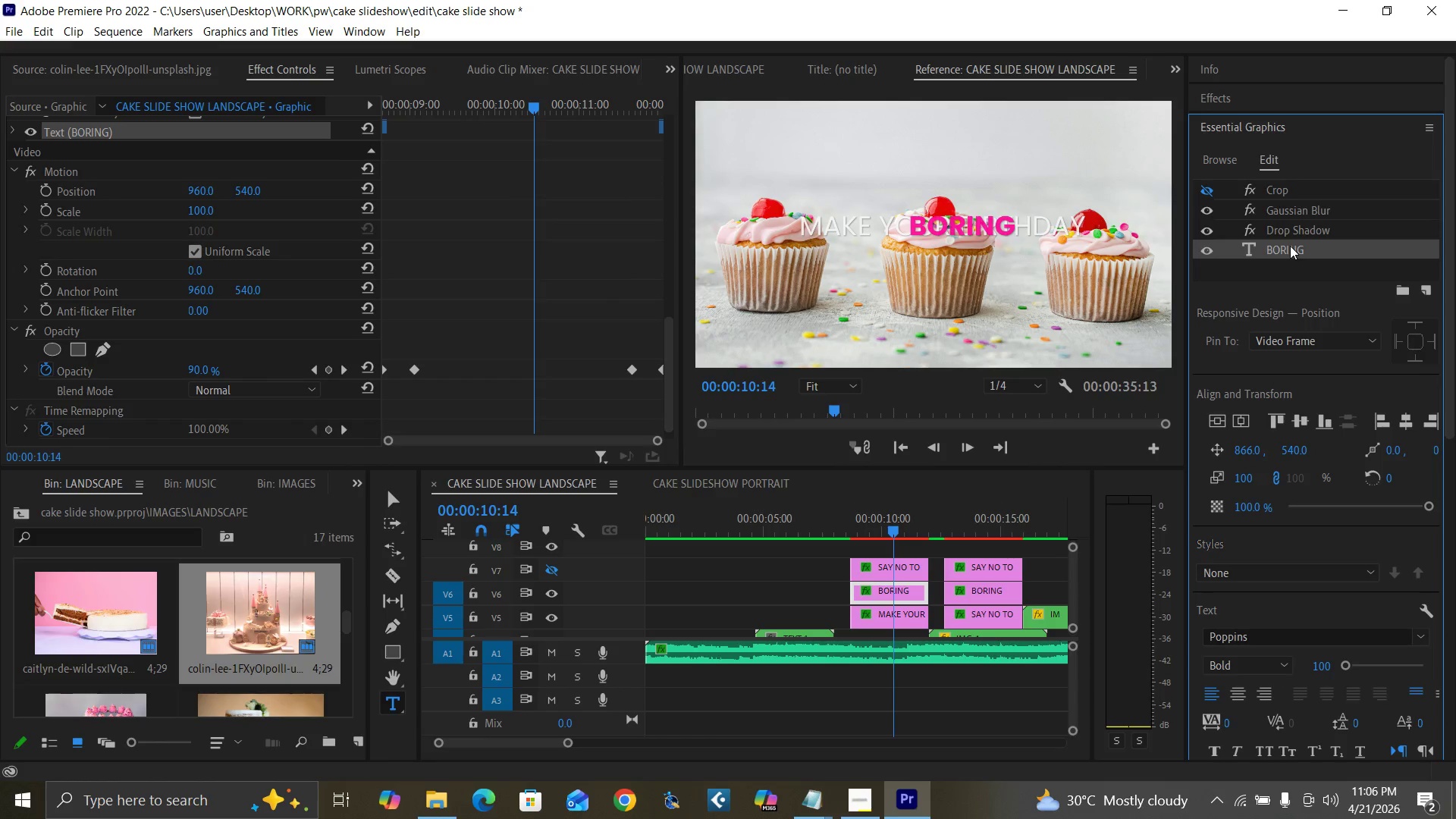 
triple_click([1290, 246])
 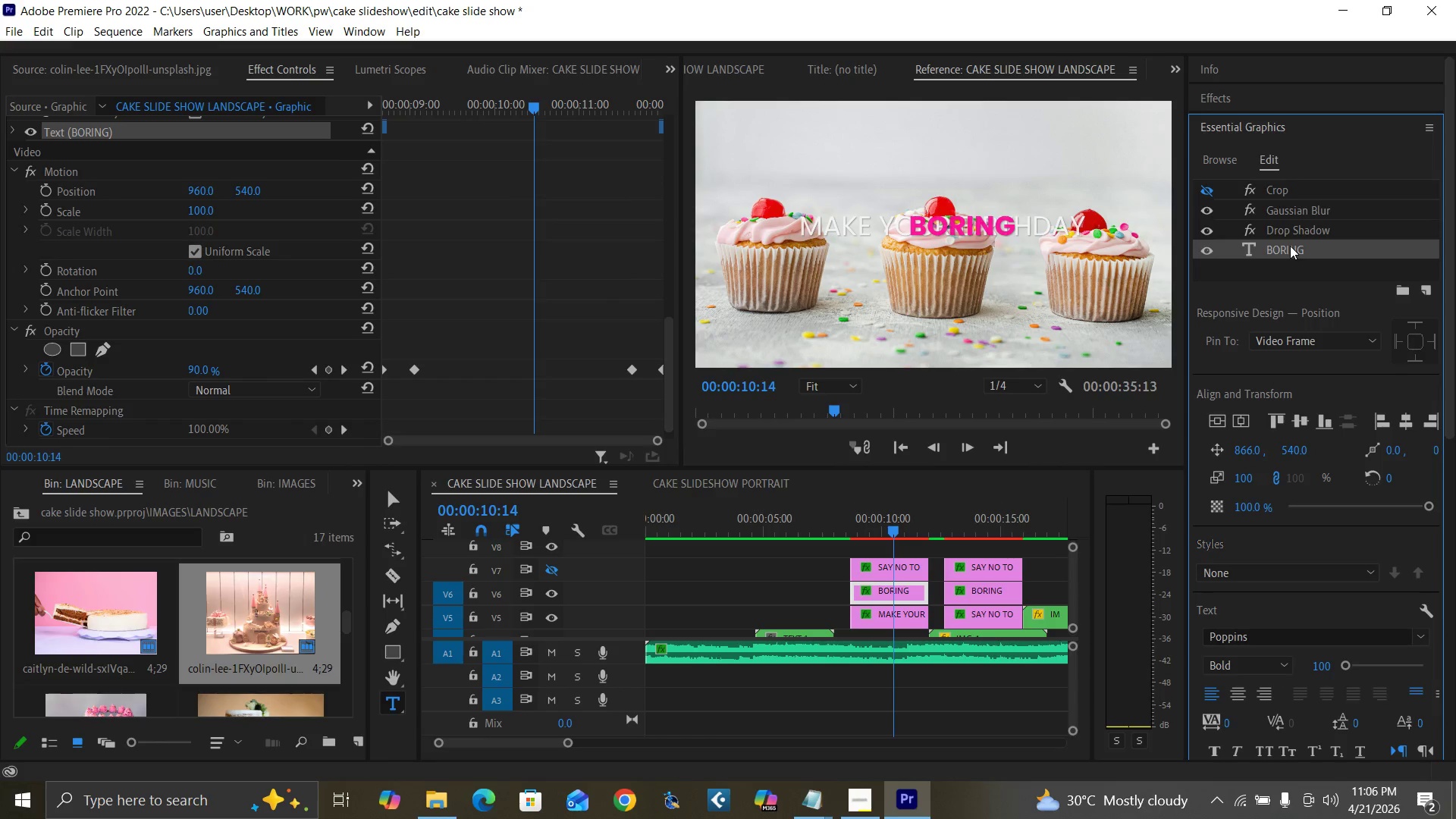 
triple_click([1290, 246])
 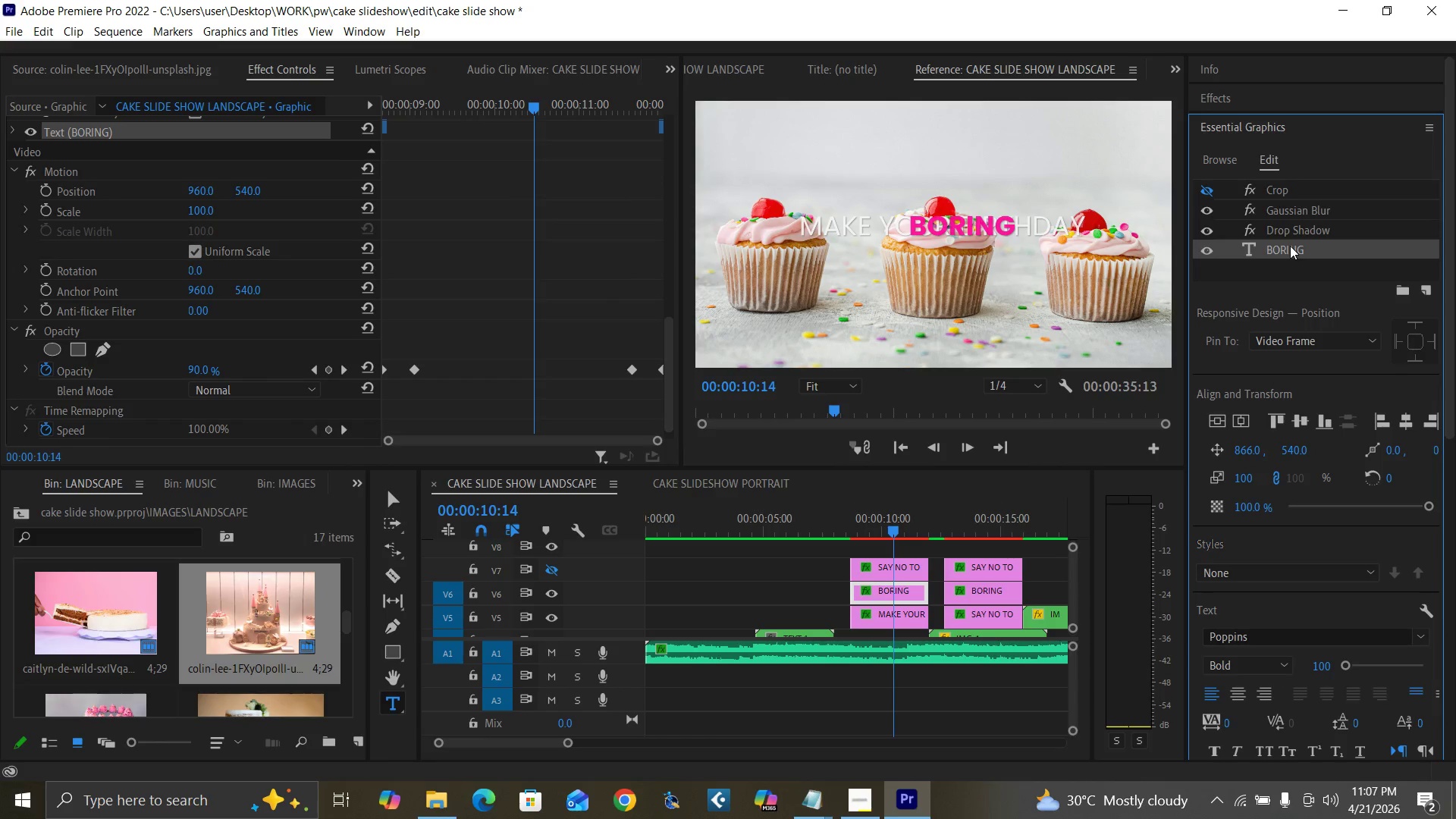 
triple_click([1290, 246])
 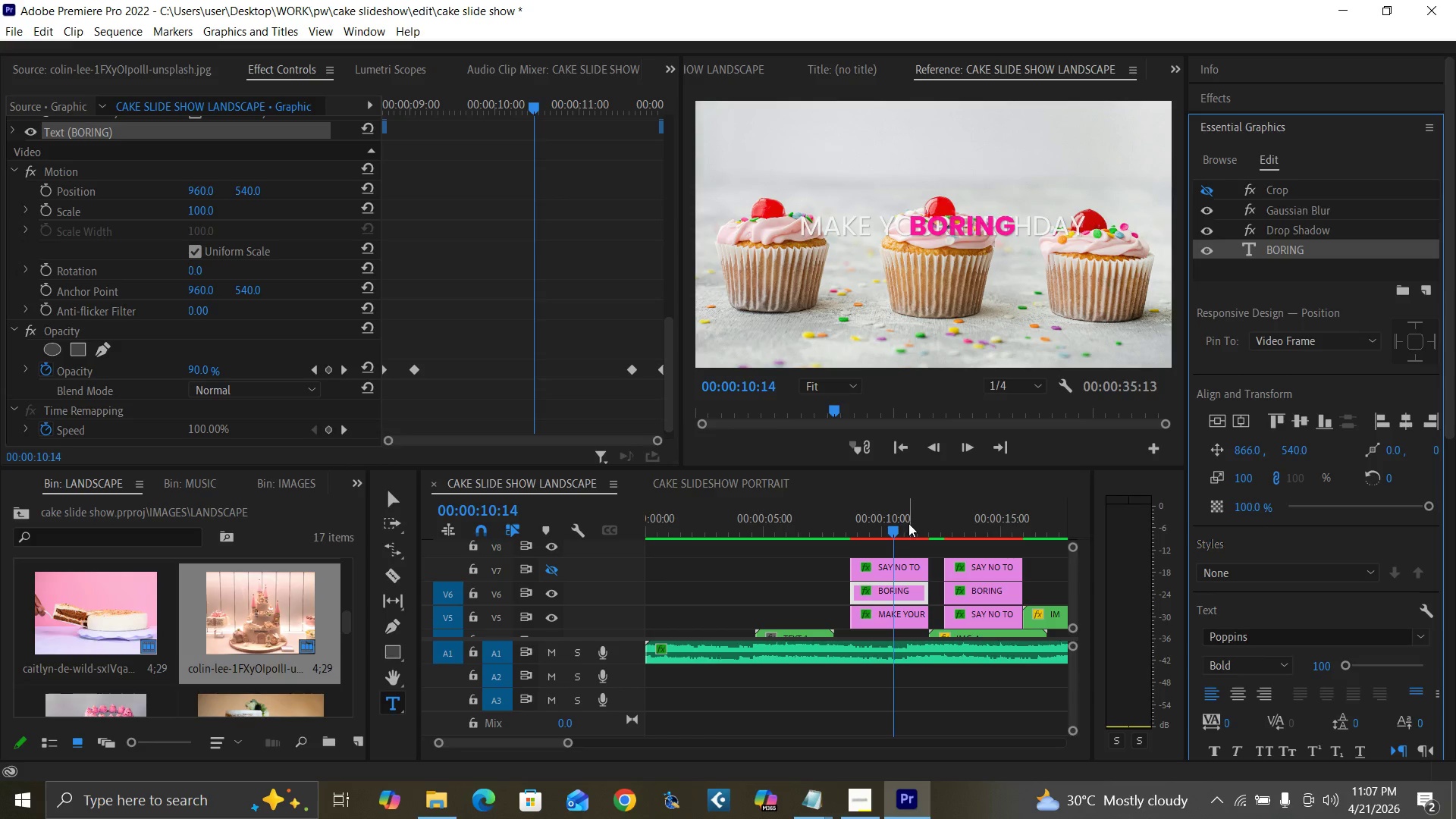 
left_click([904, 532])
 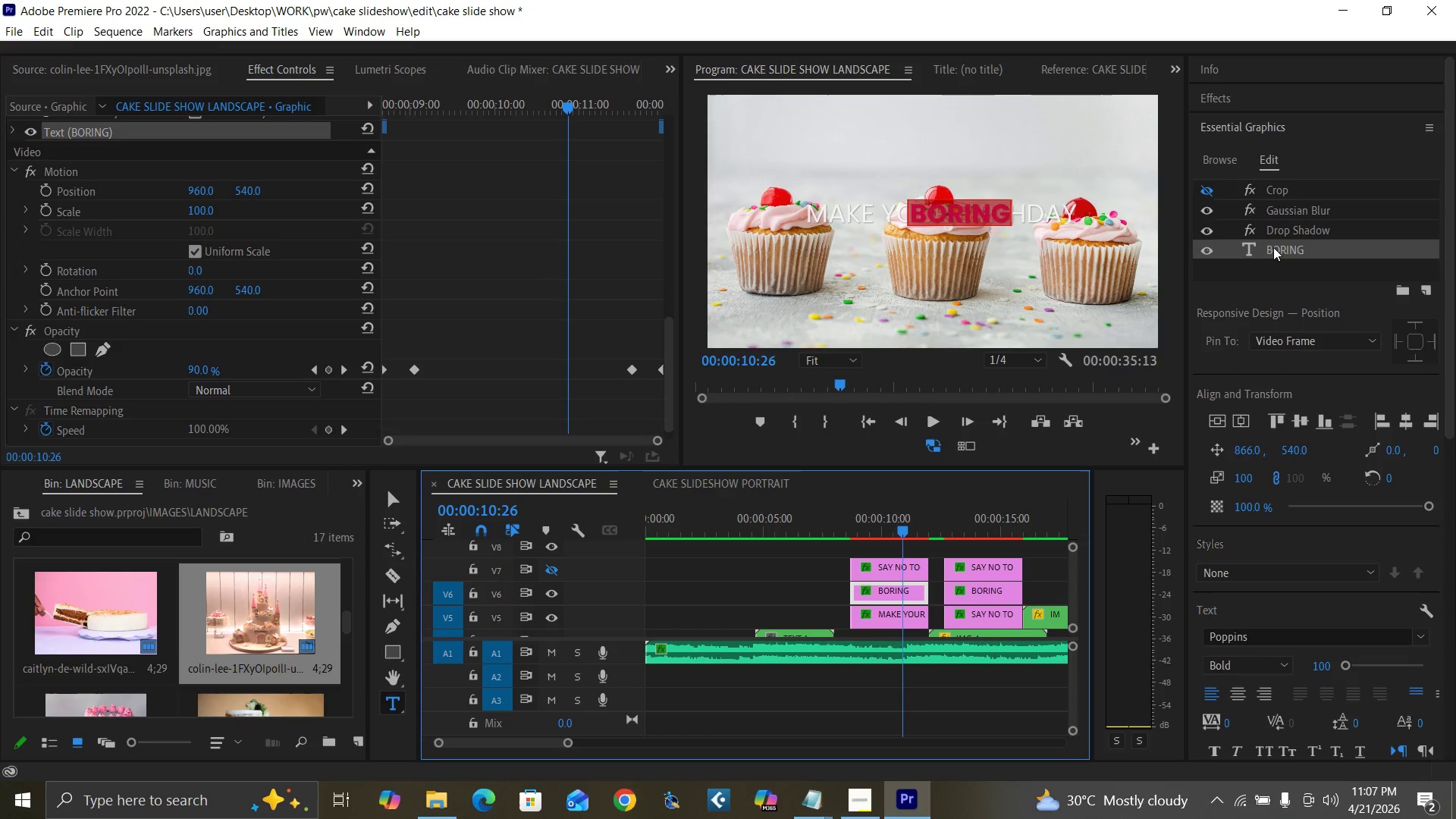 
double_click([1273, 247])
 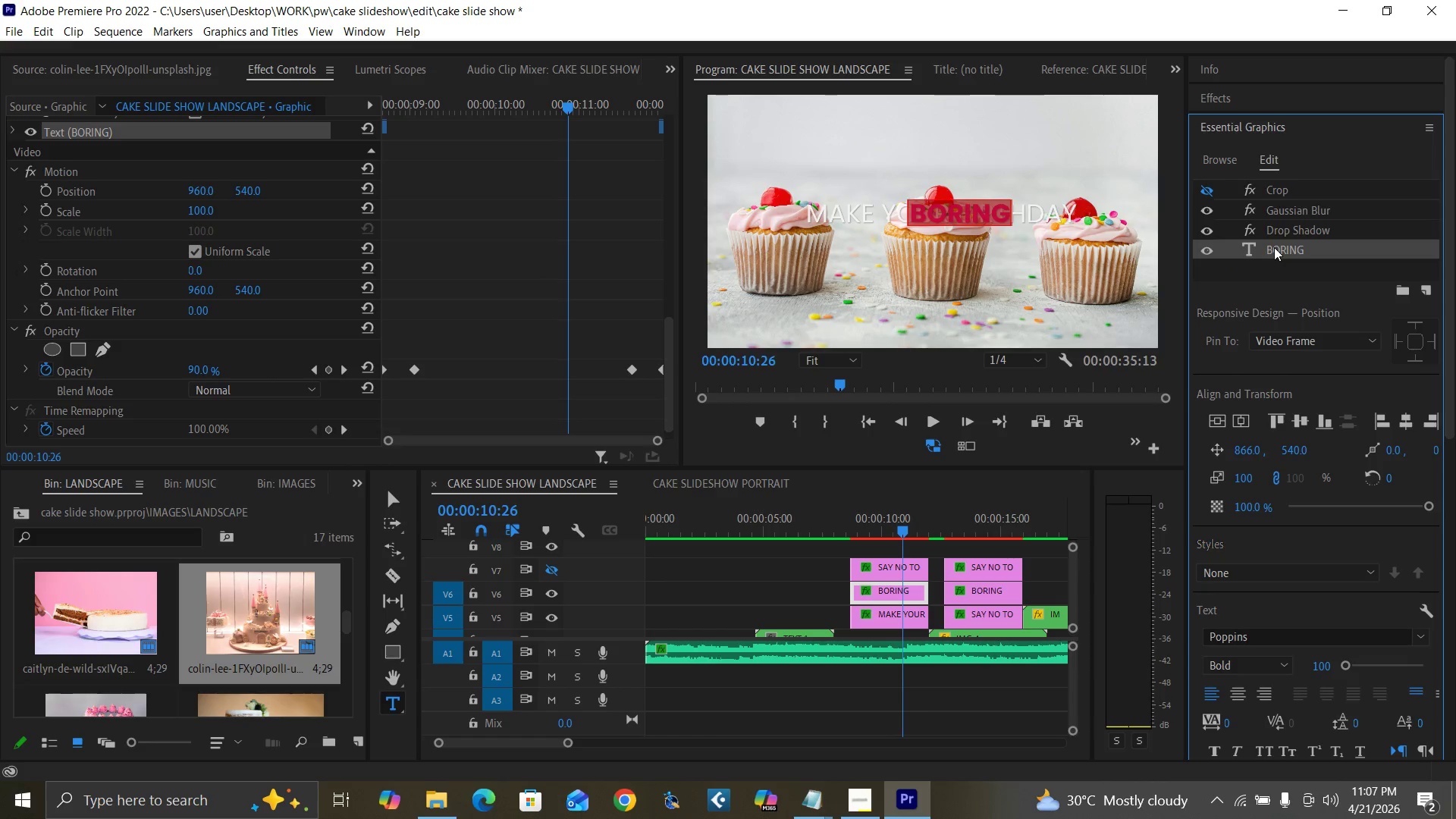 
type(UNFORGETTABLE)
 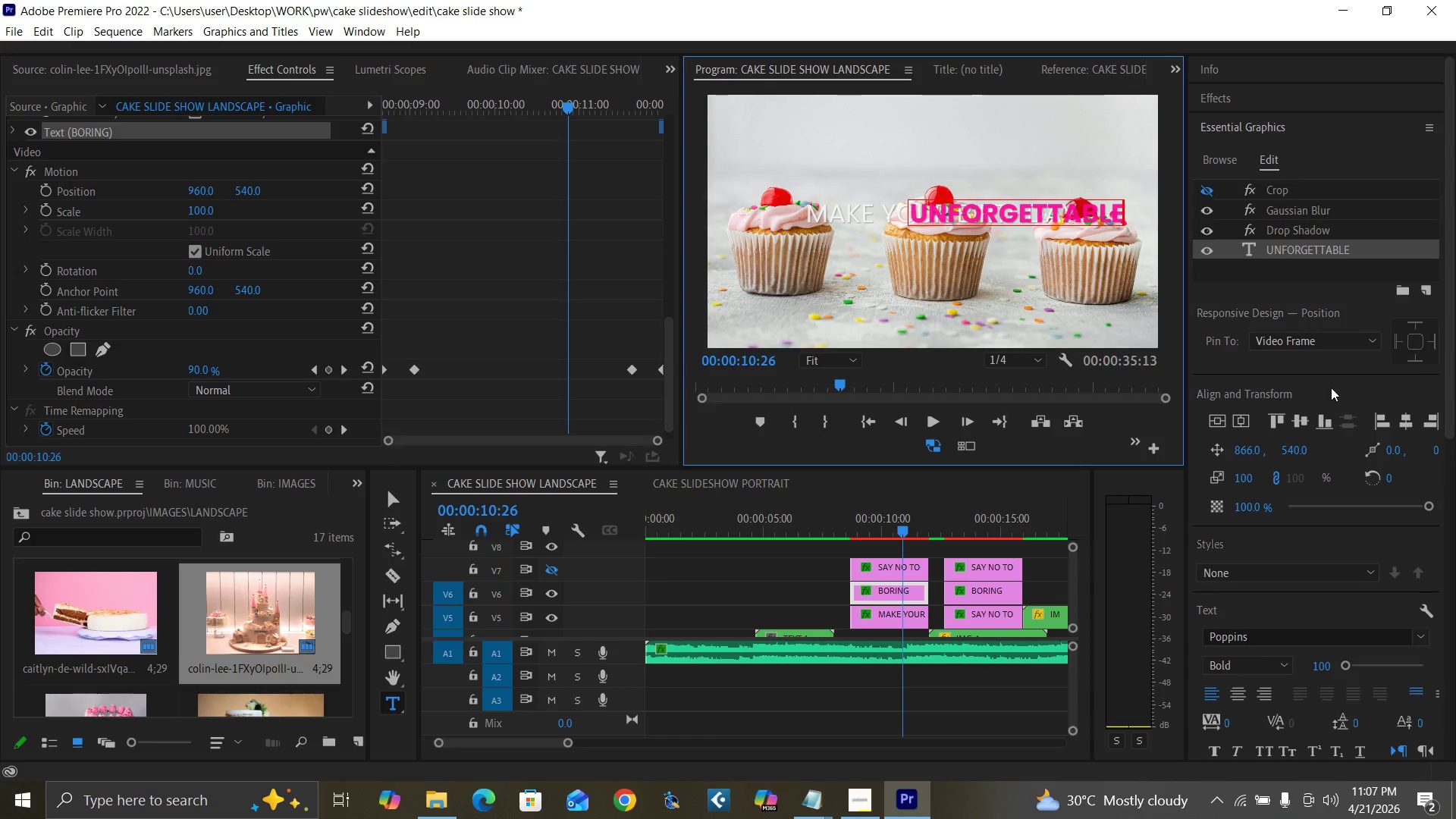 
wait(6.83)
 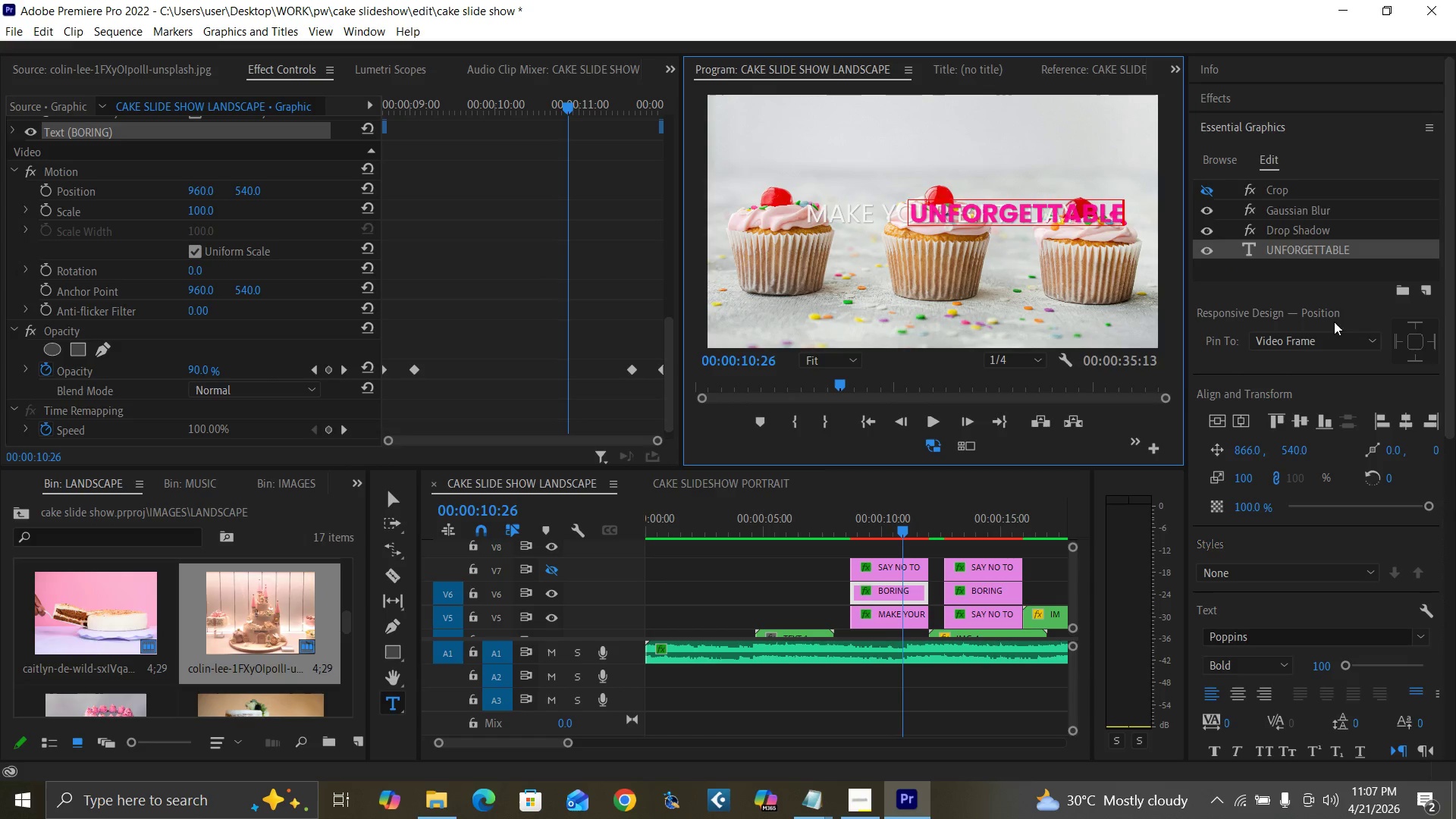 
left_click([1403, 419])
 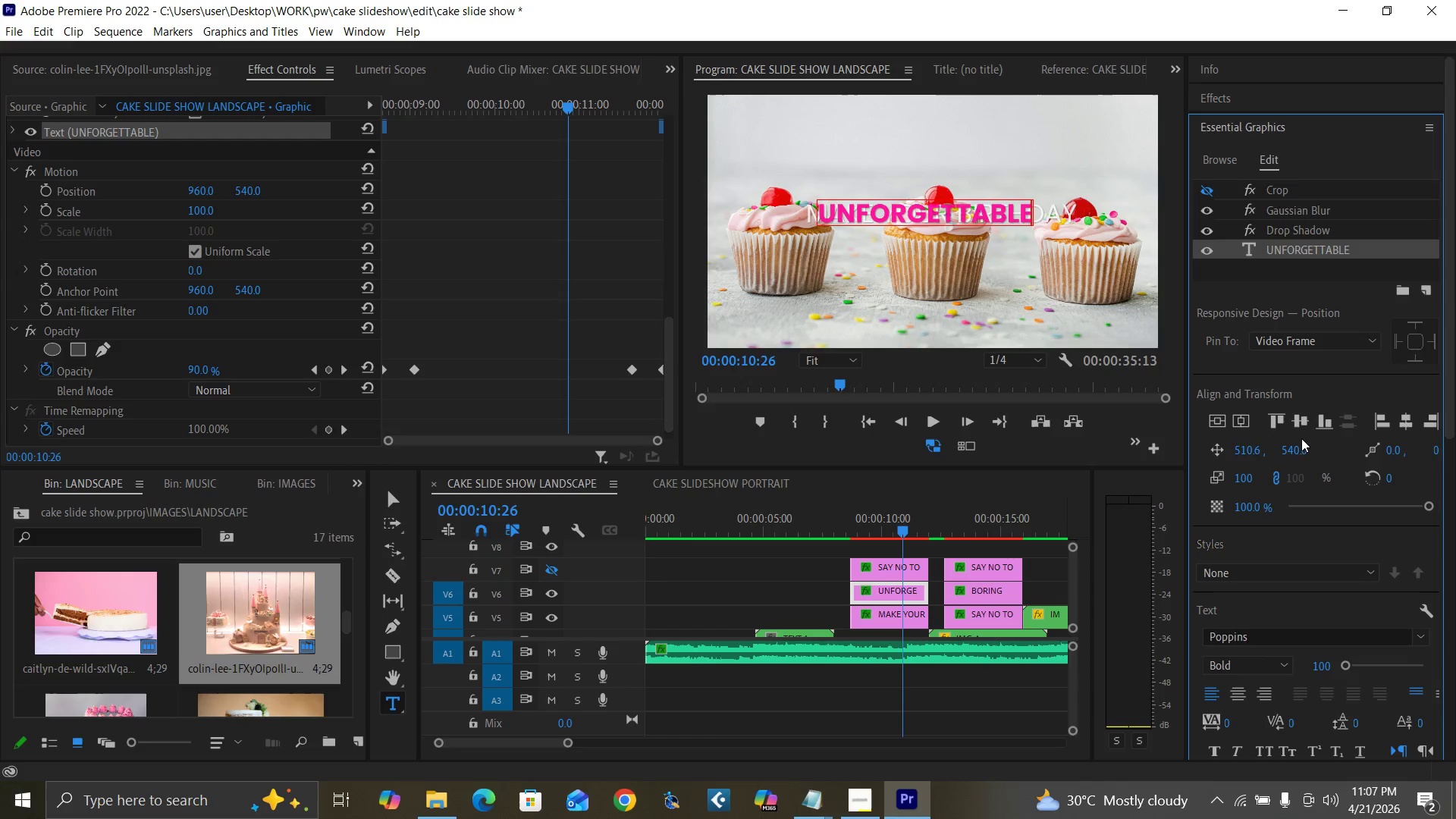 
left_click([1293, 447])
 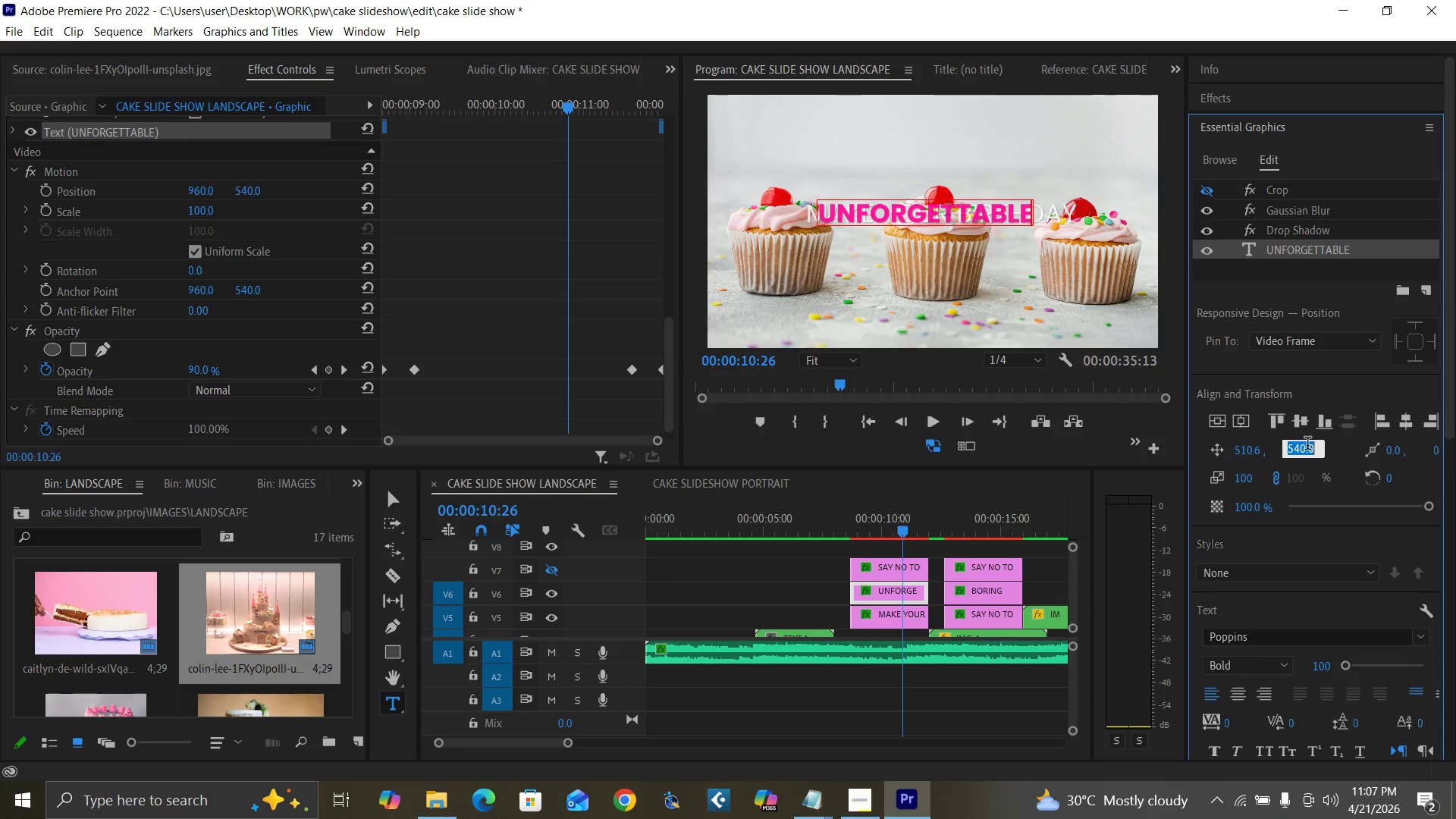 
type(600)
 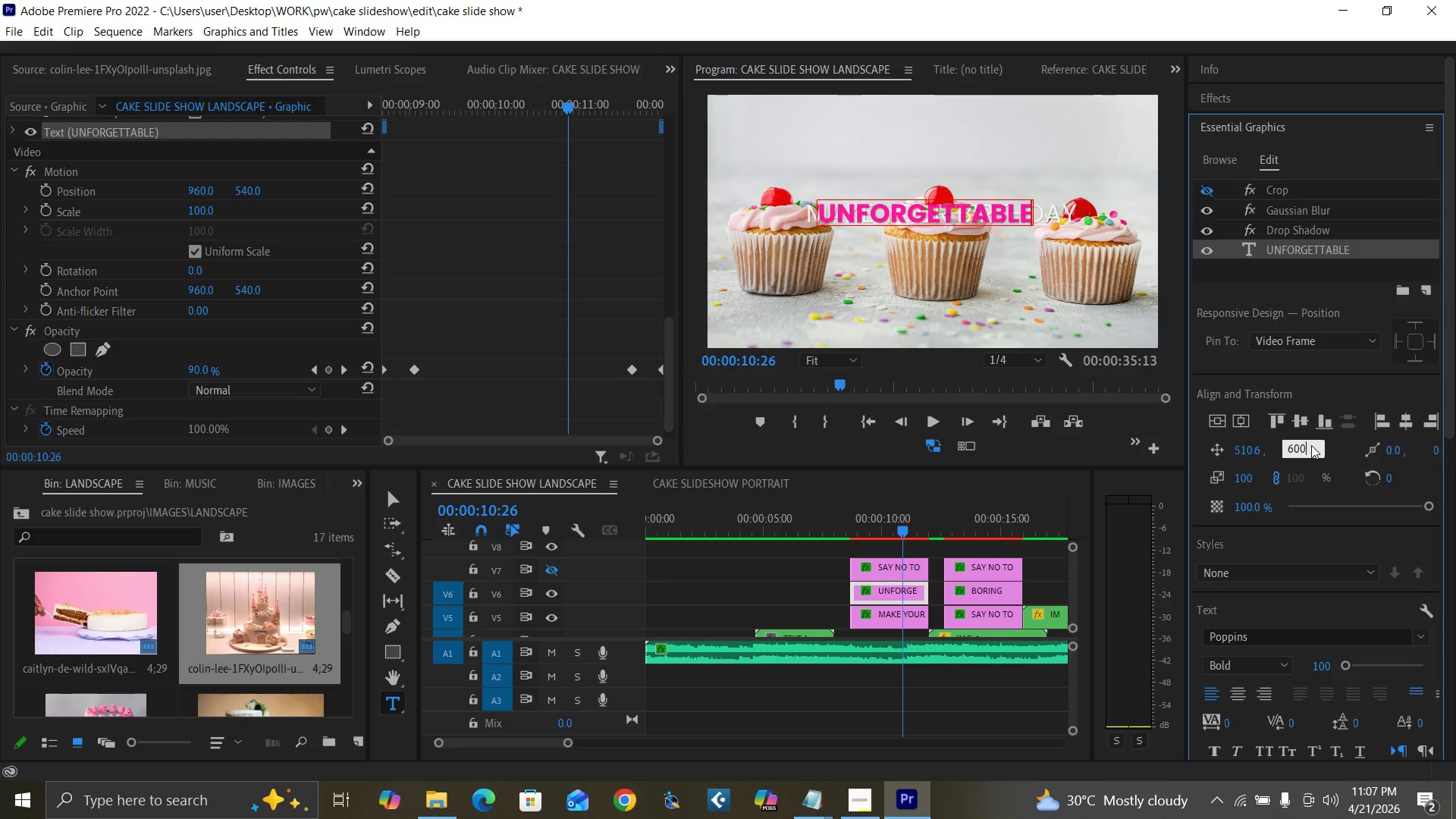 
key(Enter)
 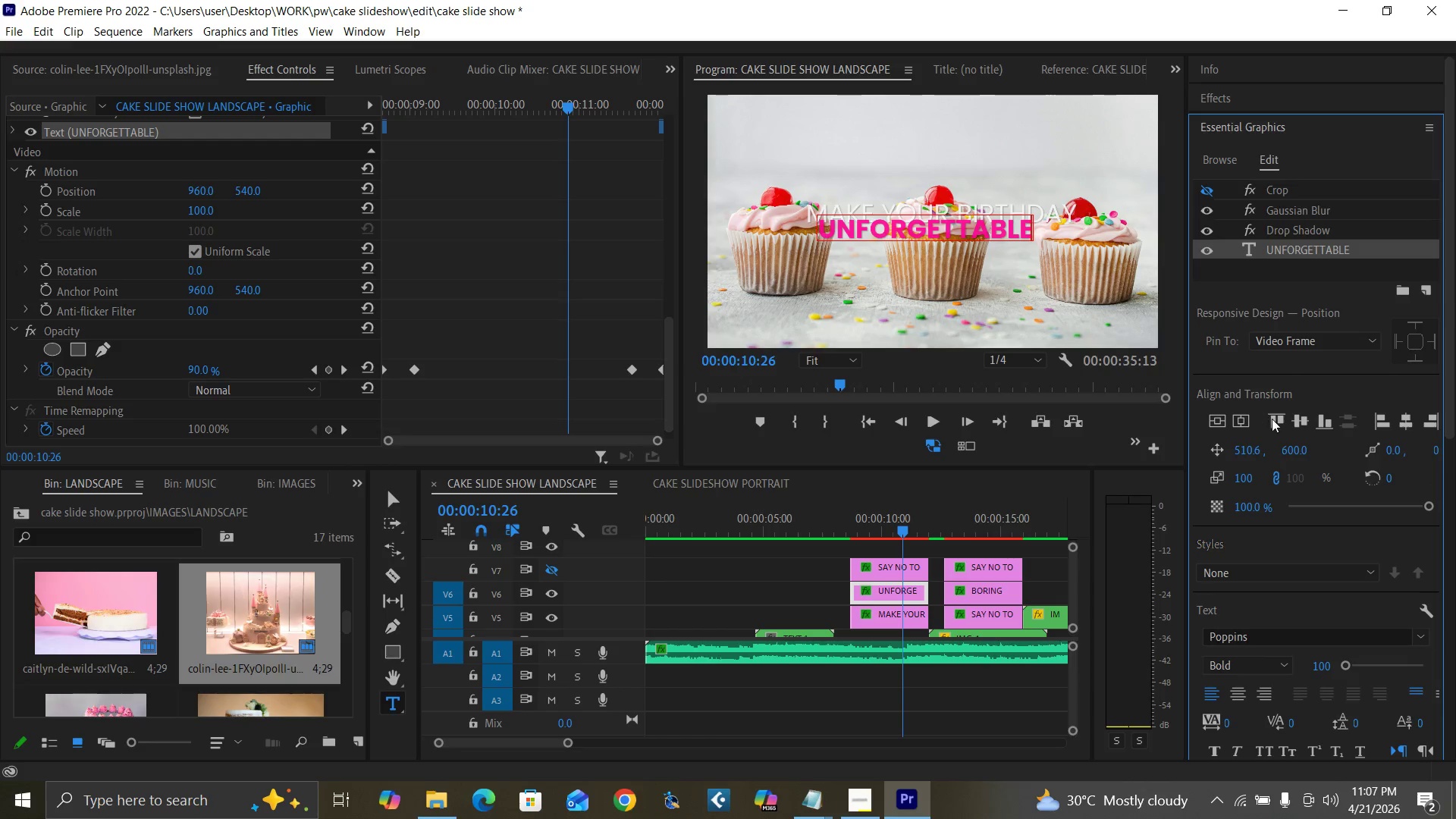 
left_click([1291, 448])
 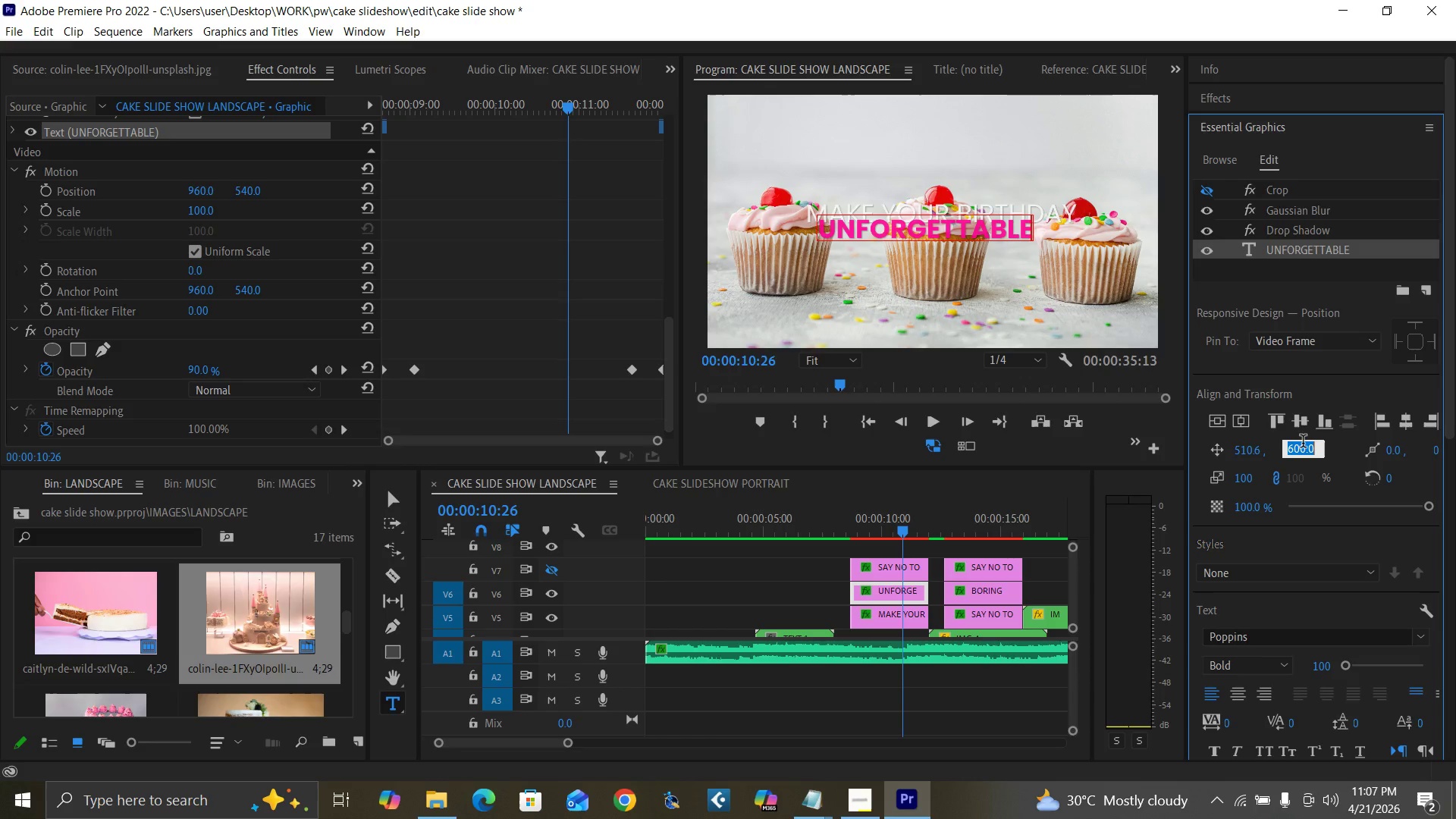 
type(640)
 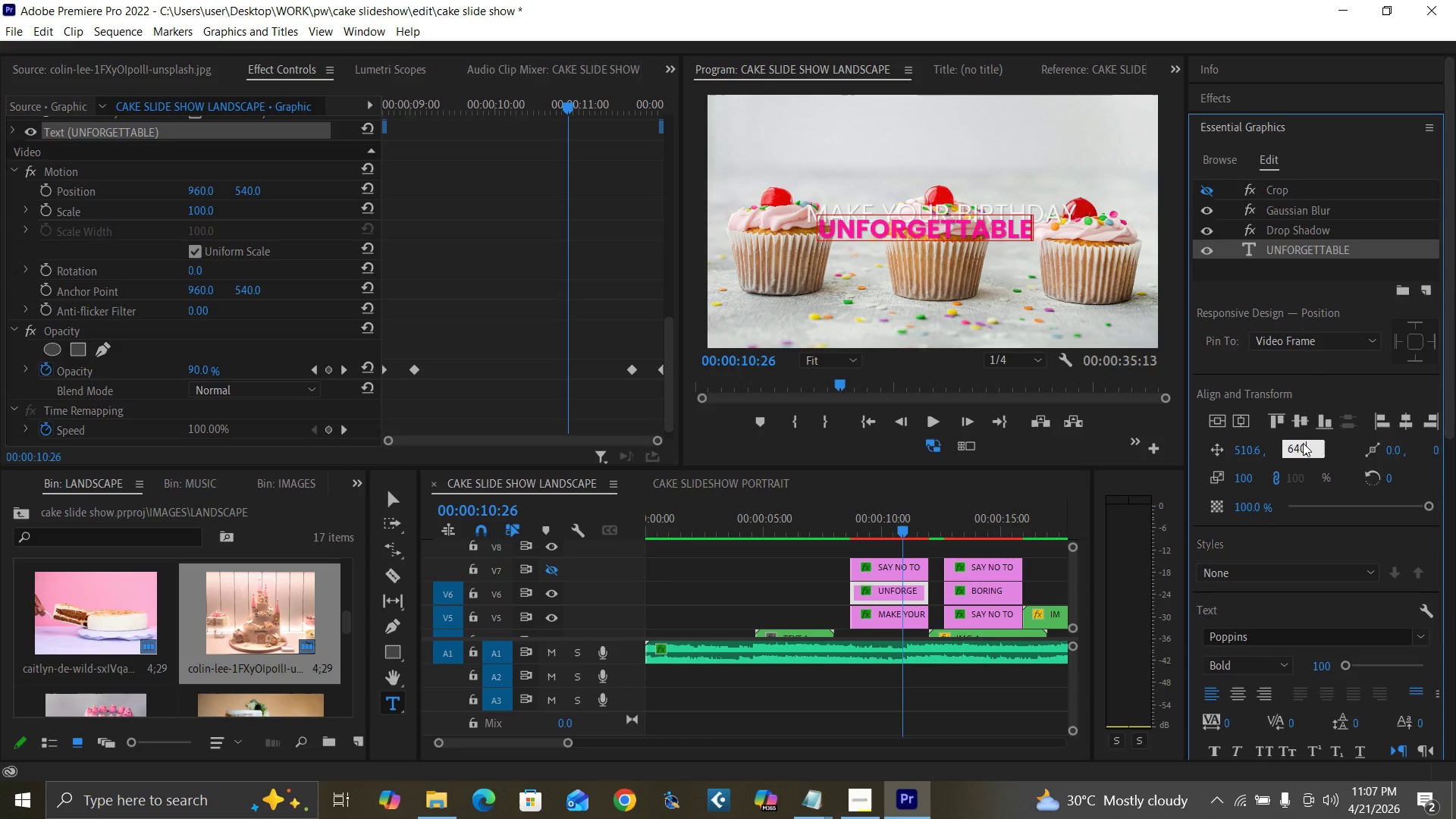 
key(Enter)
 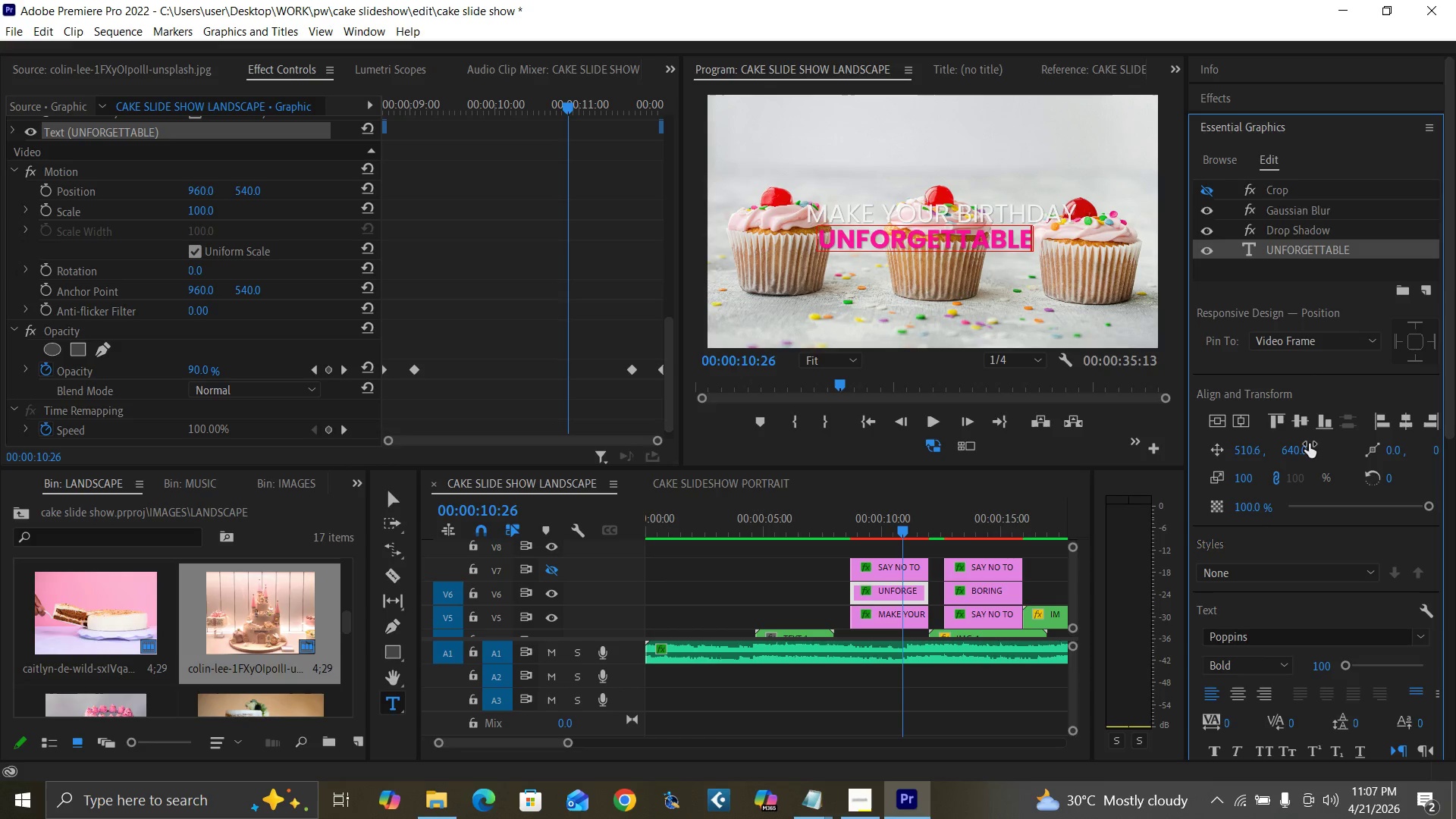 
key(Control+Backquote)
 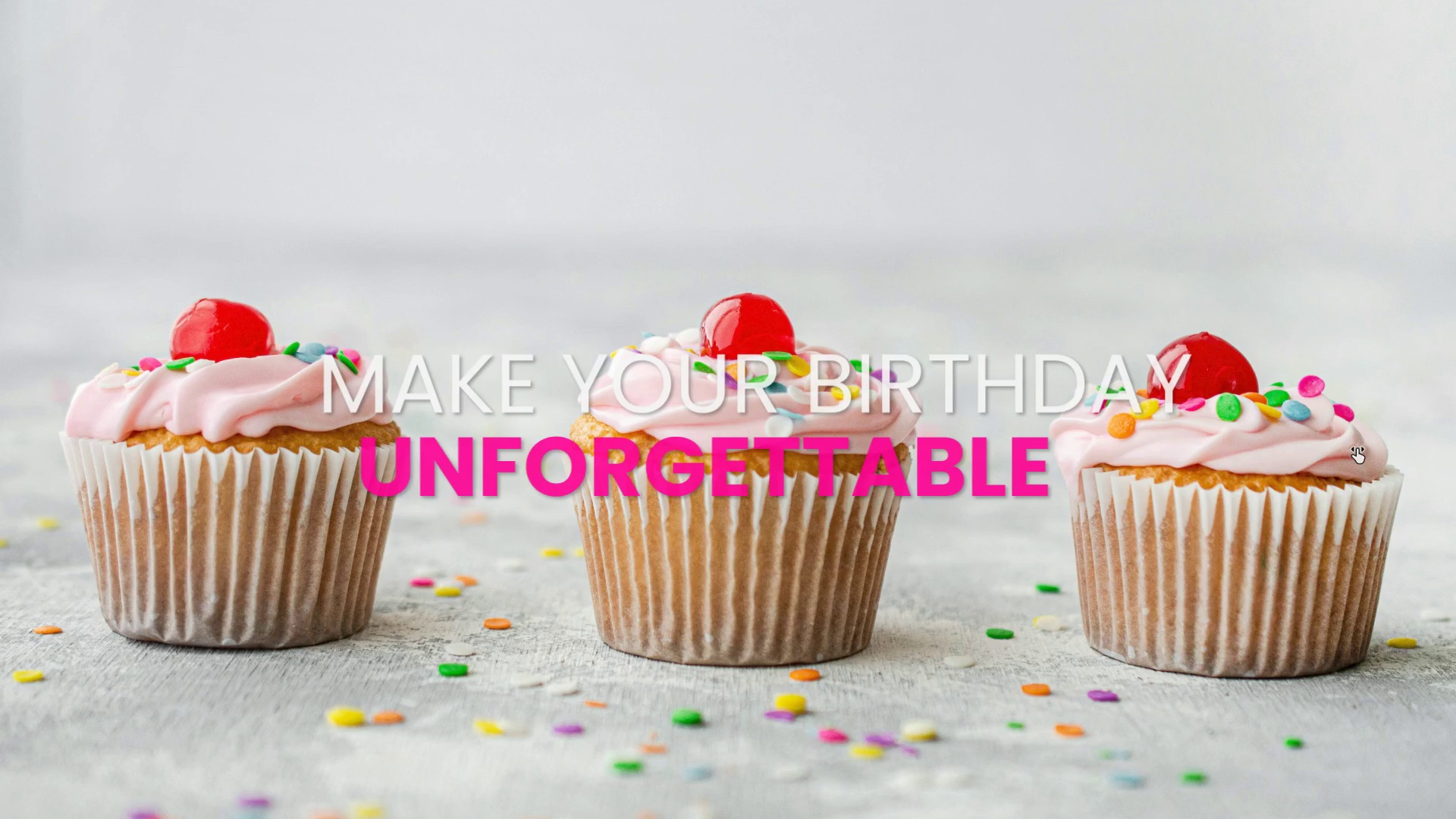 
wait(8.83)
 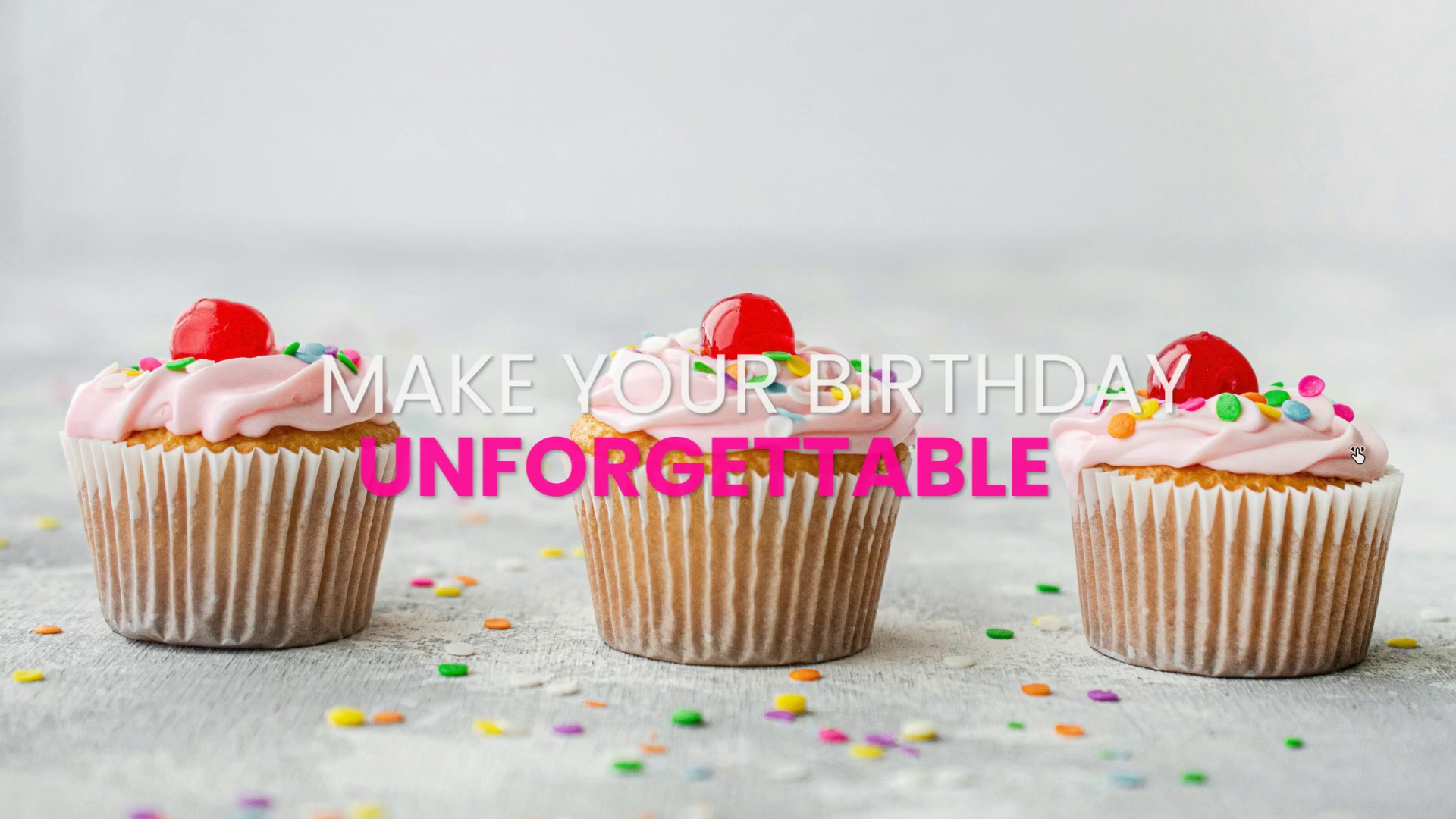 
hold_key(key=ControlLeft, duration=1.53)
 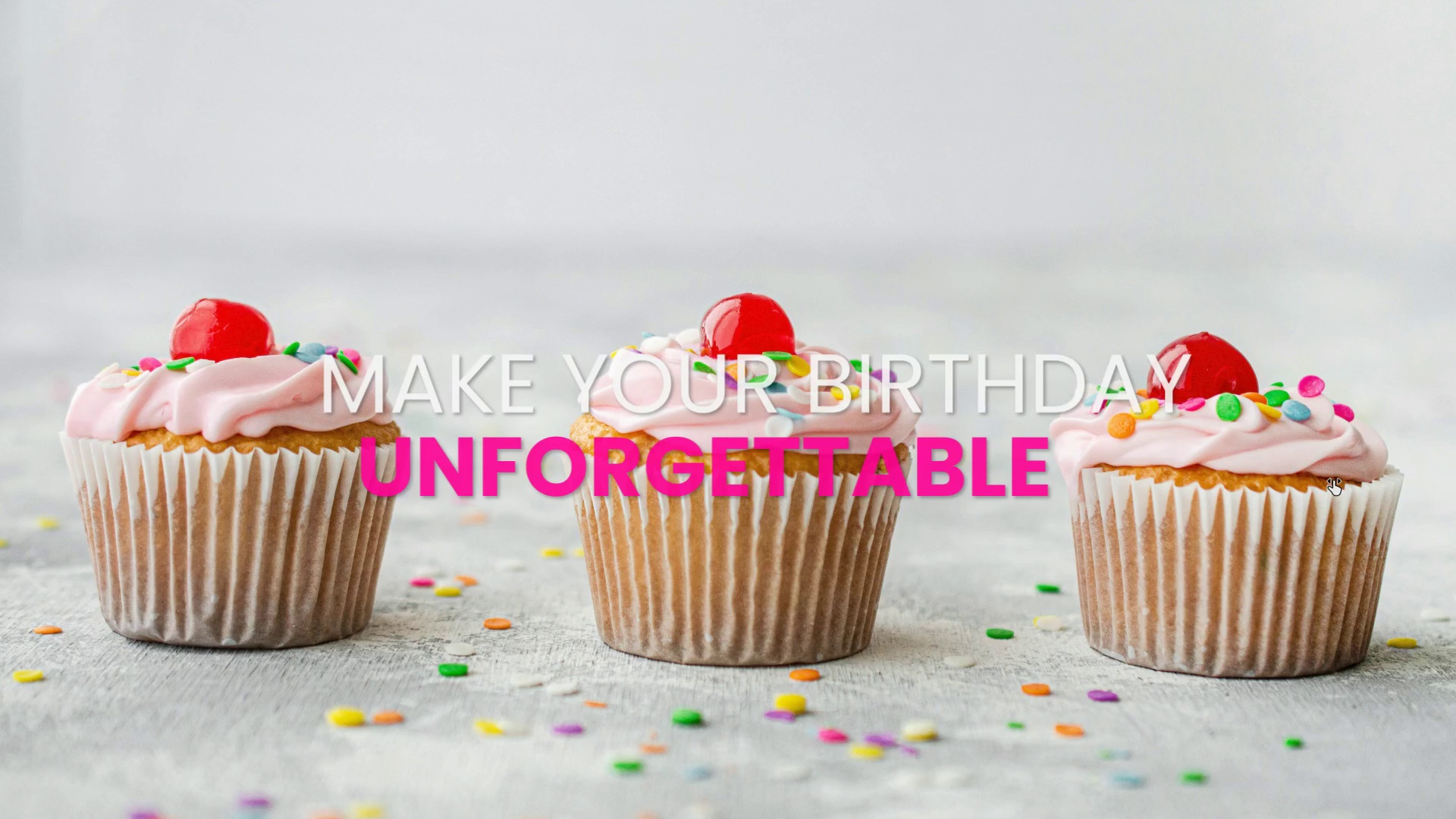 
hold_key(key=ControlLeft, duration=1.5)
 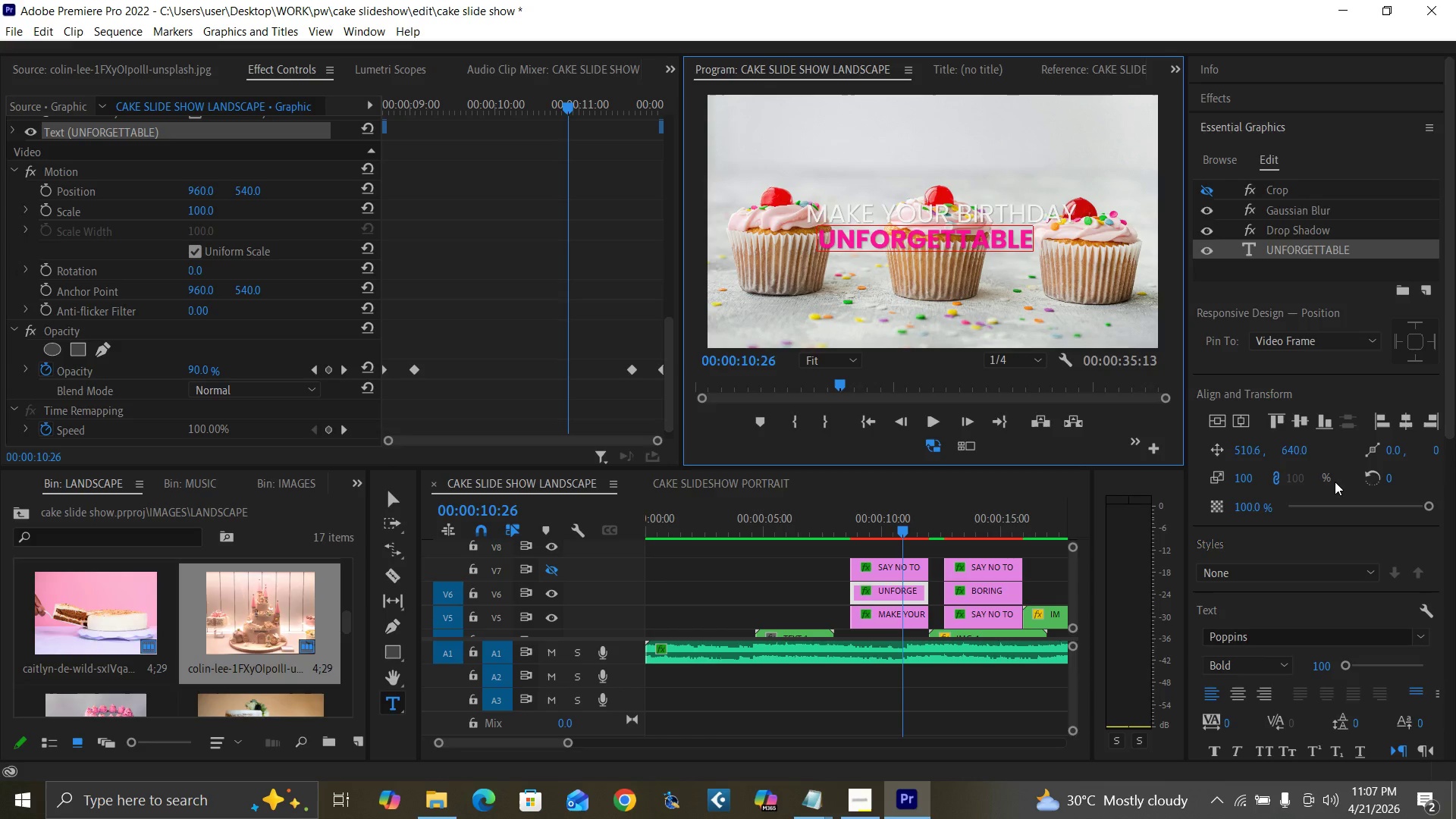 
key(Control+Backquote)
 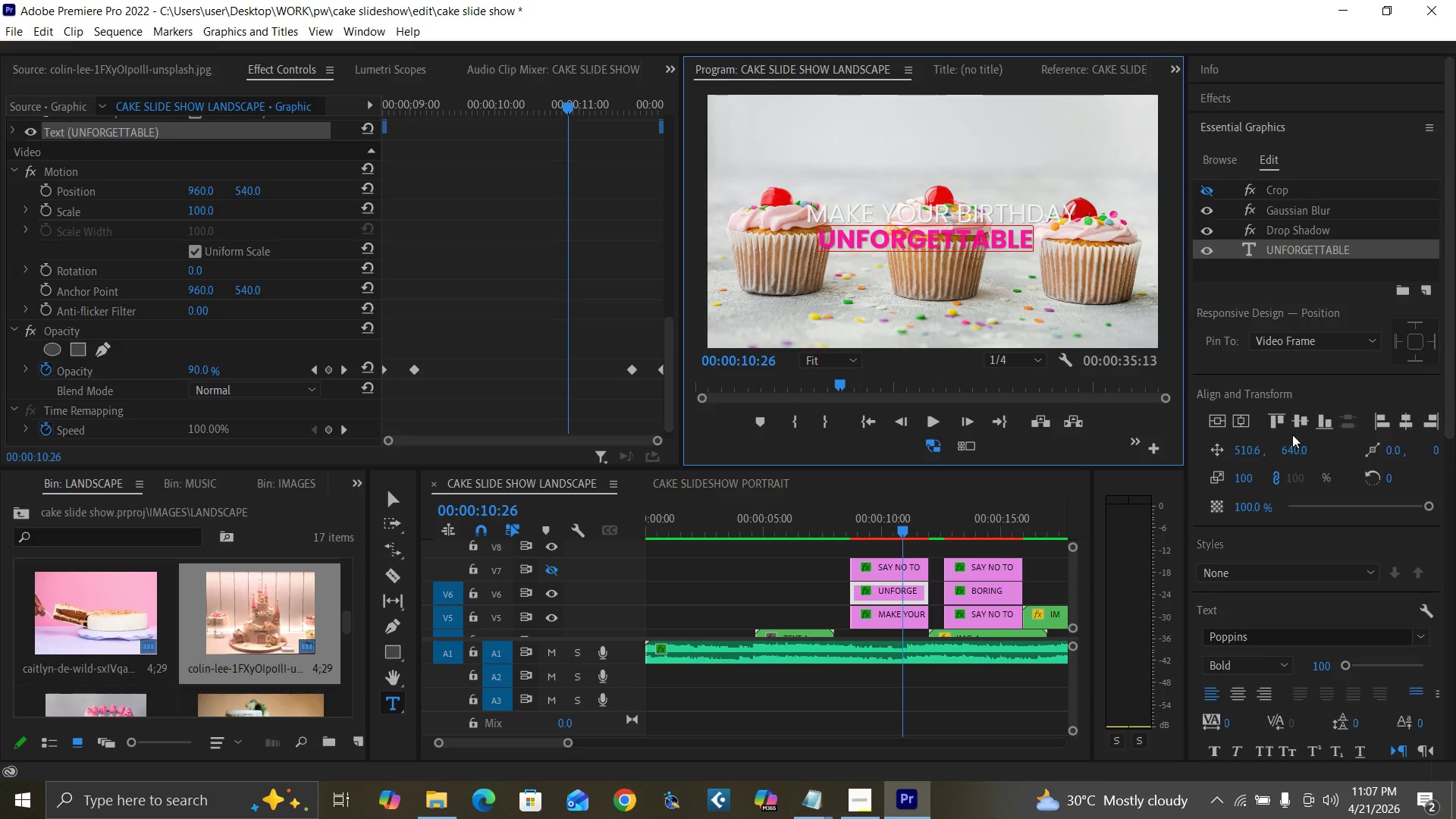 
key(Control+Backquote)
 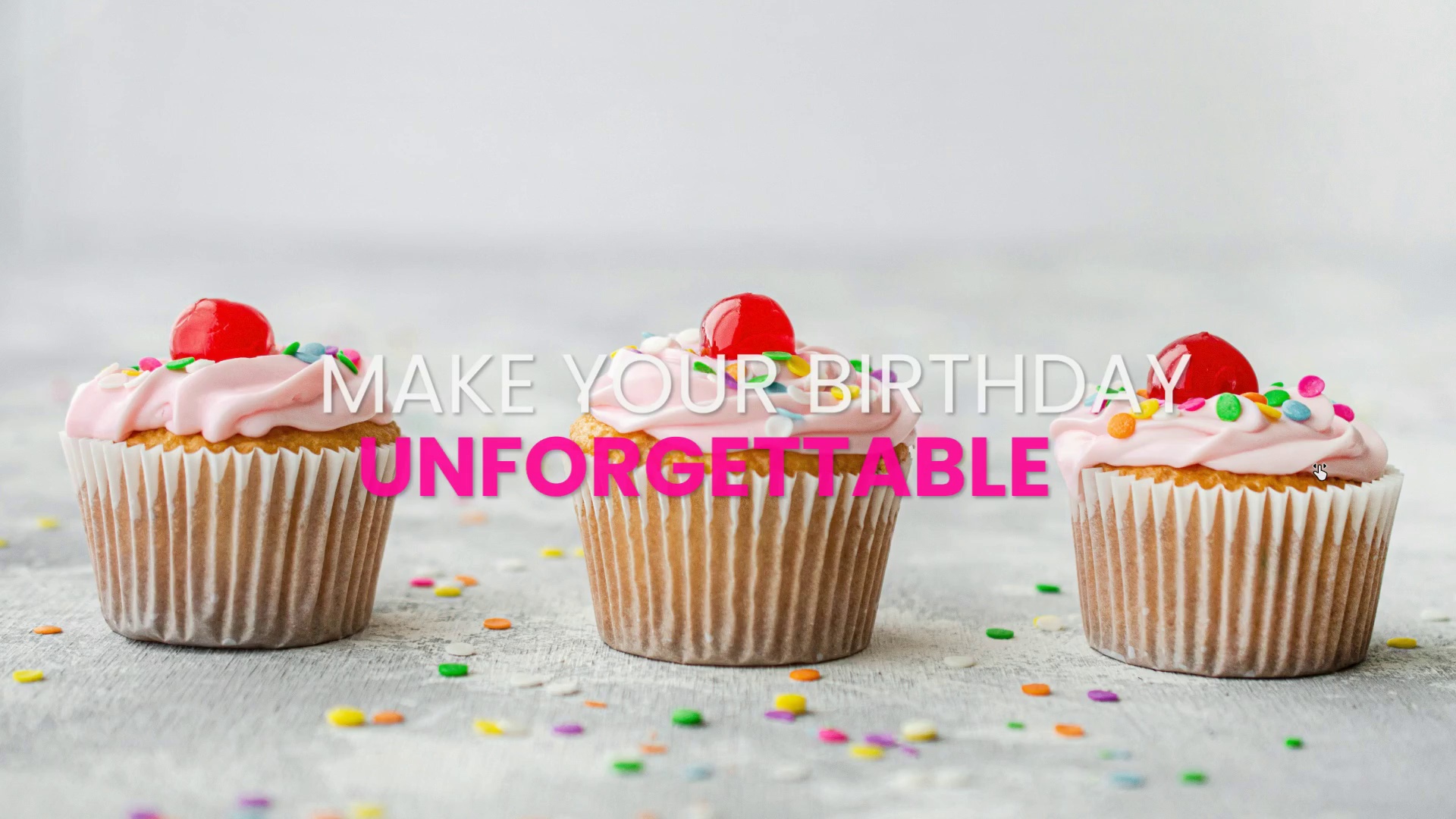 
hold_key(key=ControlLeft, duration=1.5)
 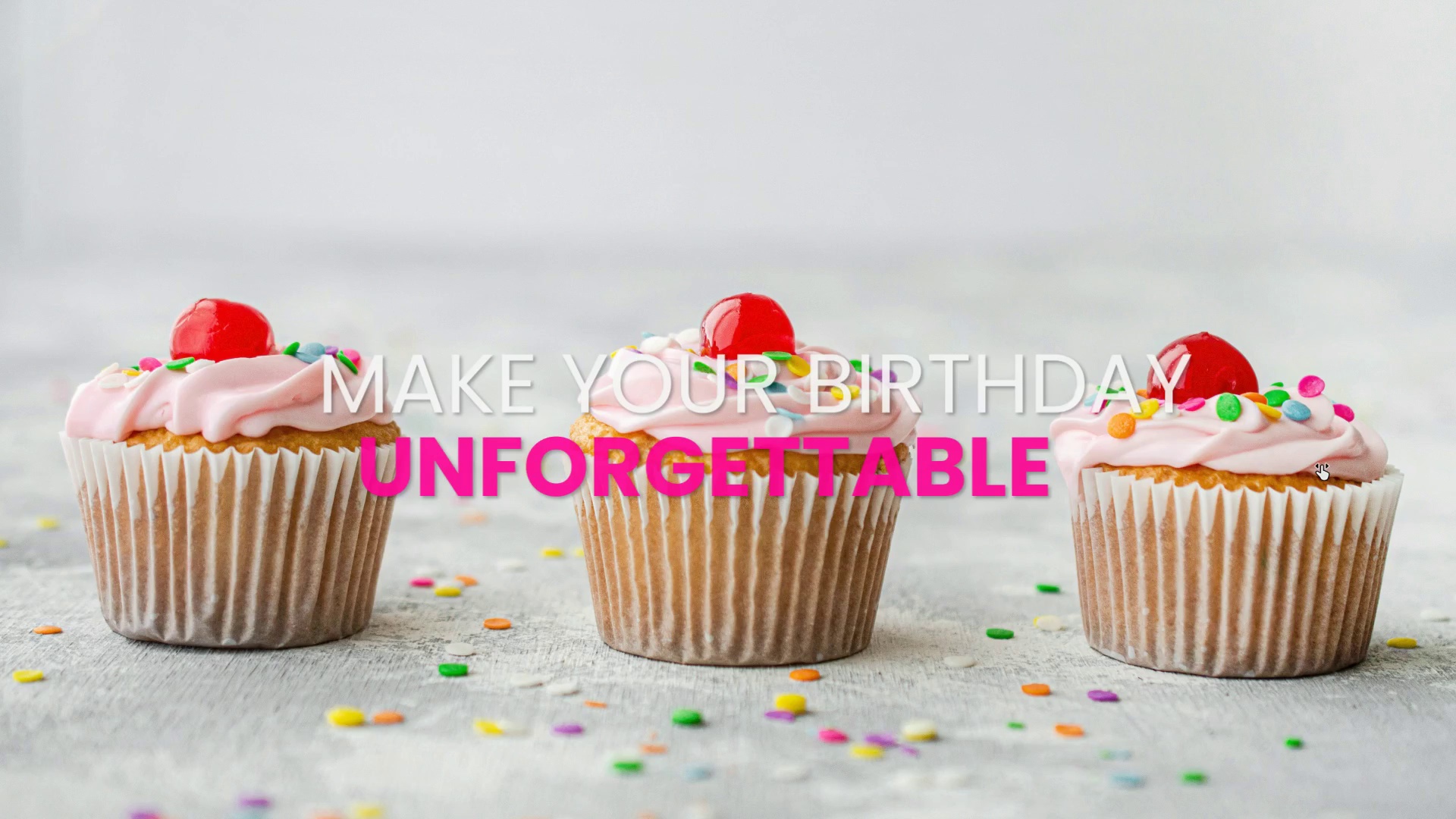 
hold_key(key=ControlLeft, duration=1.52)
 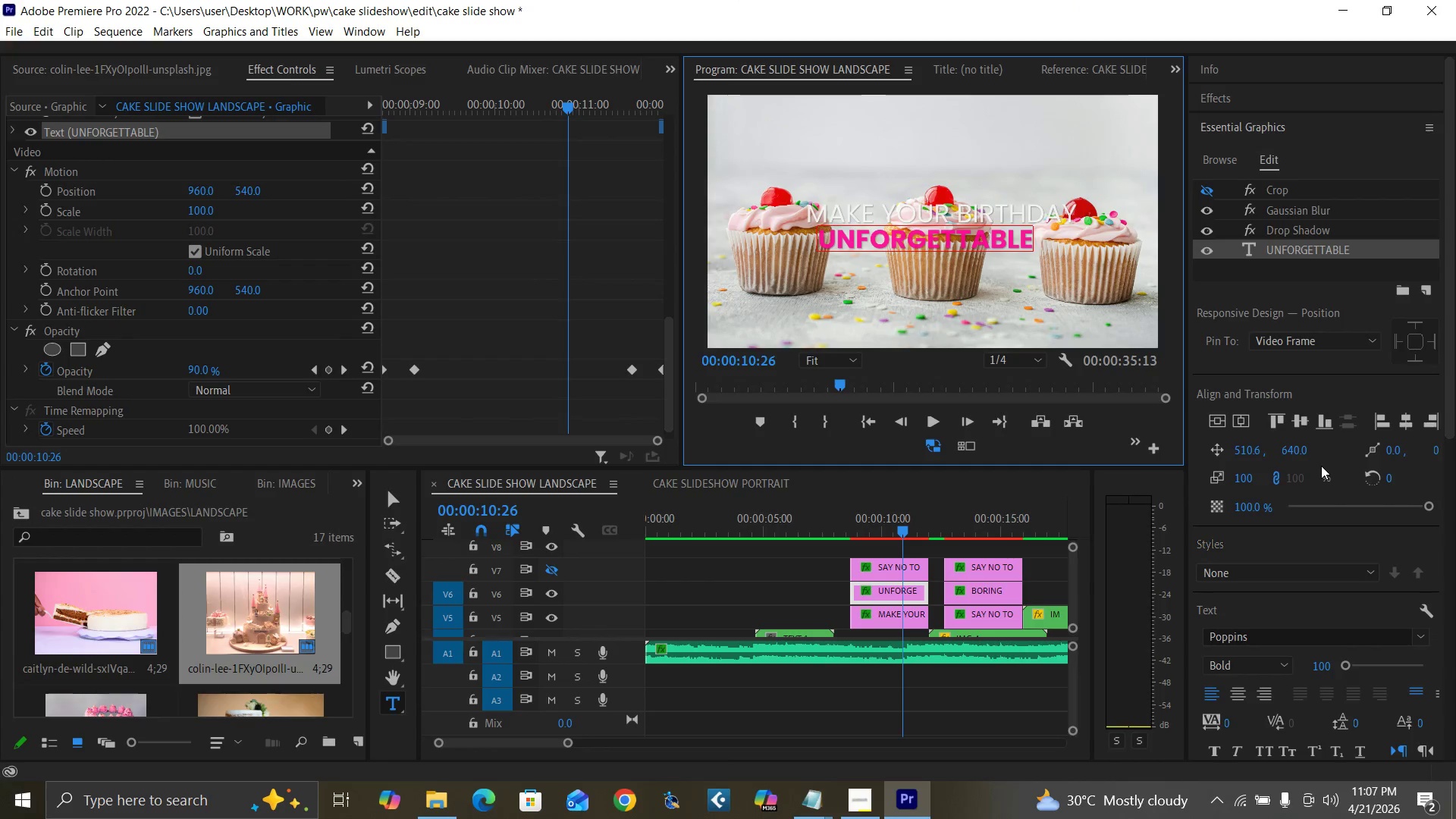 
key(Control+Backquote)
 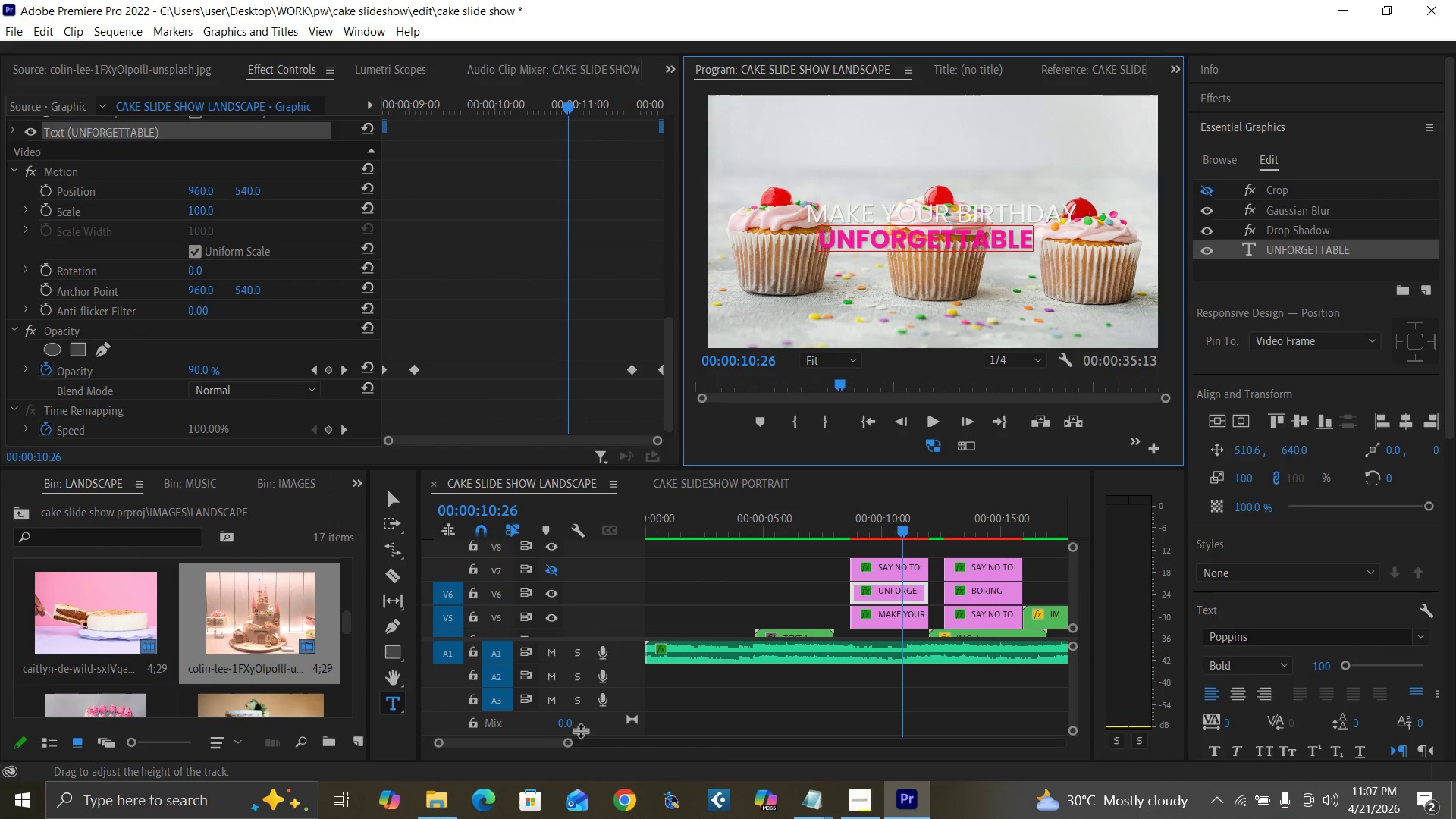 
left_click_drag(start_coordinate=[568, 742], to_coordinate=[590, 746])
 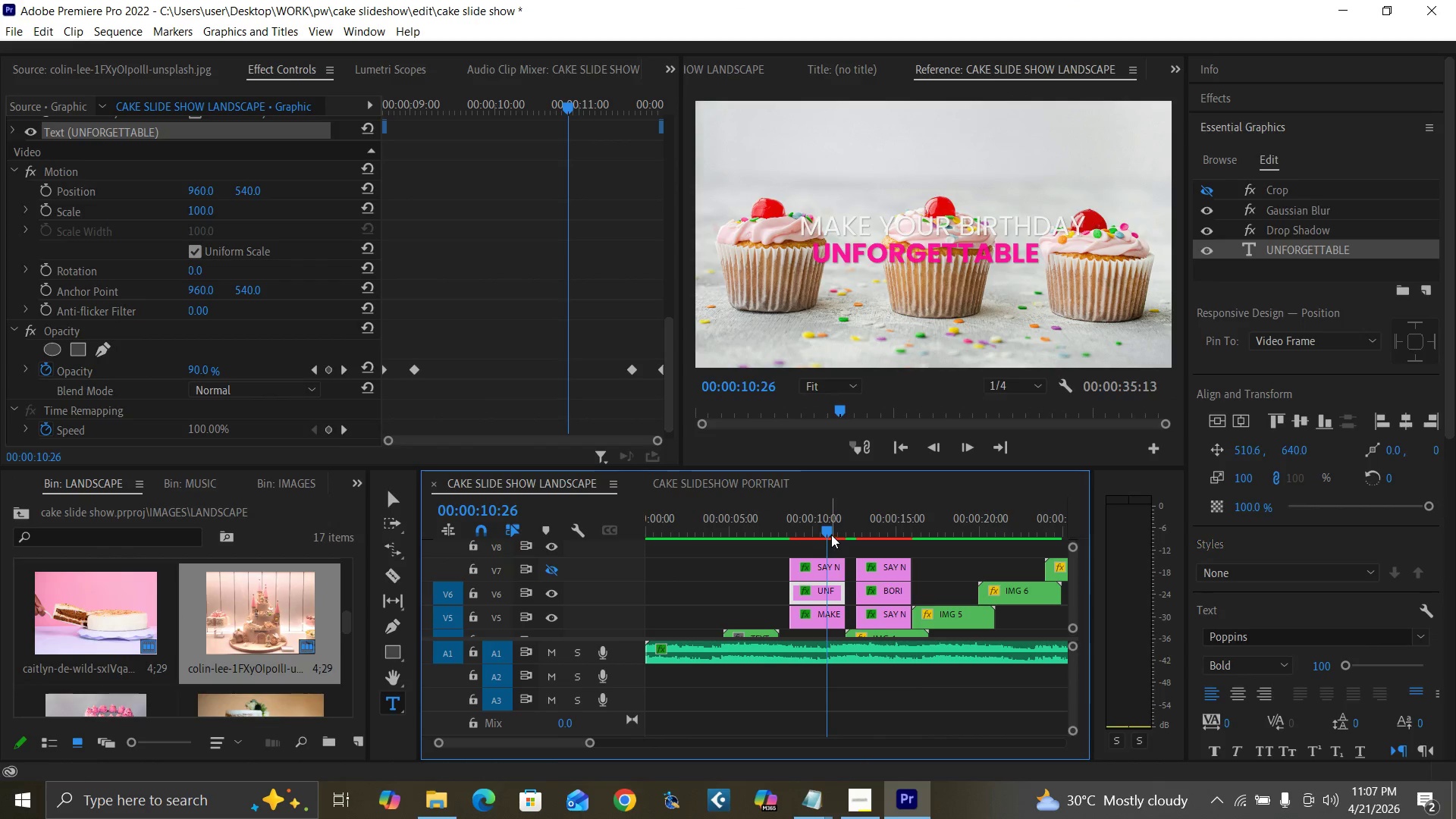 
left_click([826, 528])
 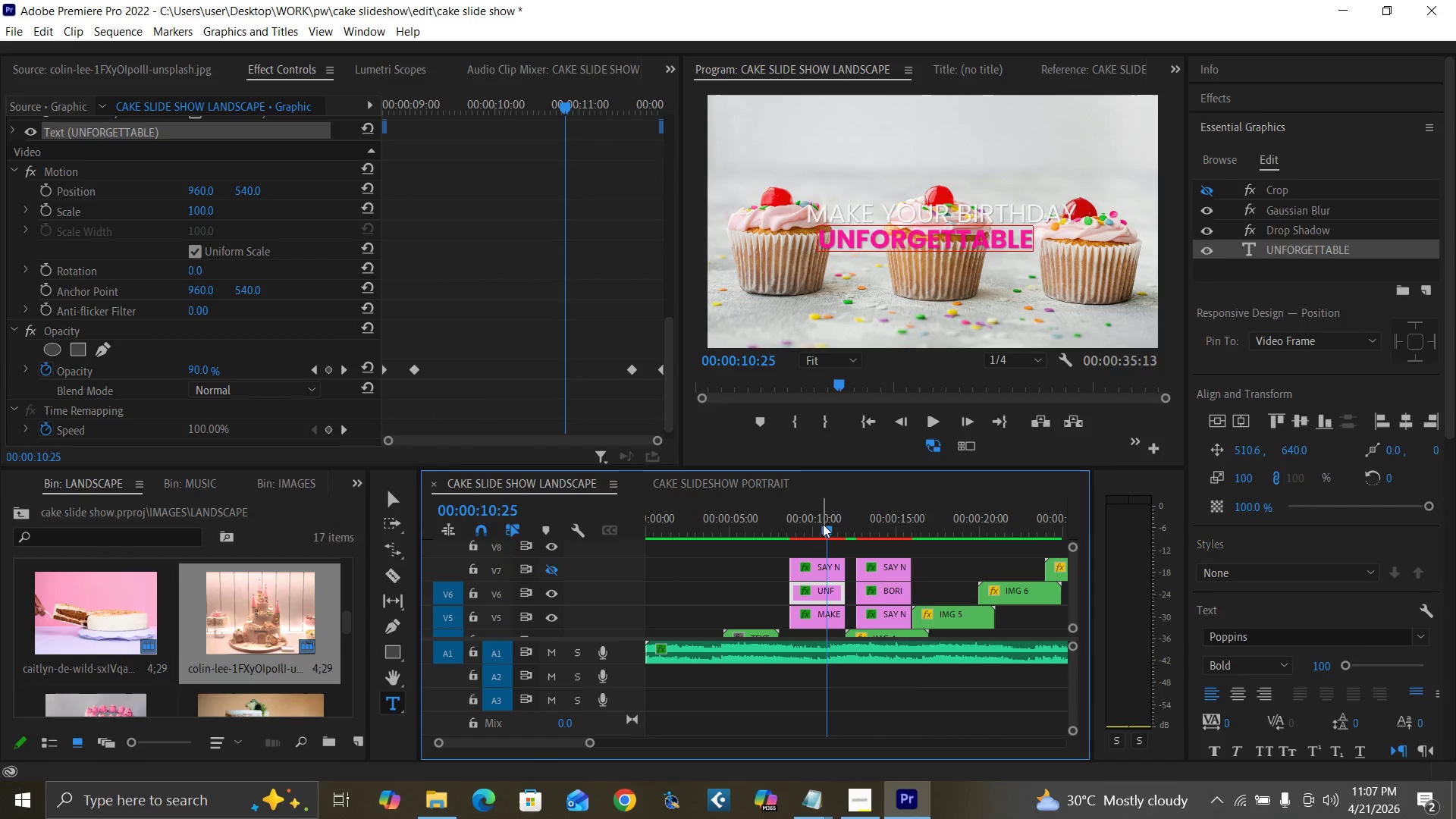 
key(Control+S)
 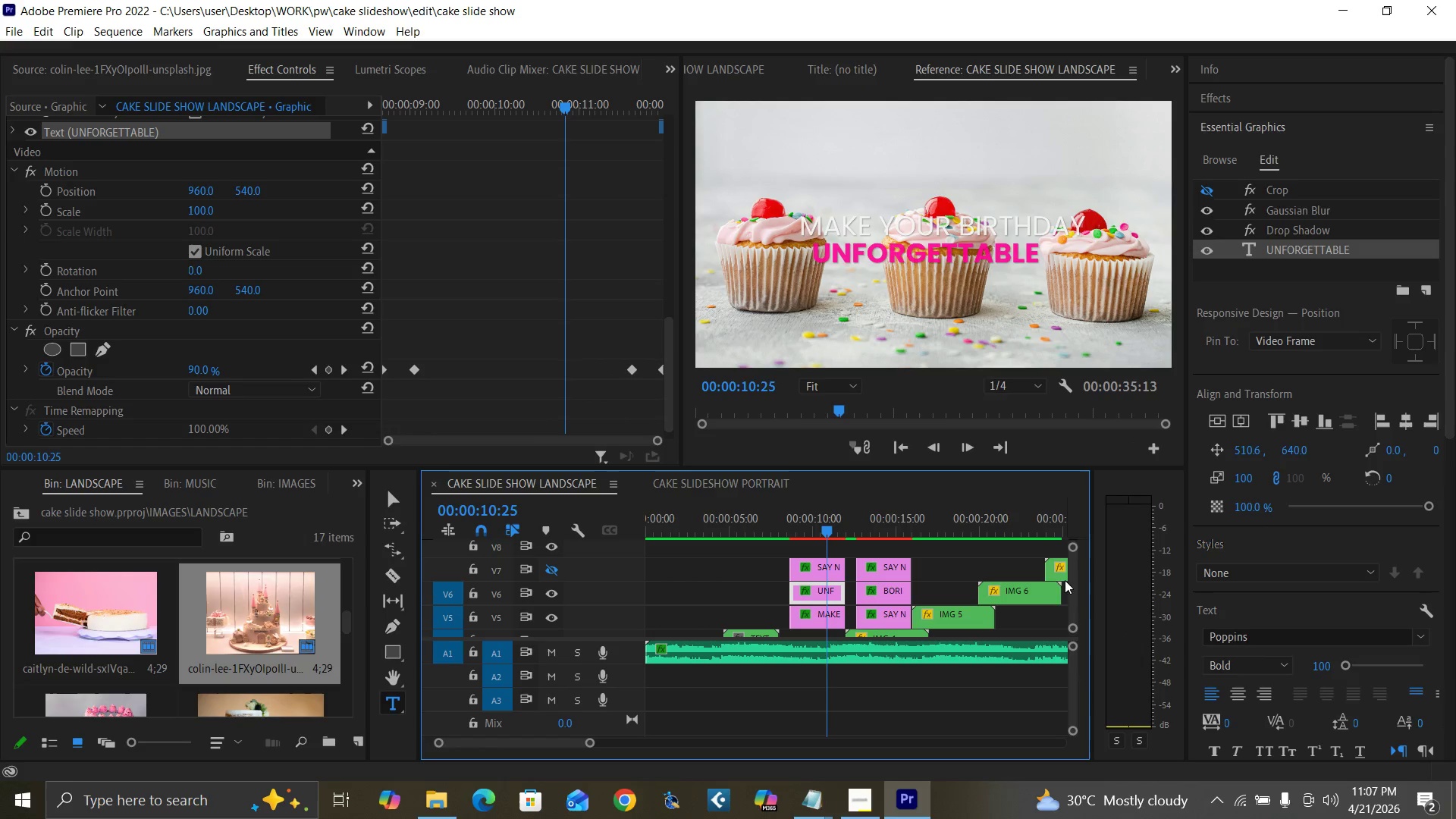 
left_click_drag(start_coordinate=[1072, 603], to_coordinate=[1075, 599])
 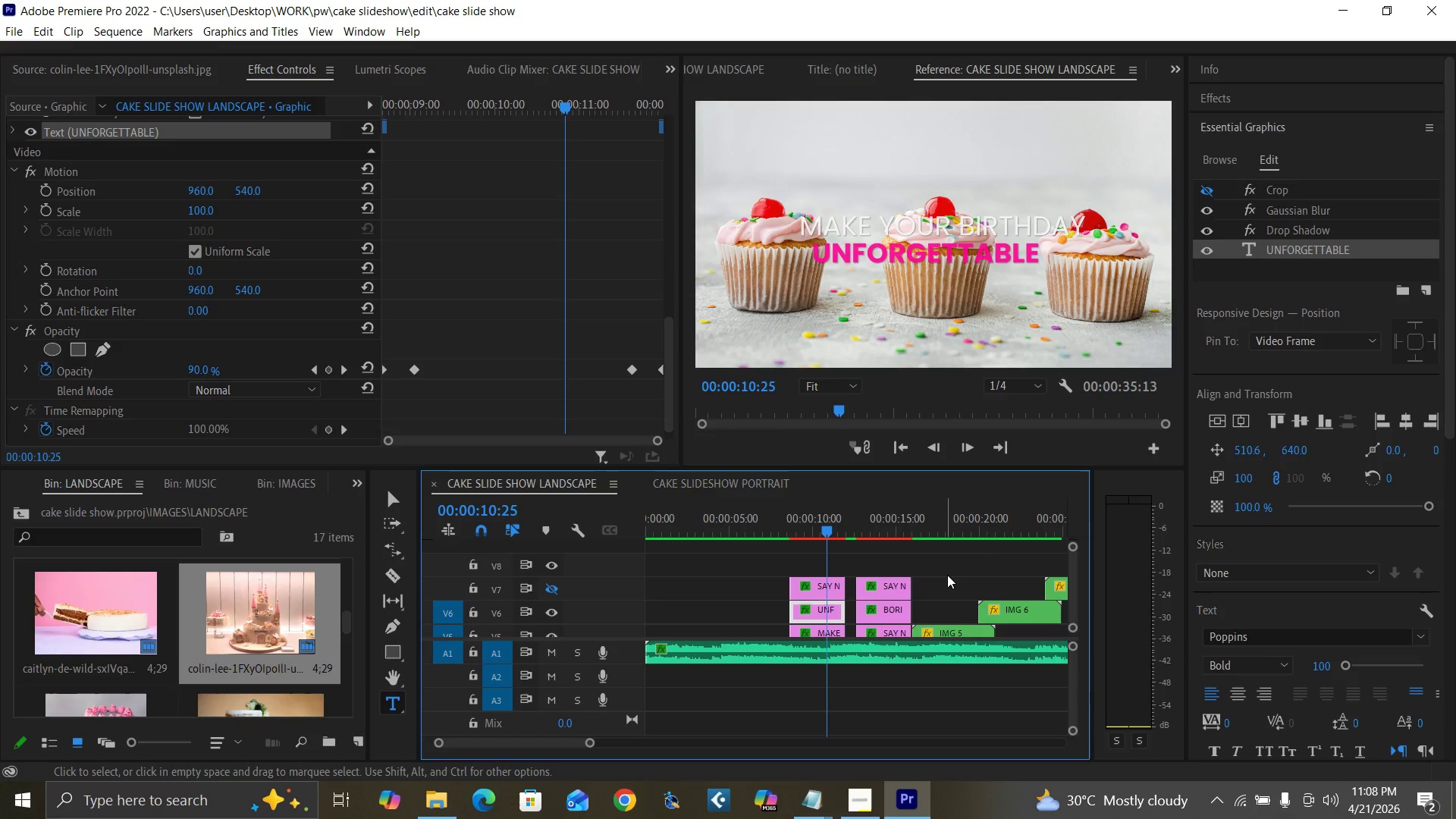 
wait(9.5)
 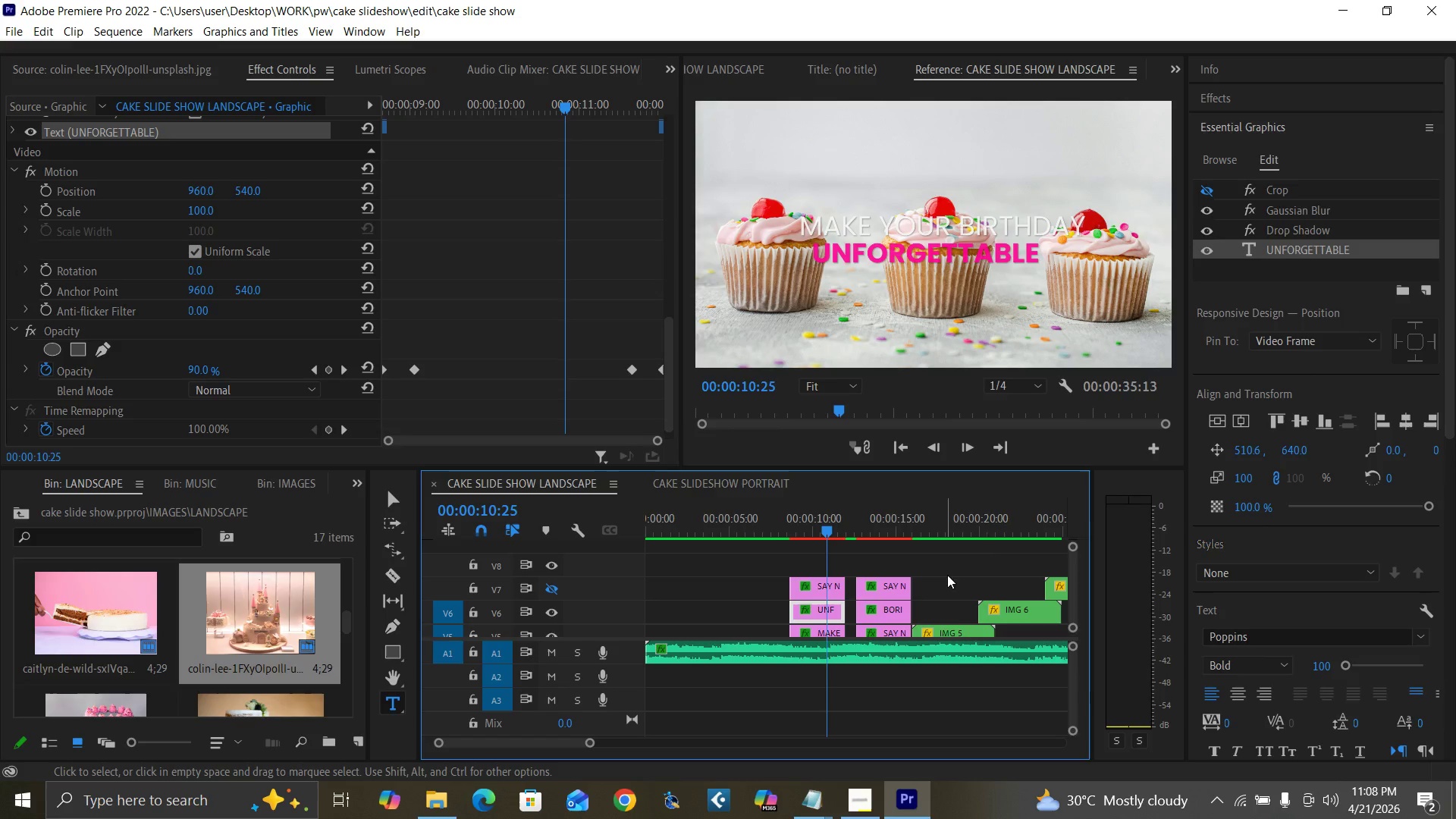 
left_click([793, 530])
 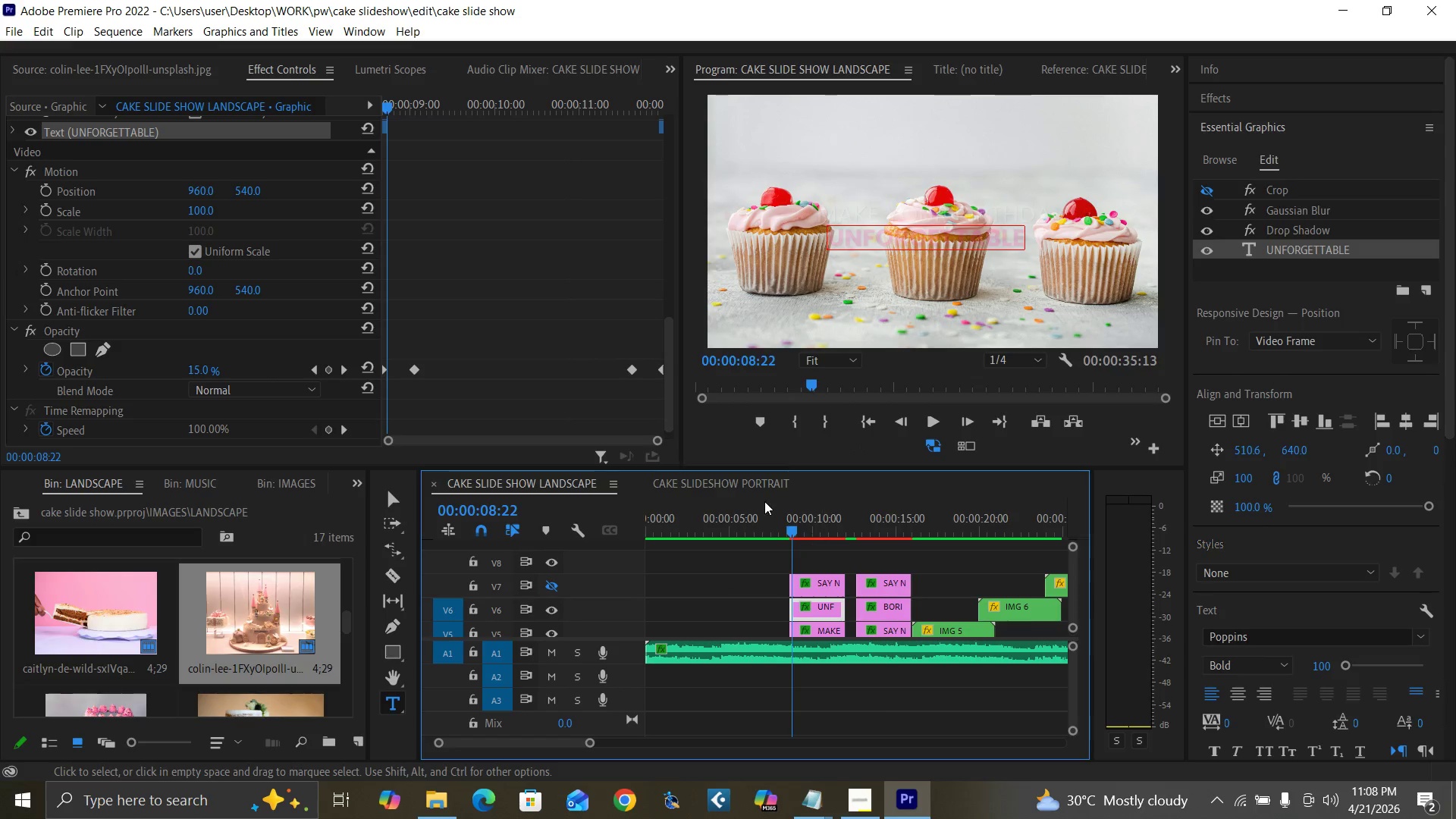 
left_click_drag(start_coordinate=[793, 527], to_coordinate=[770, 554])
 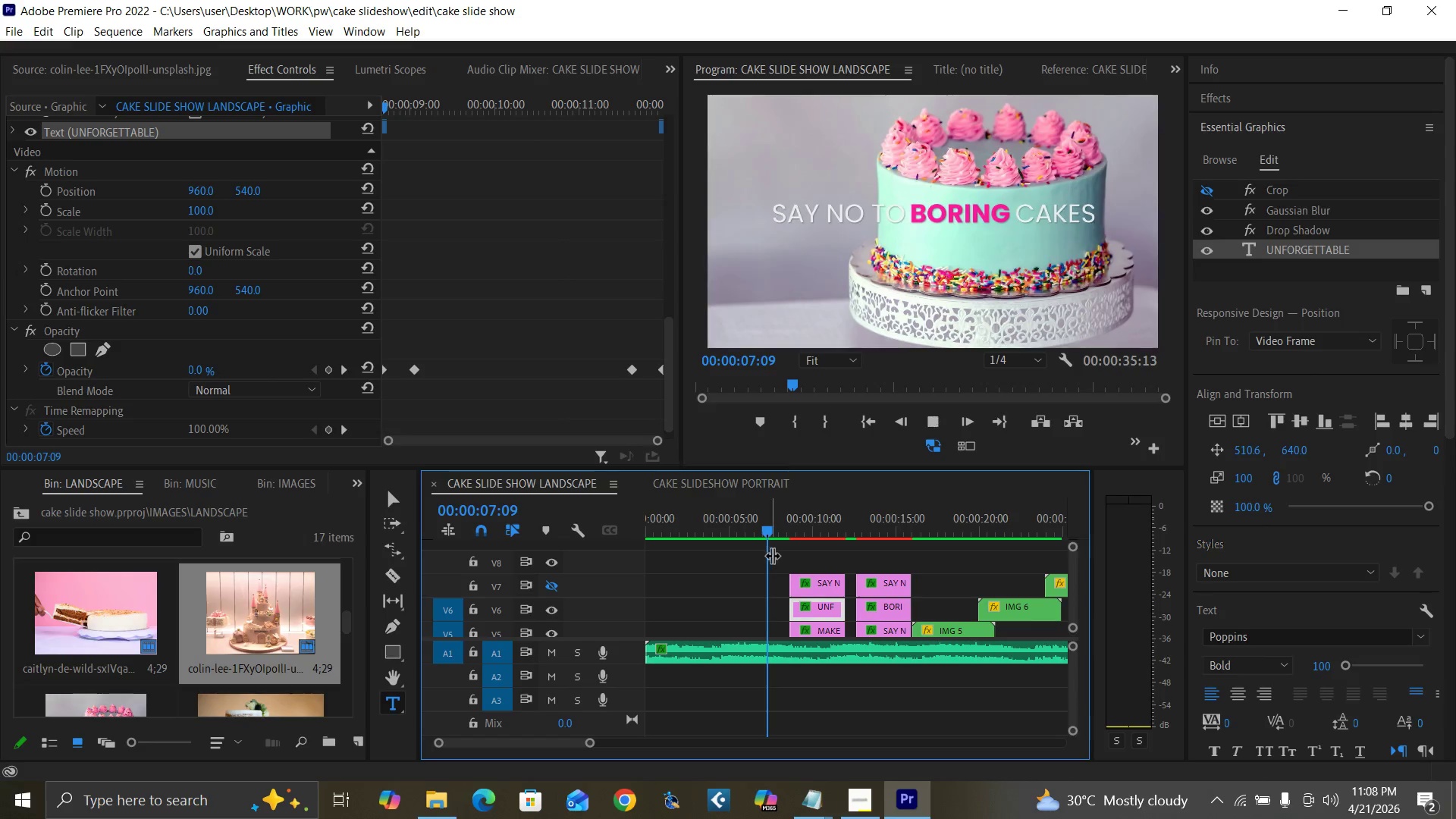 
key(Space)
 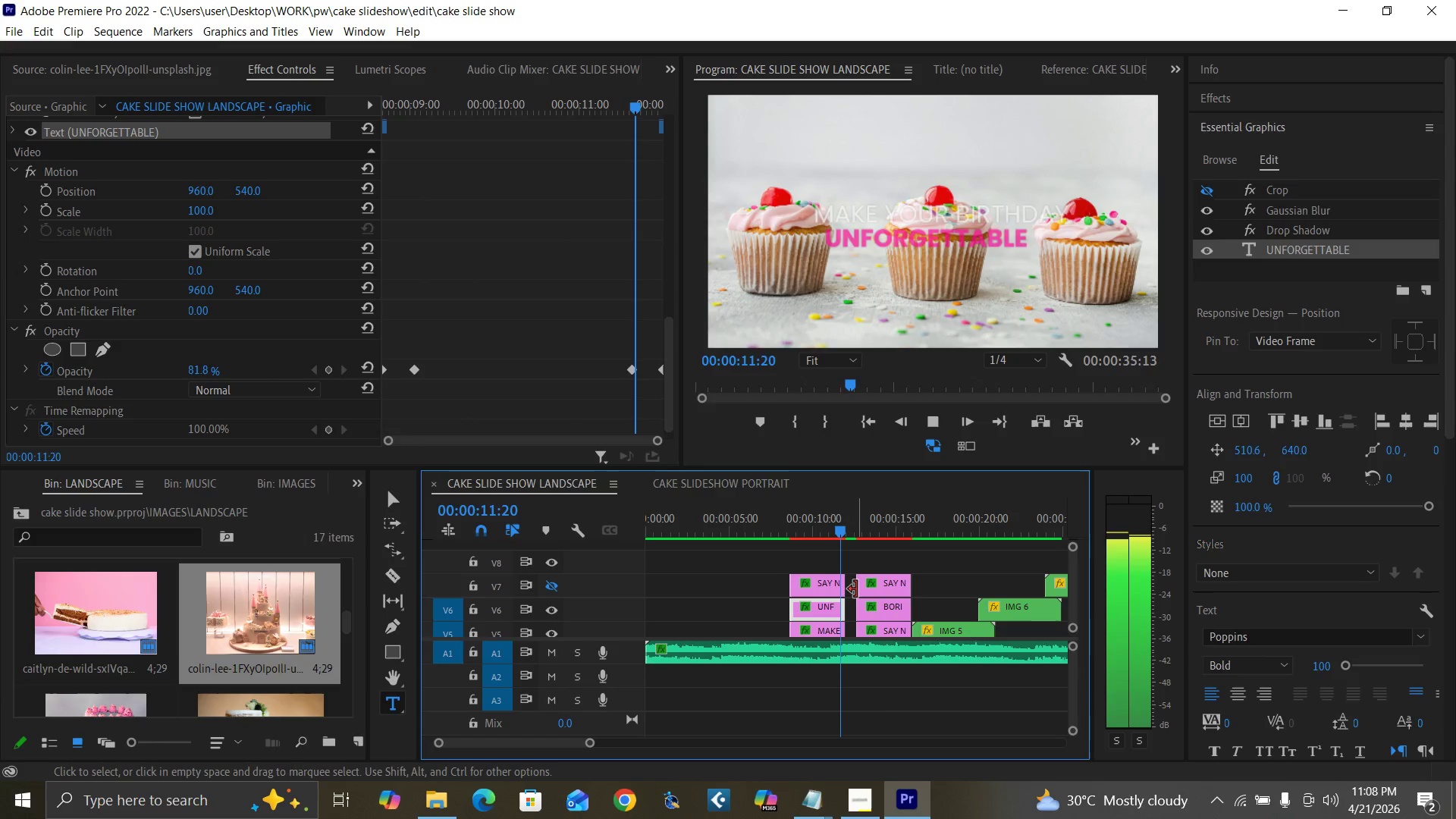 
wait(5.73)
 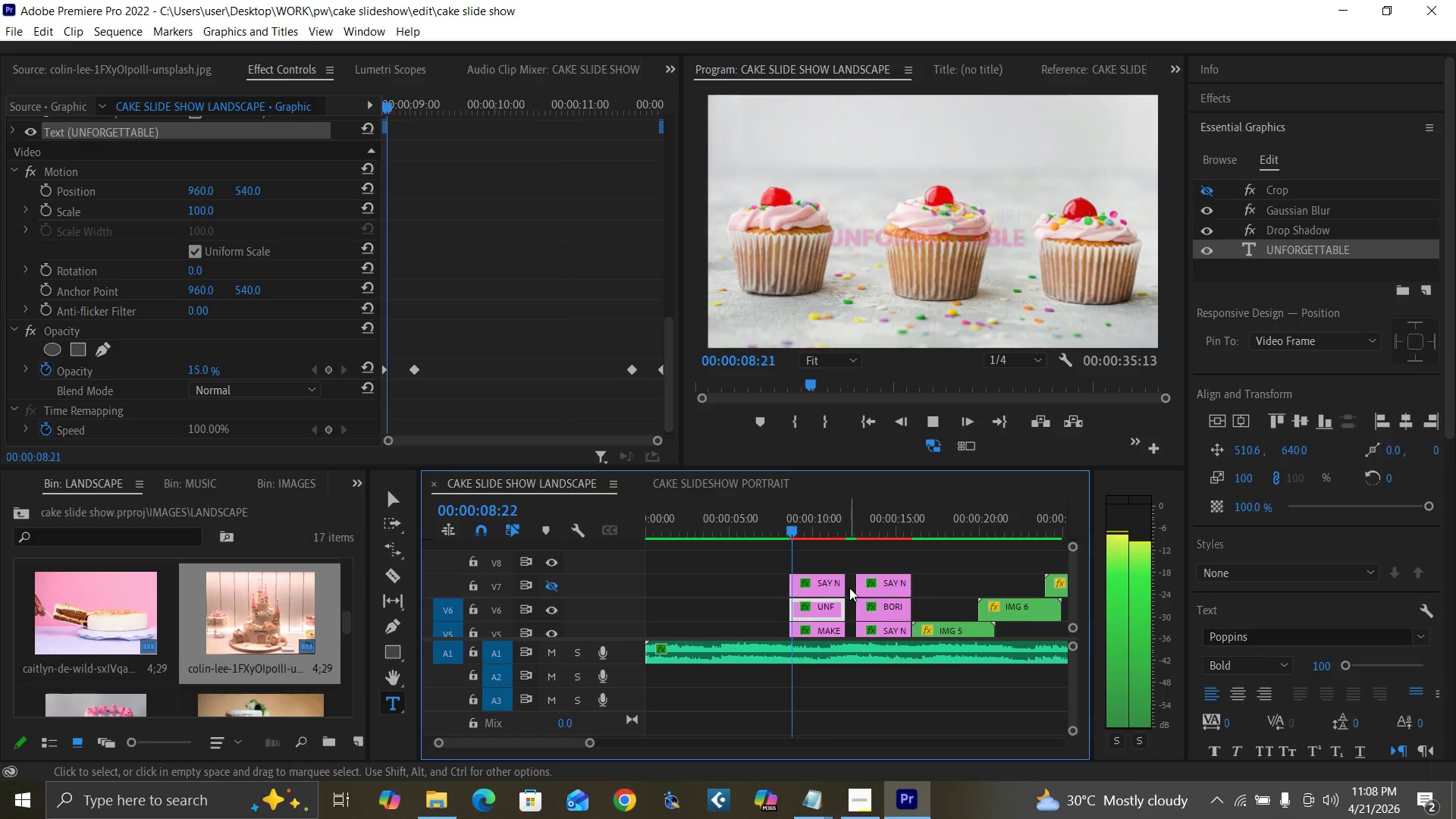 
key(Space)
 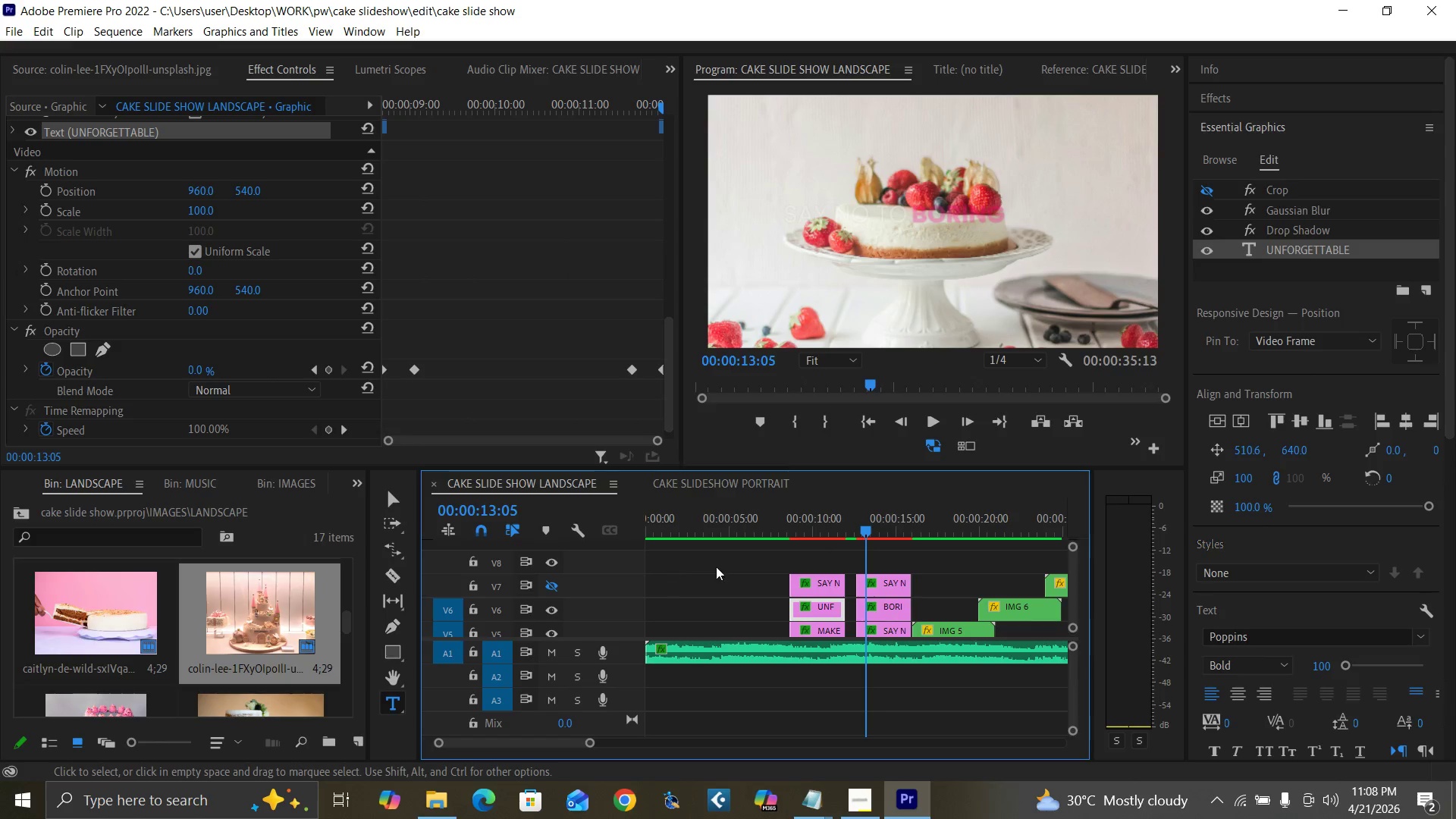 
left_click([811, 582])
 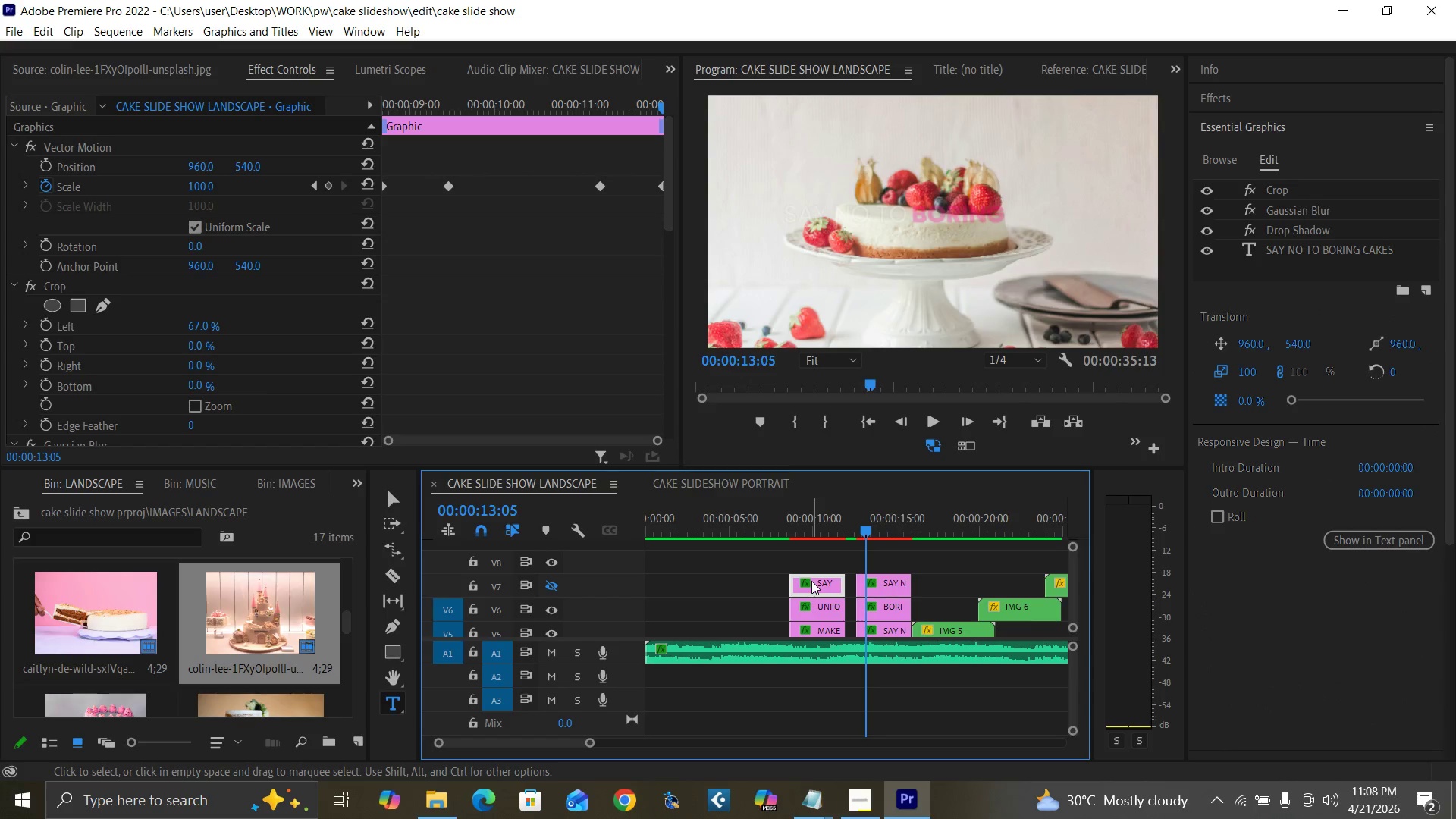 
key(Shift+E)
 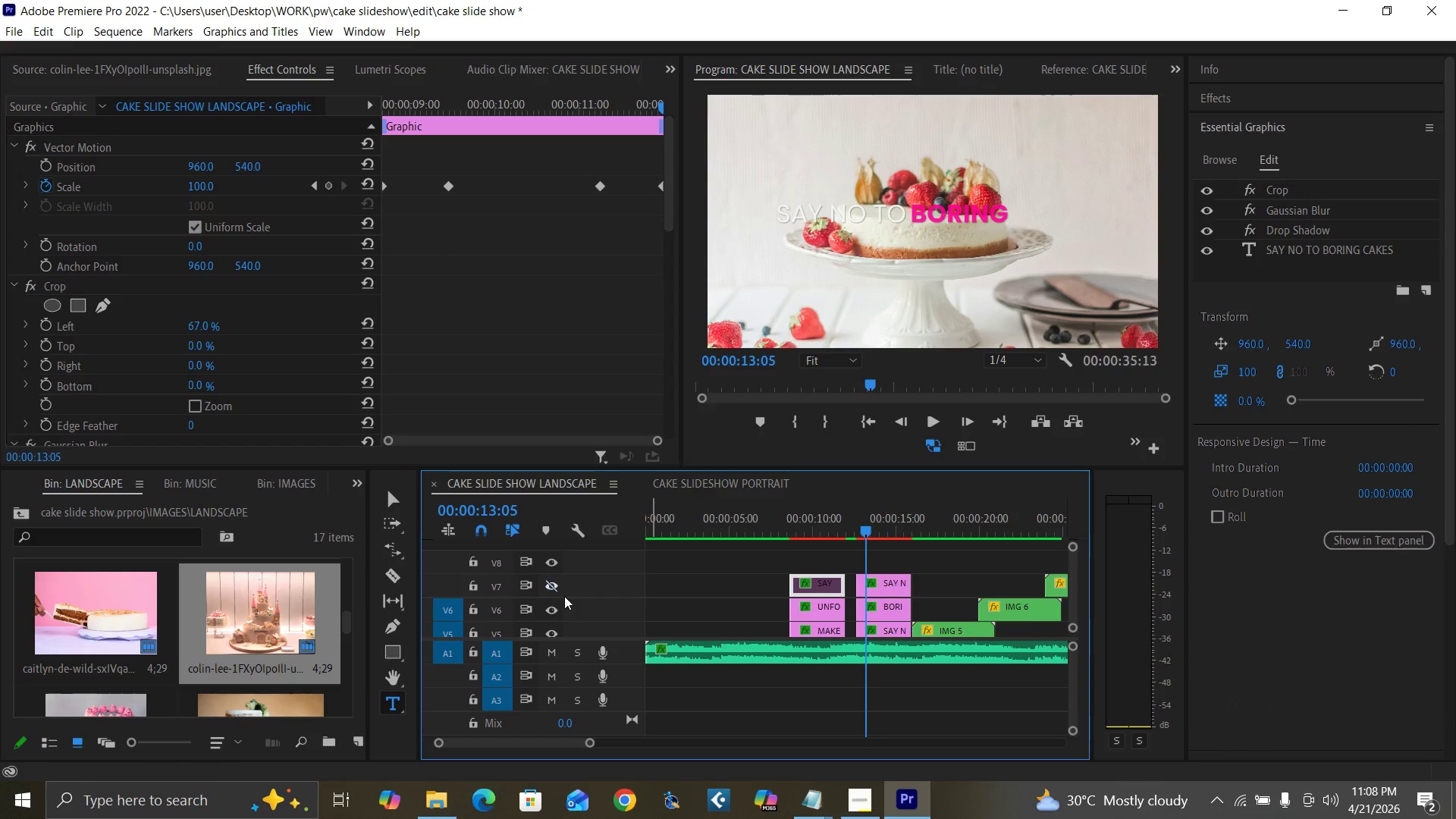 
left_click([554, 585])
 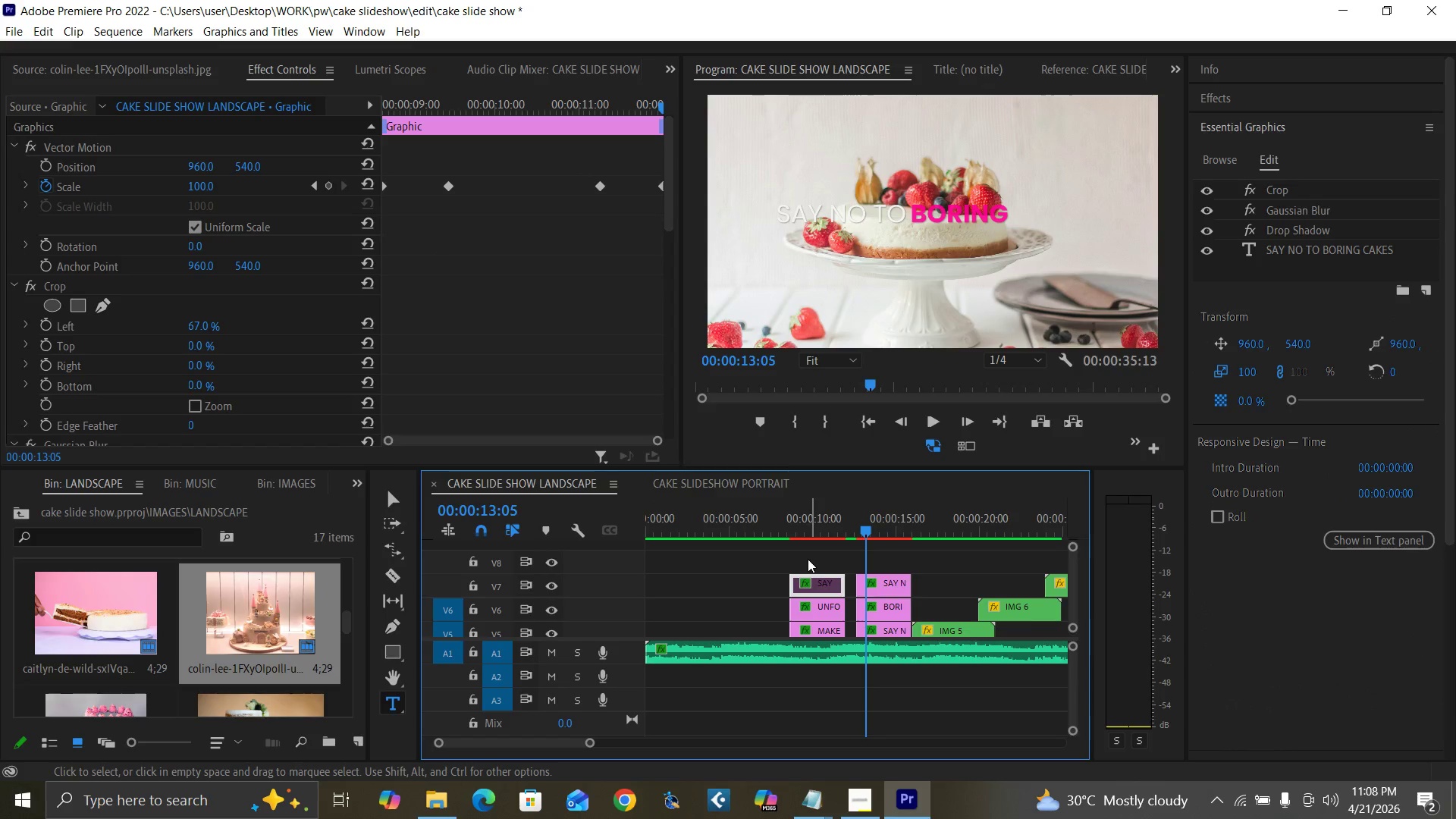 
left_click_drag(start_coordinate=[806, 560], to_coordinate=[821, 625])
 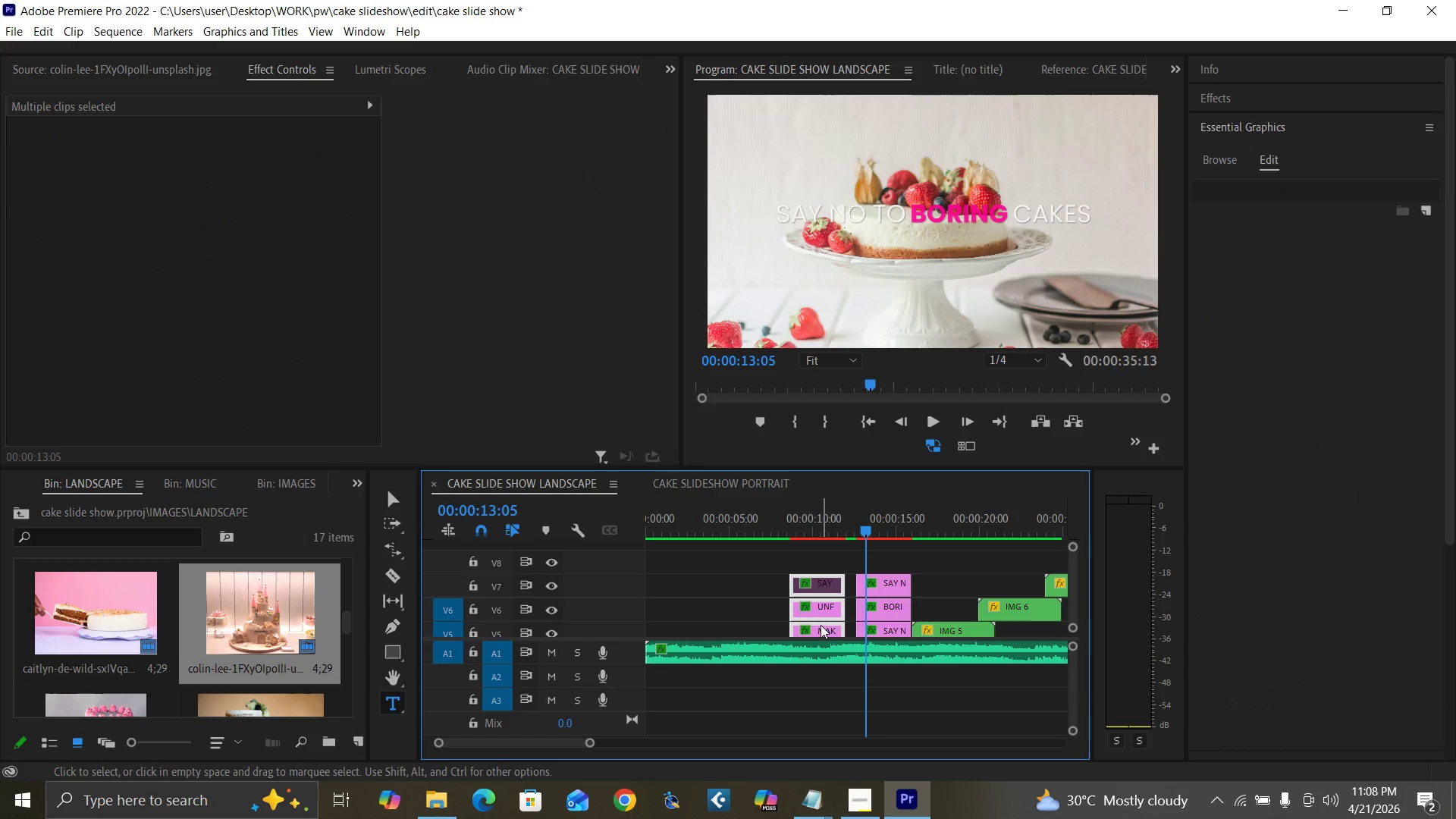 
right_click([821, 625])
 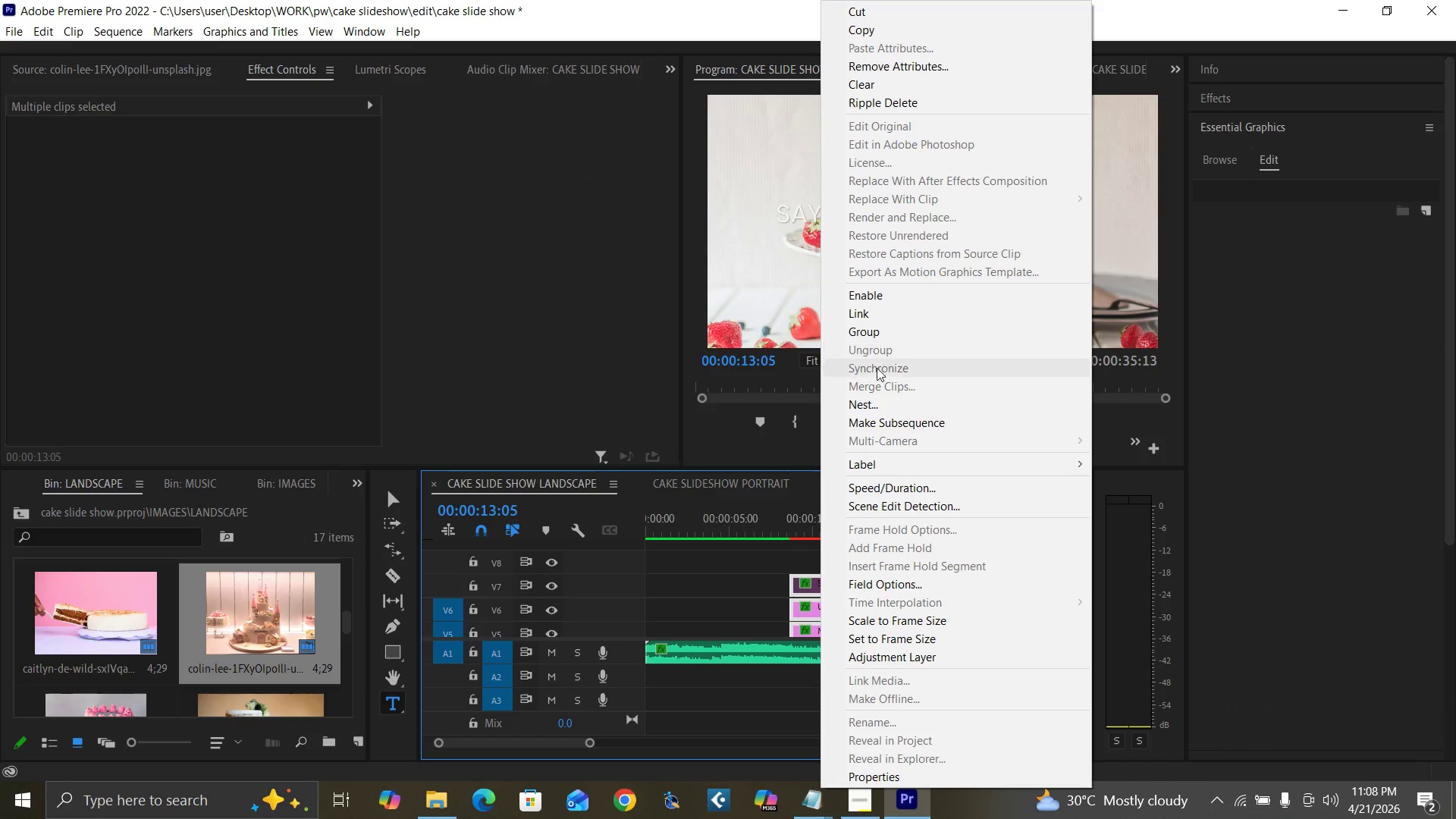 
left_click([871, 406])
 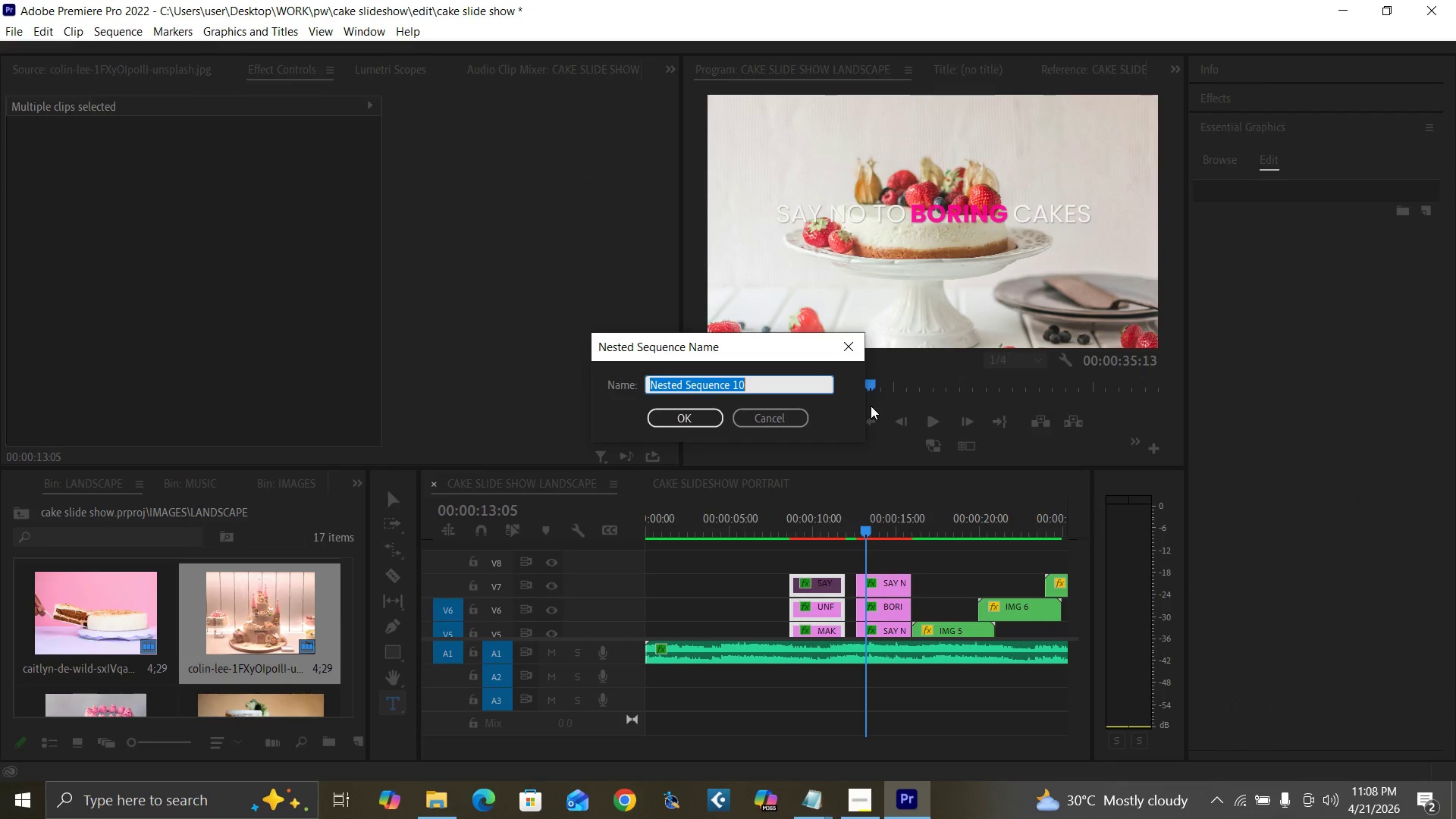 
type(TEXT 2)
 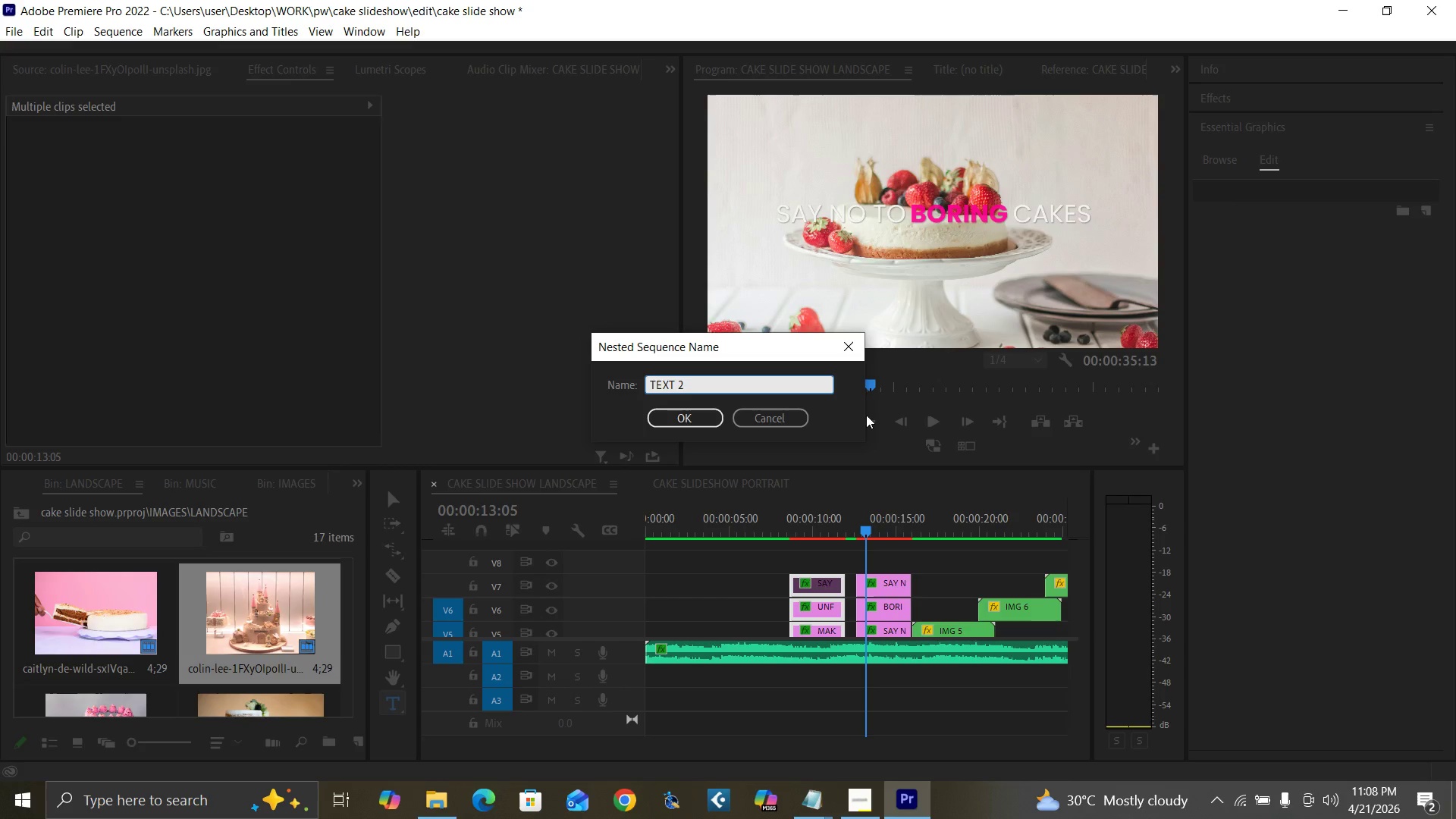 
key(Enter)
 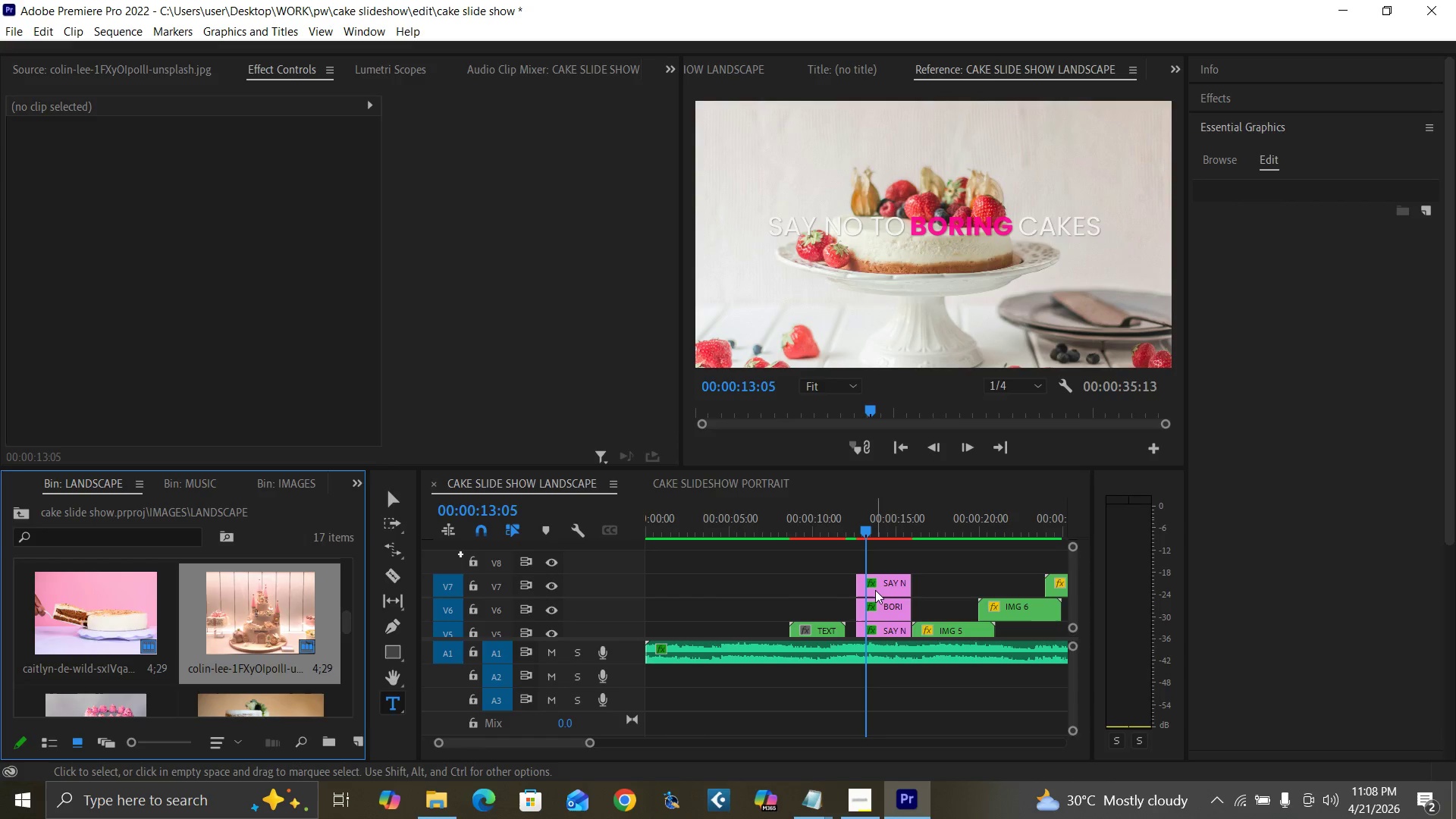 
key(Enter)
 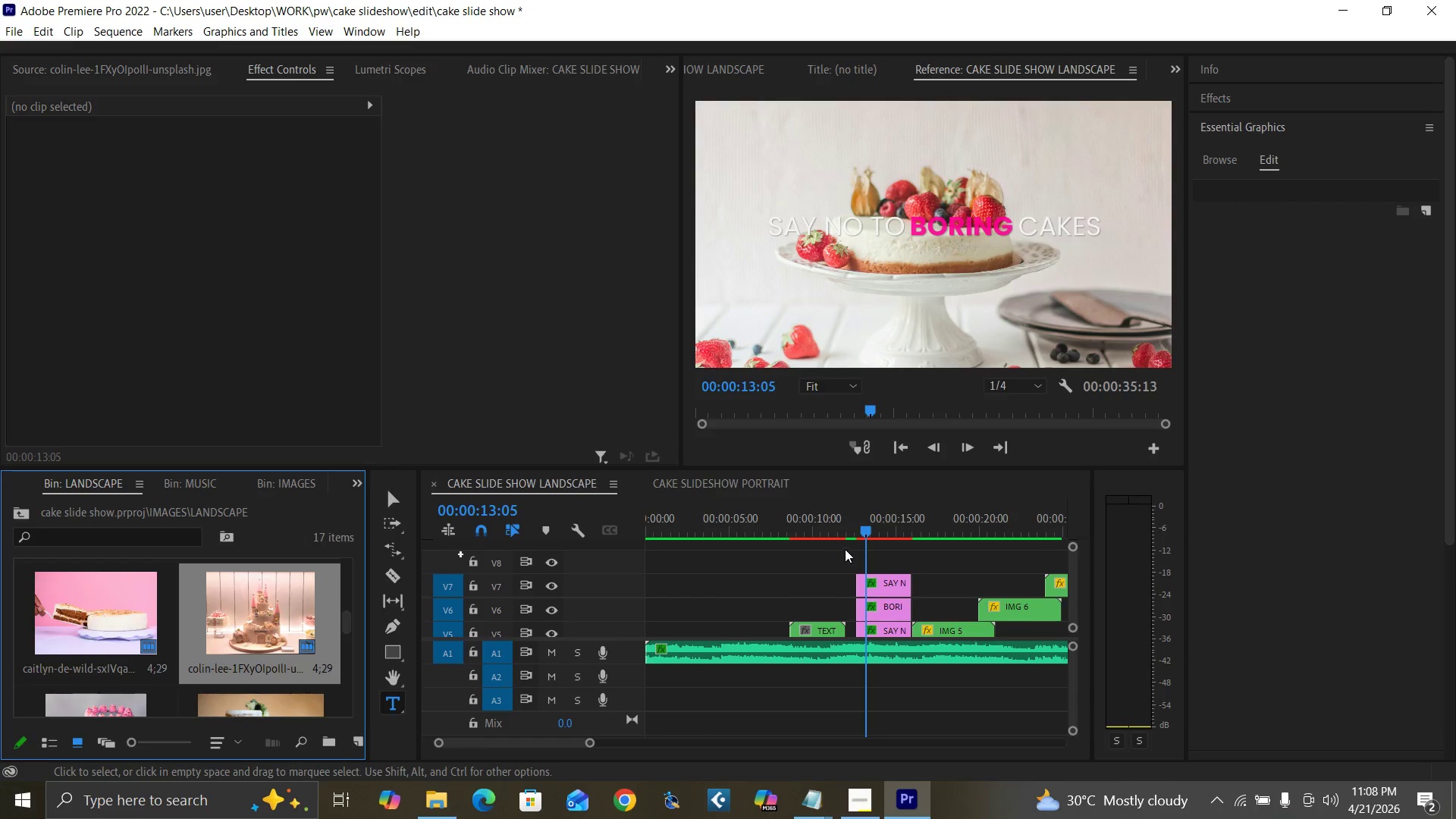 
left_click([863, 529])
 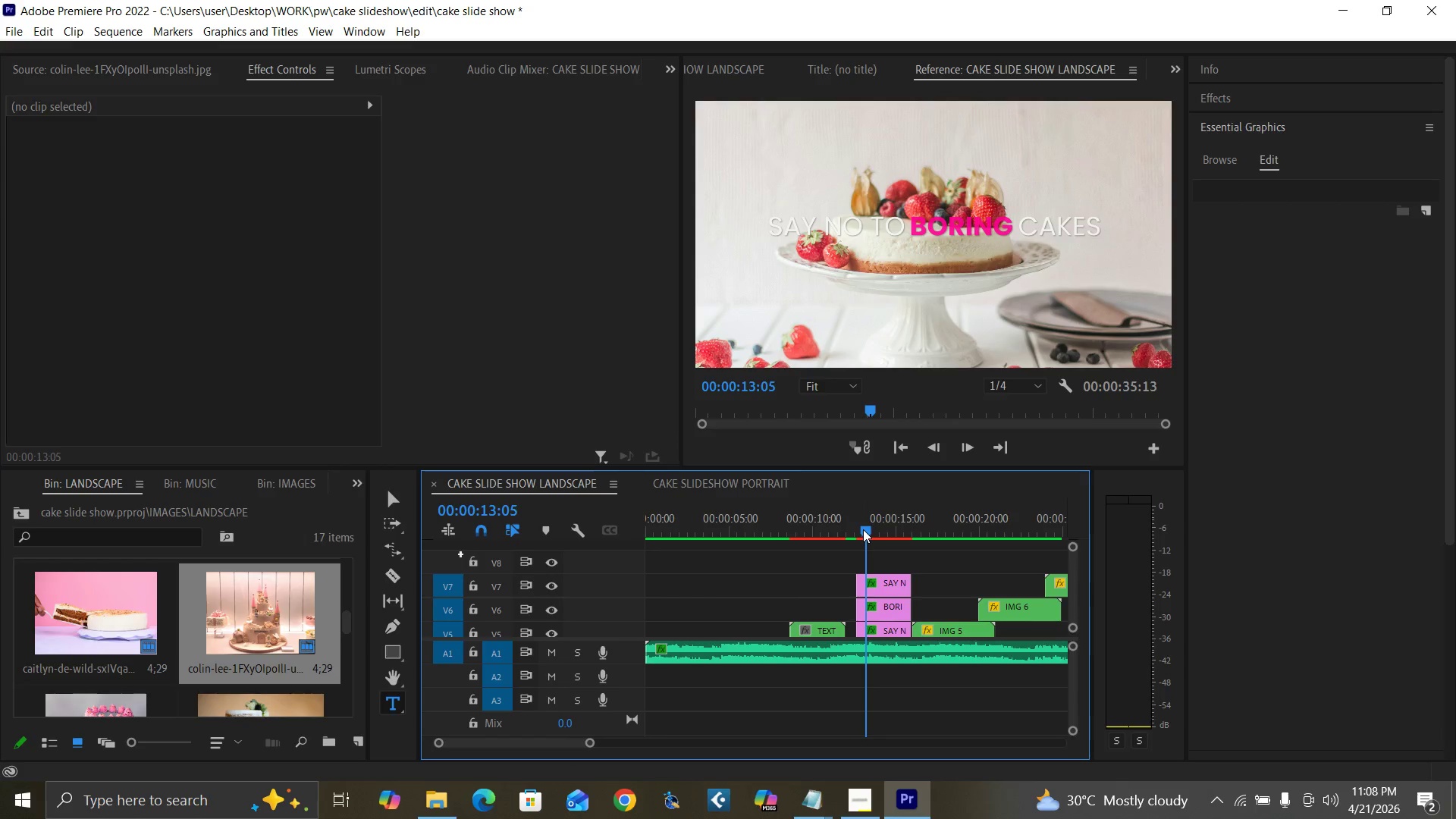 
key(Enter)
 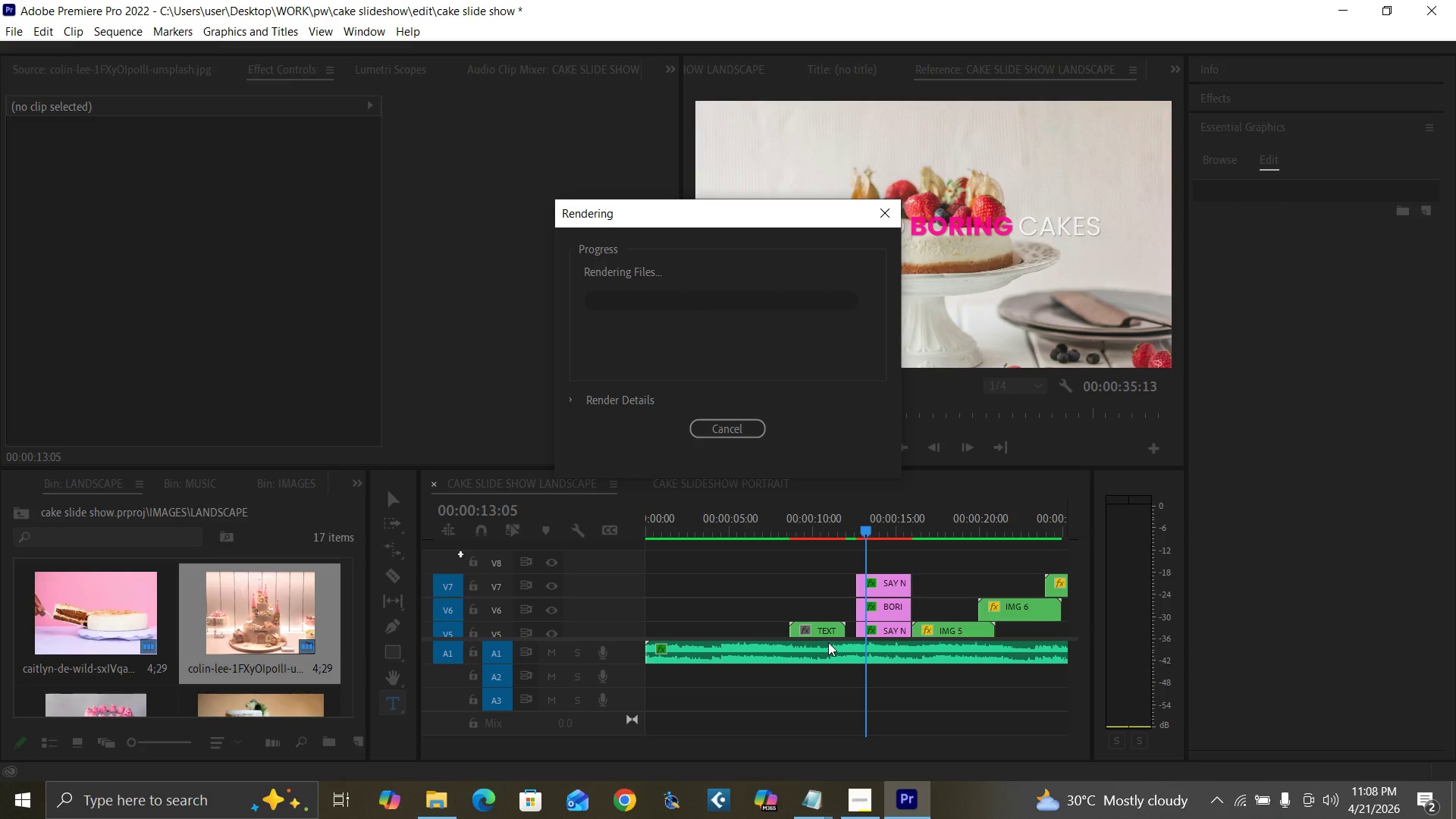 
wait(17.0)
 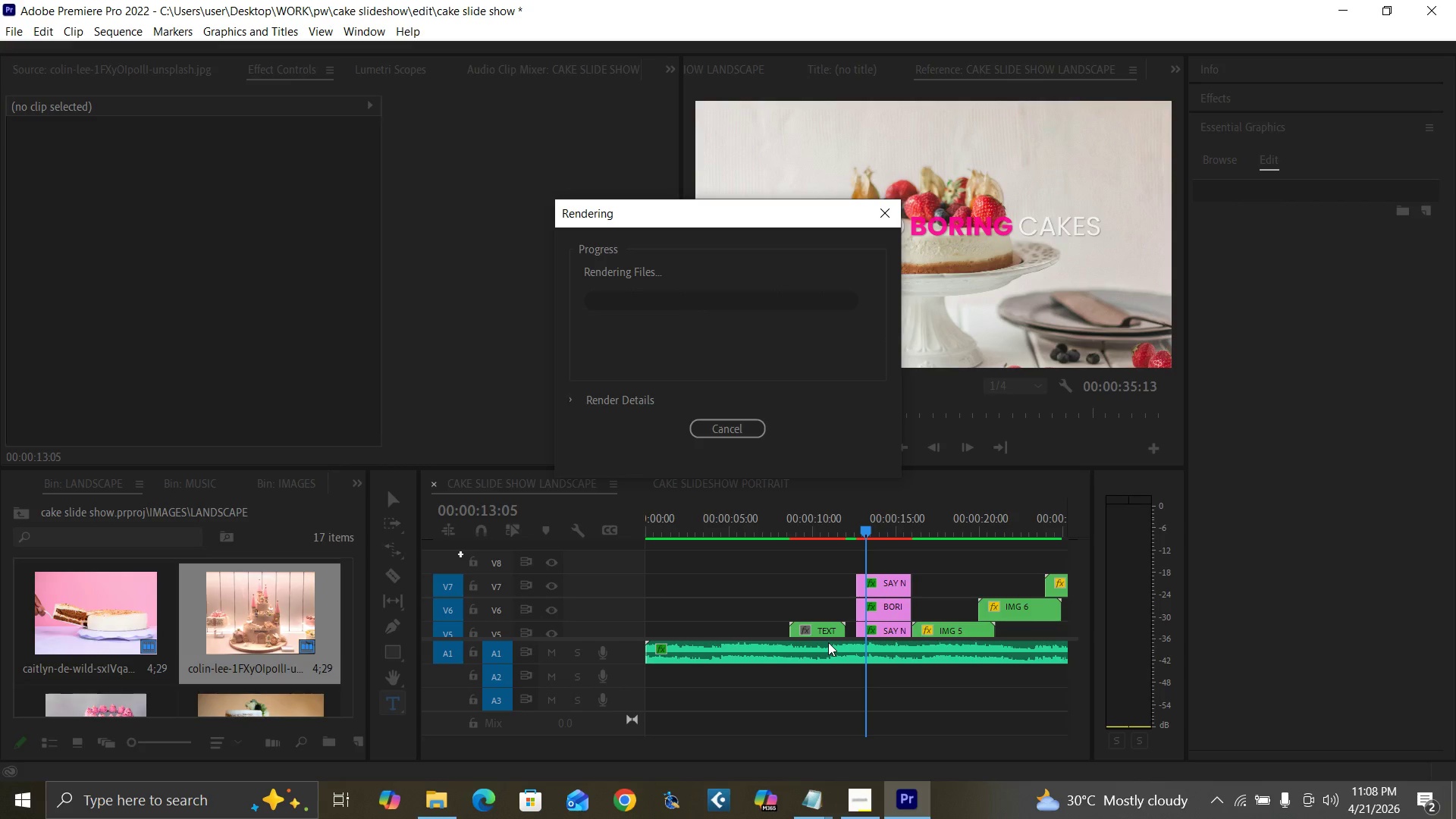 
left_click([766, 492])
 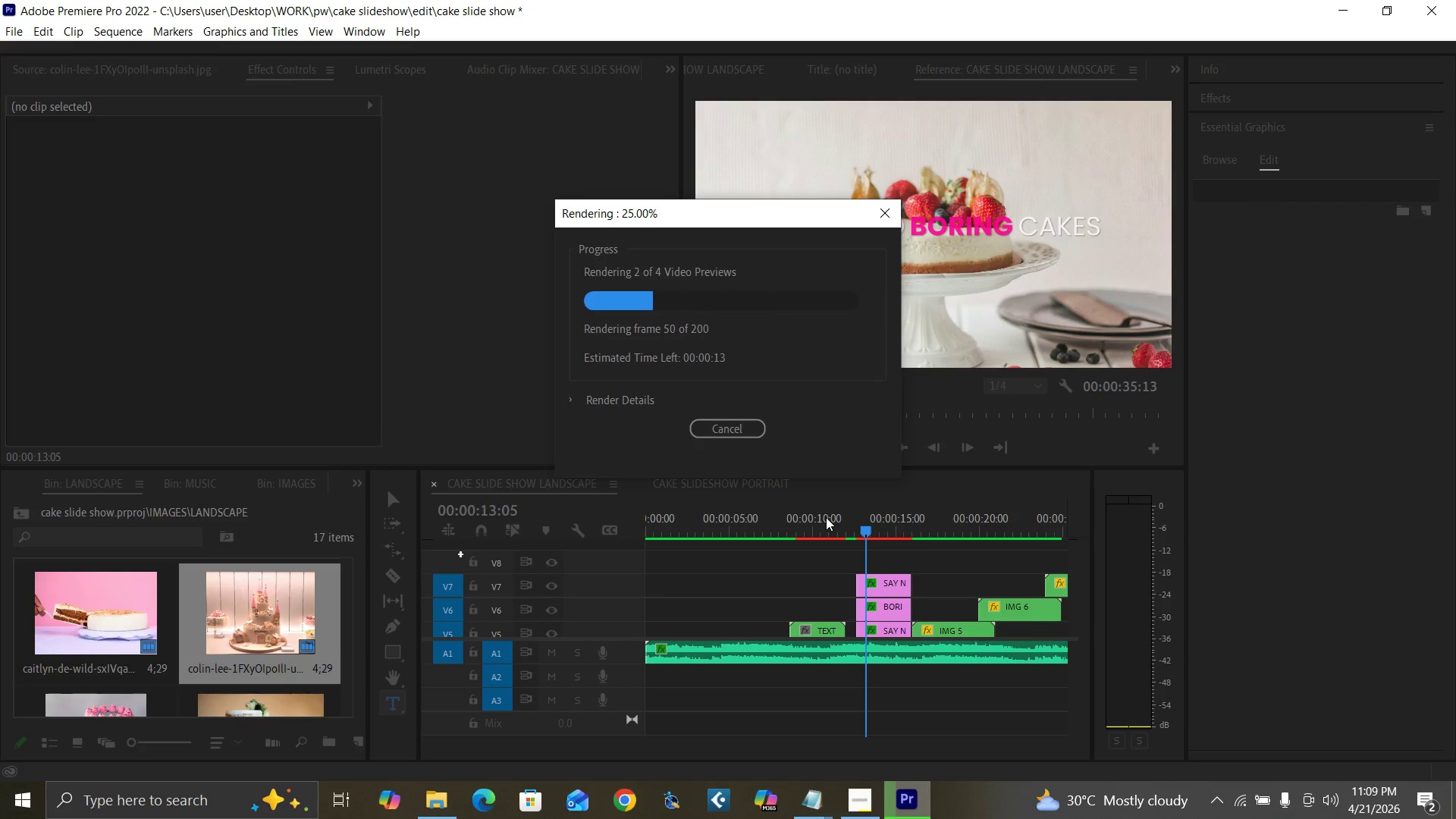 
wait(7.76)
 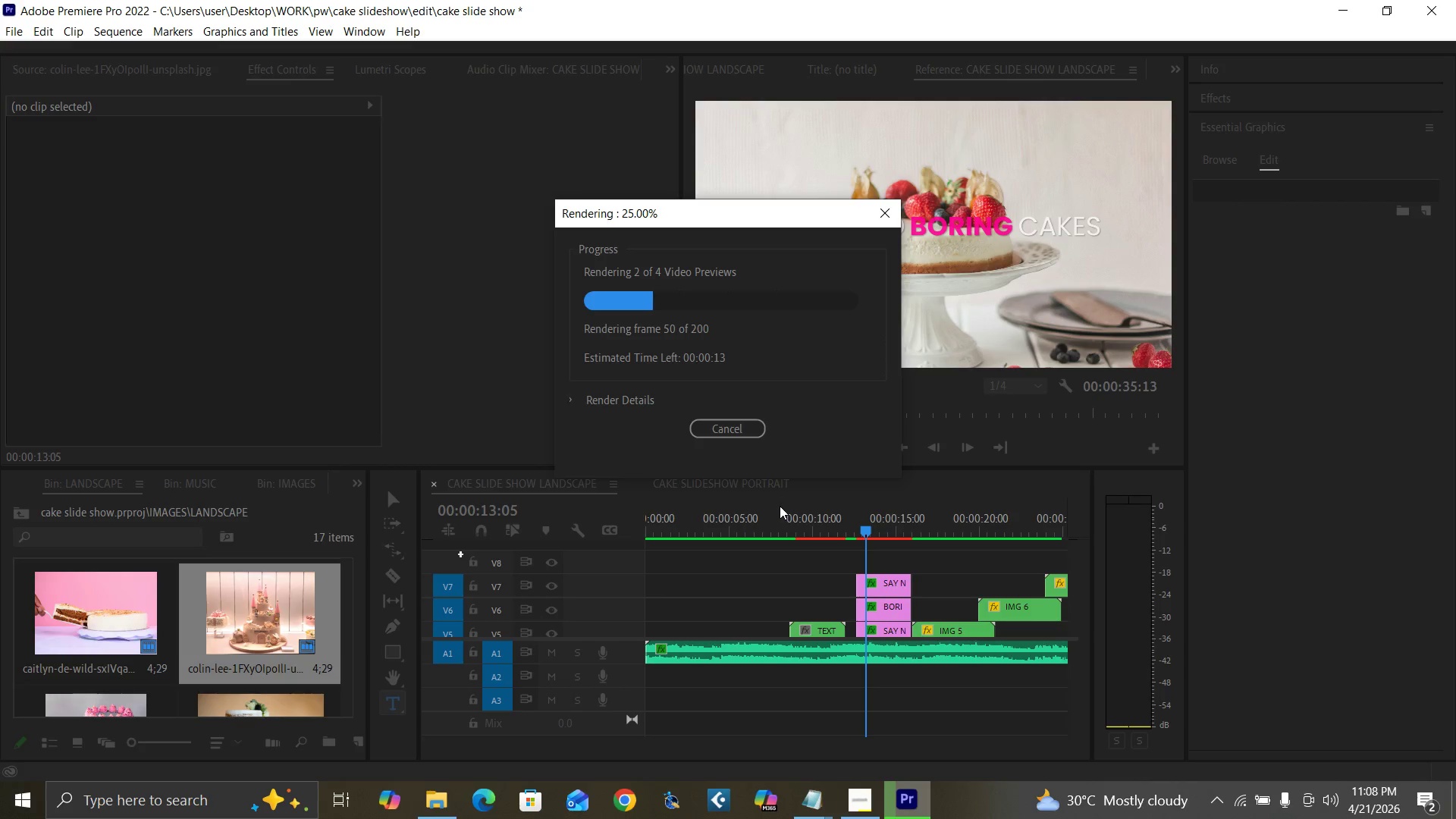 
mouse_move([1242, 805])
 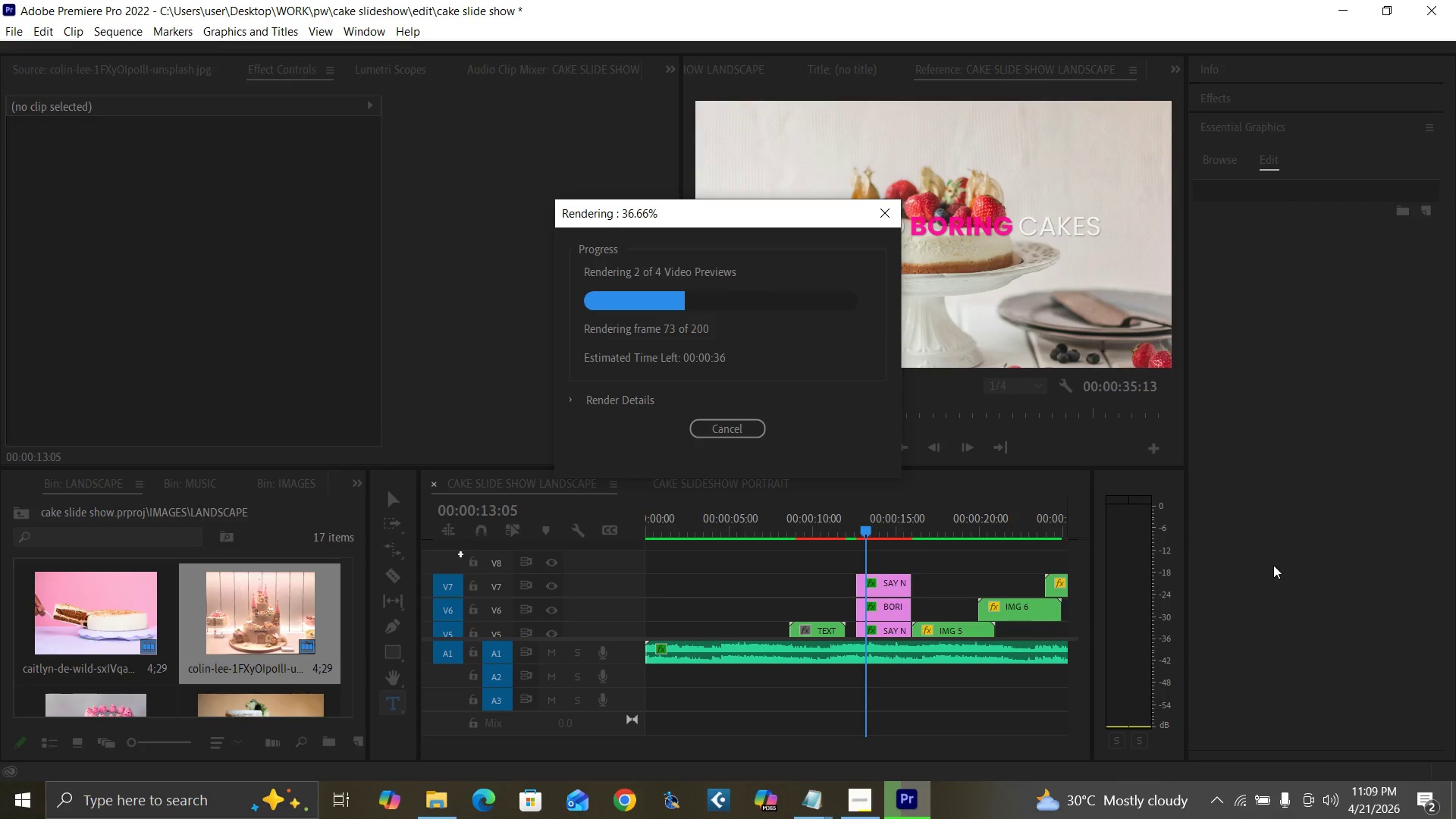 
wait(10.78)
 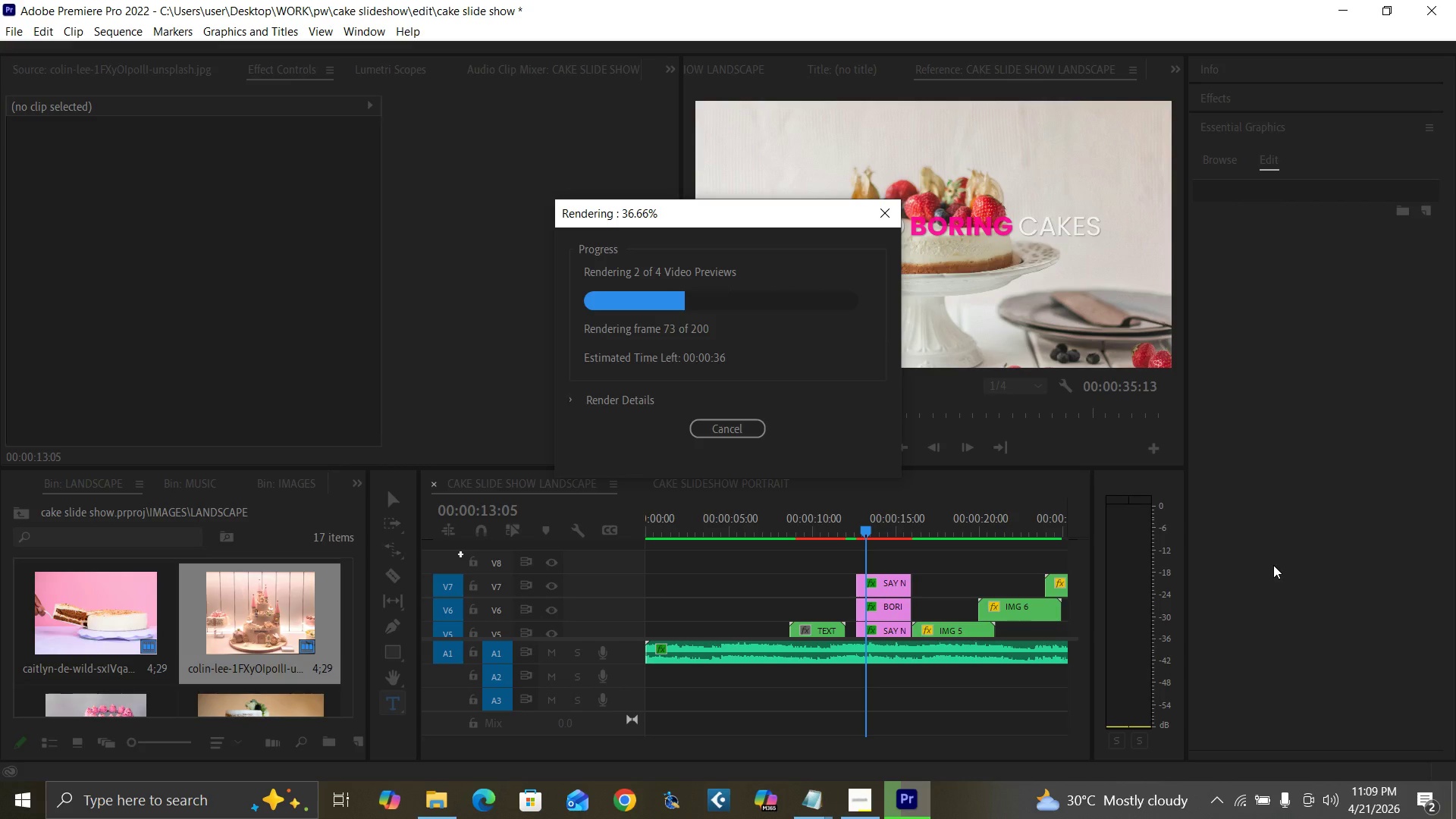 
left_click([930, 501])
 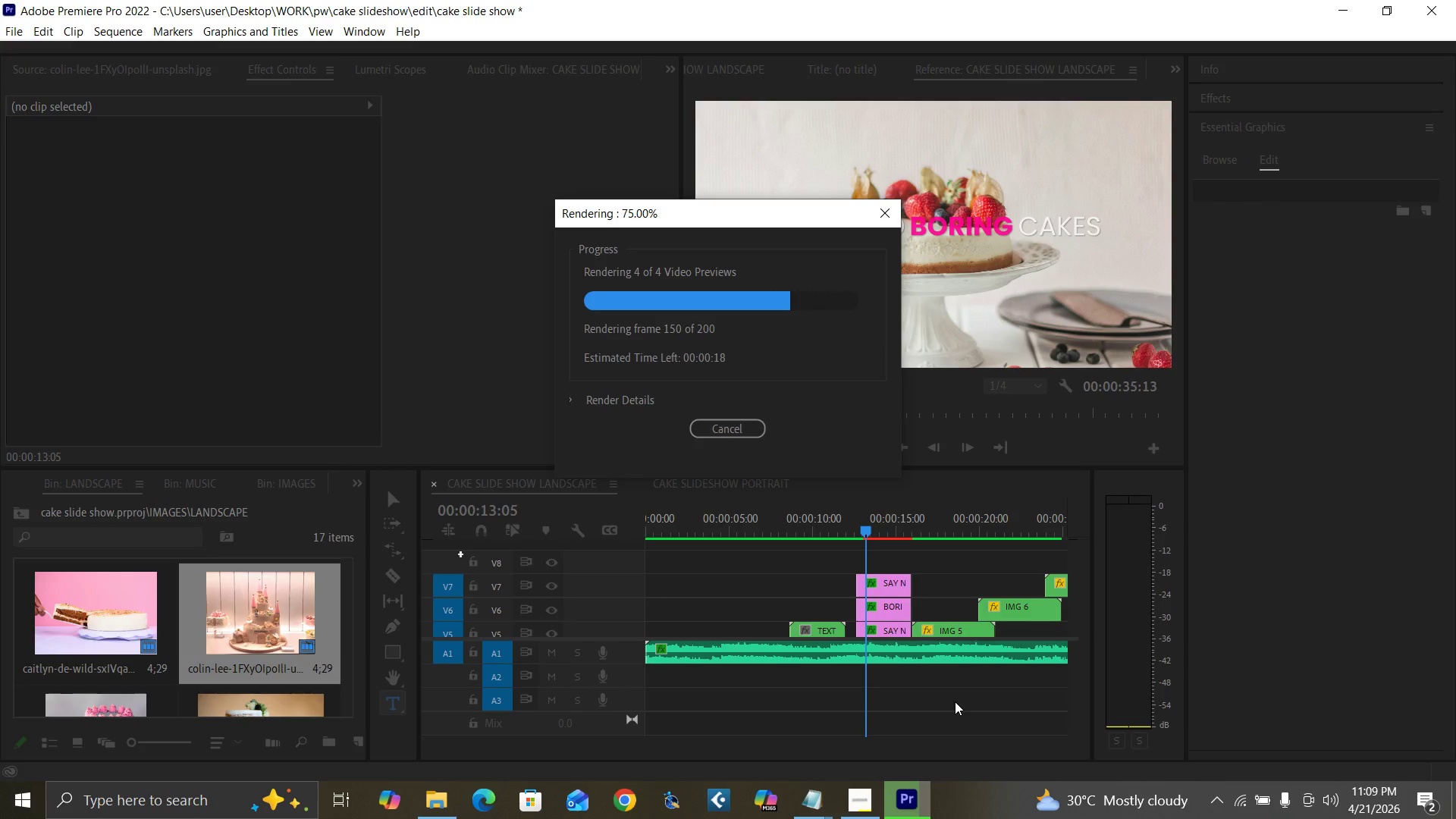 
wait(31.98)
 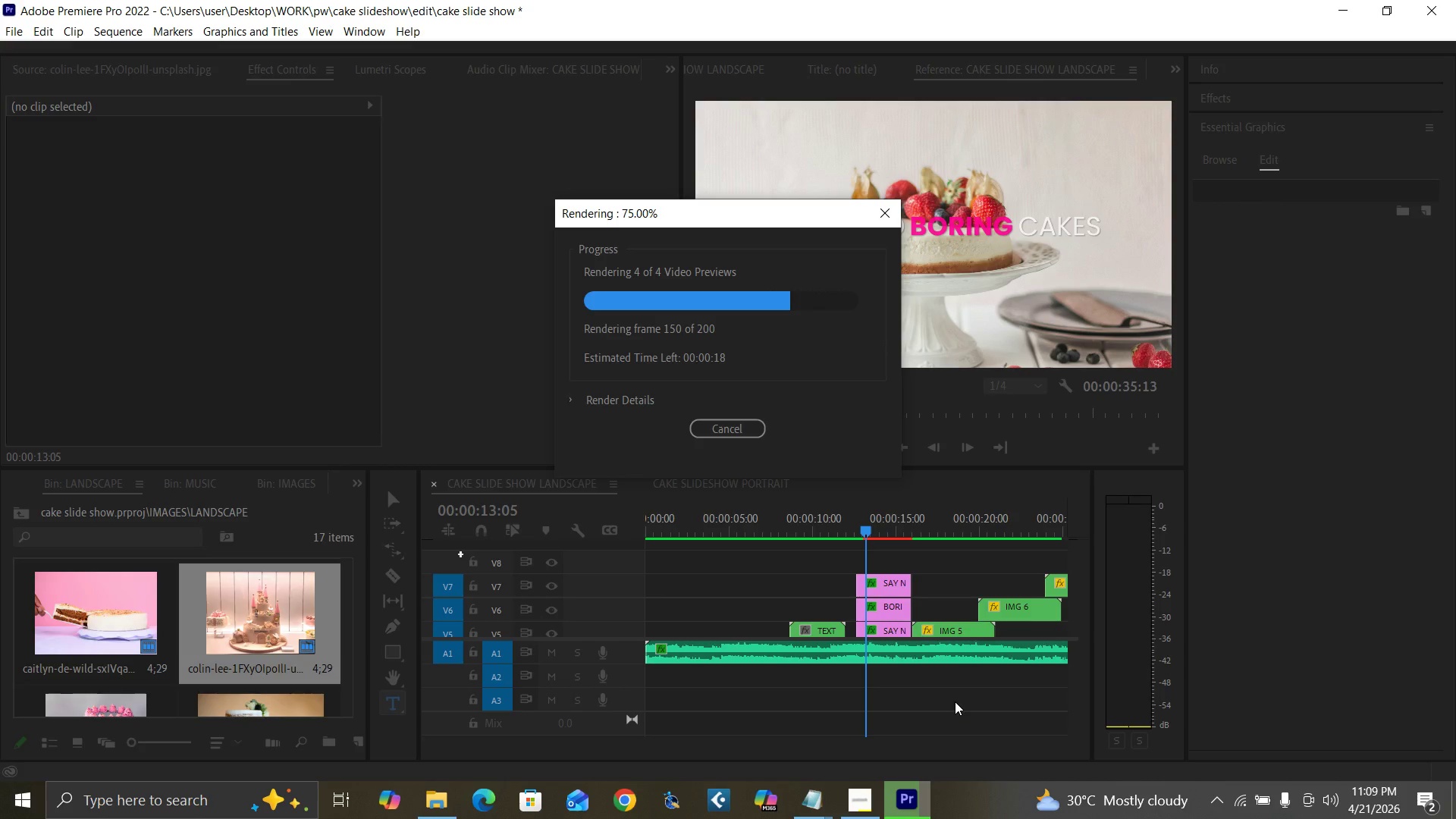 
mouse_move([860, 774])
 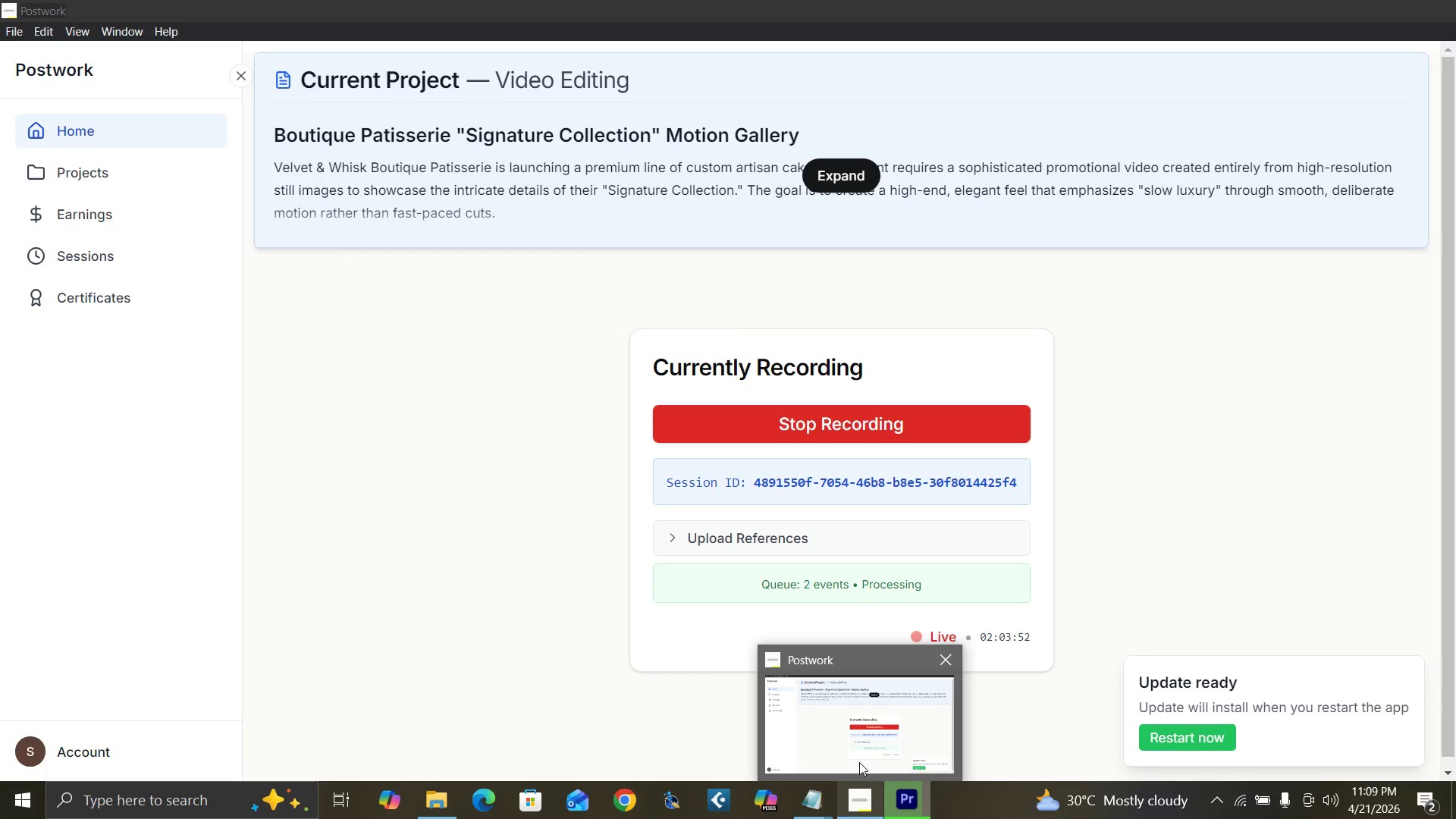 
mouse_move([876, 761])
 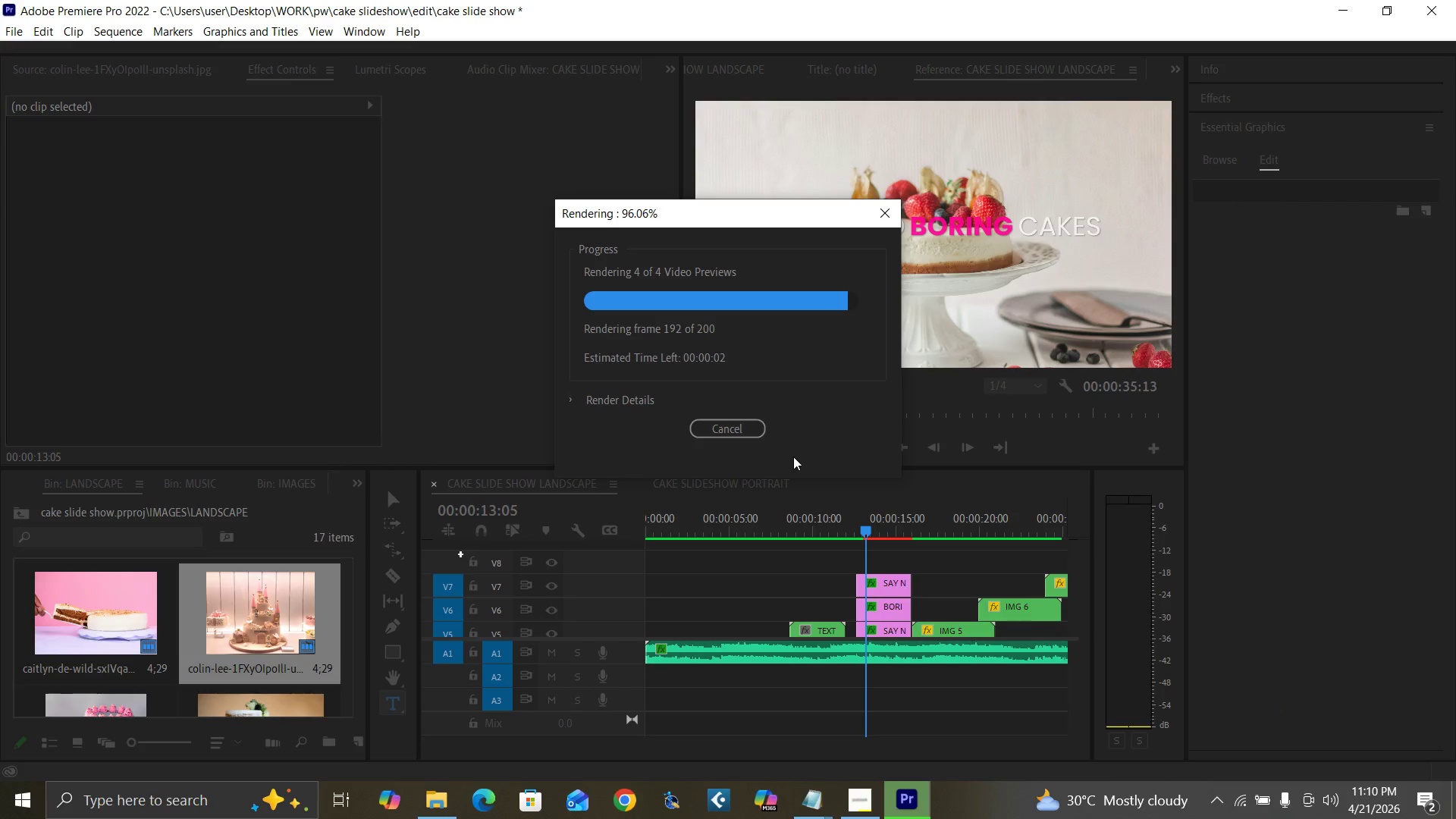 
wait(14.57)
 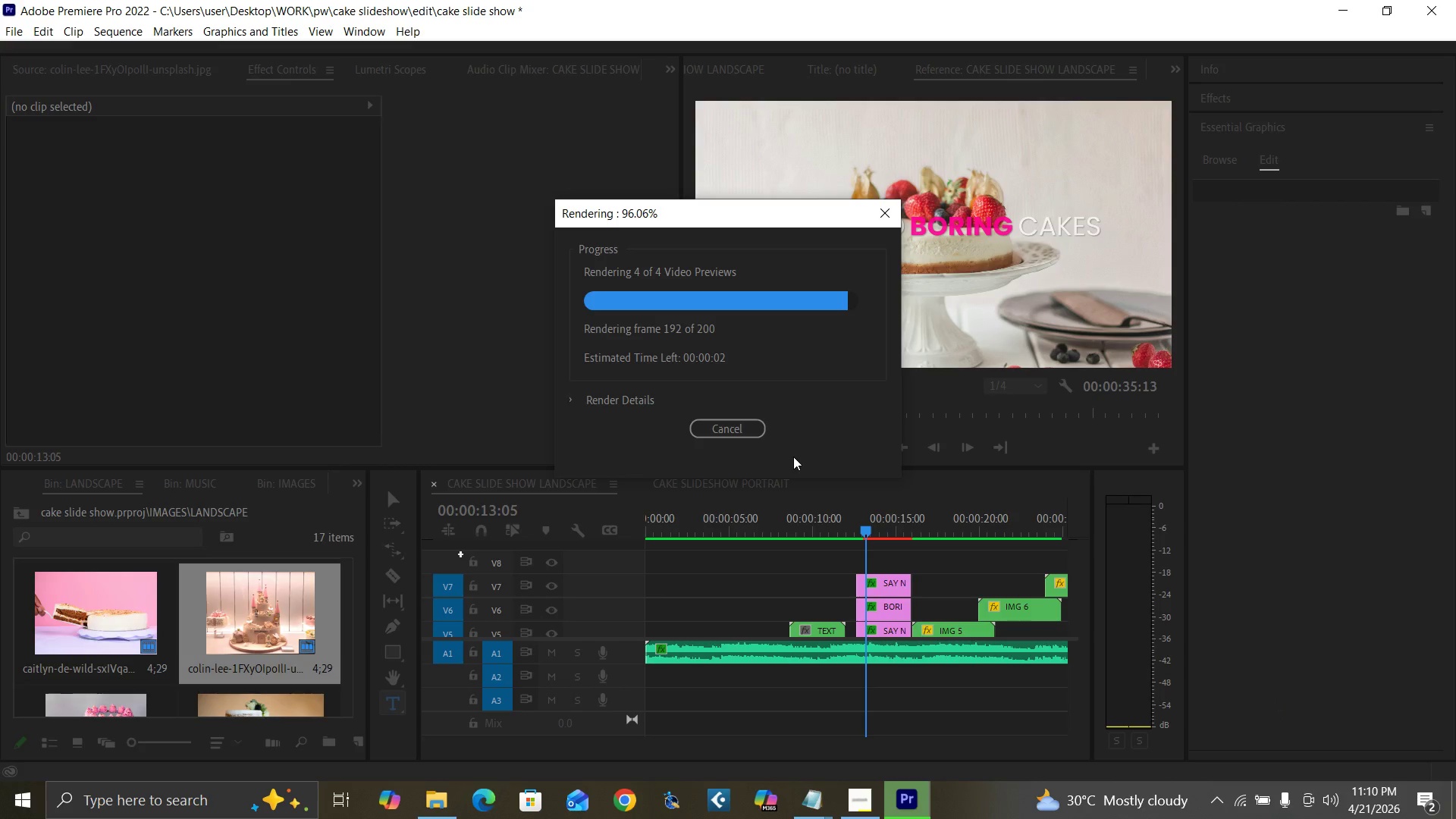 
key(Space)
 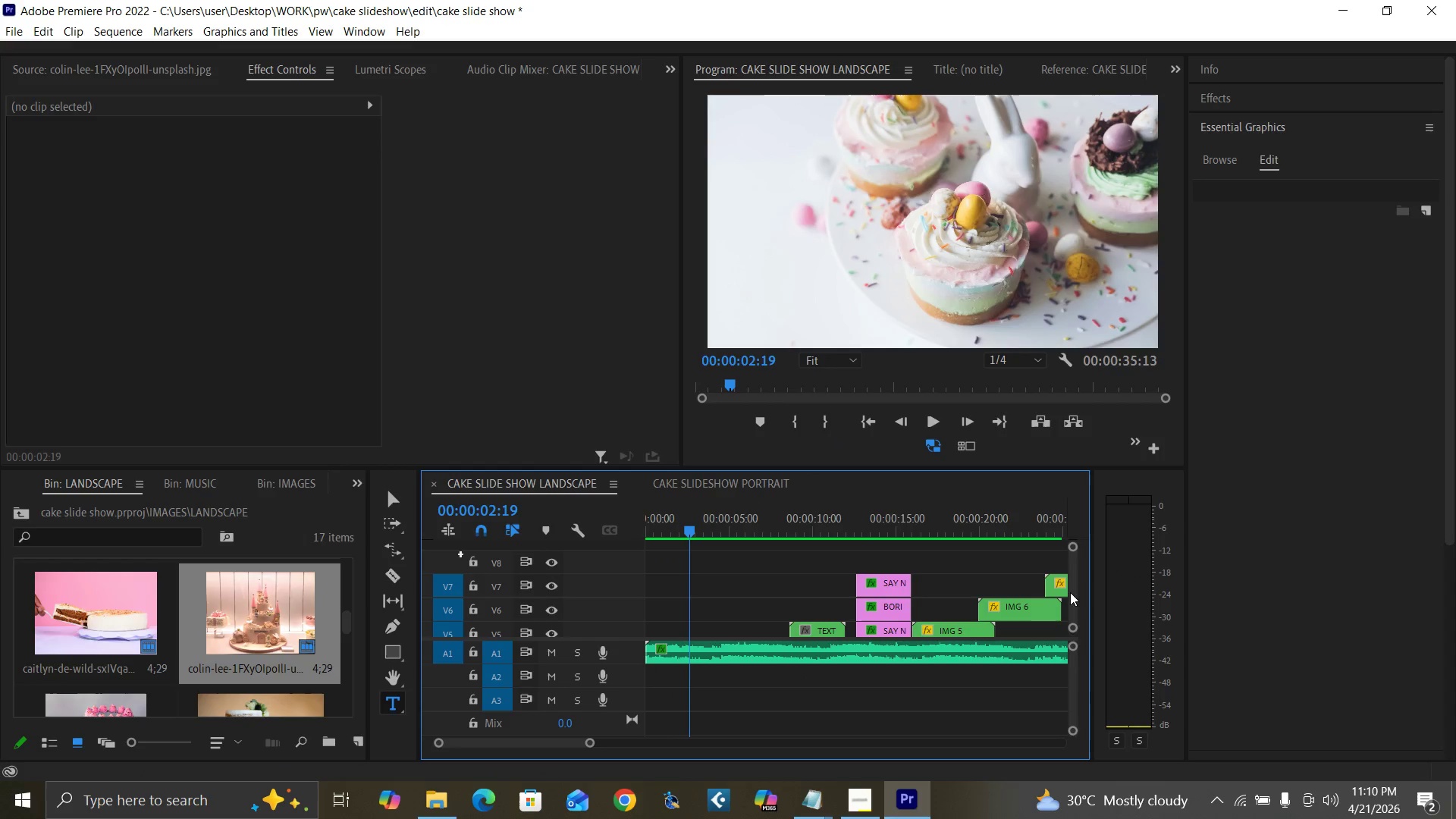 
left_click_drag(start_coordinate=[1072, 594], to_coordinate=[1078, 595])
 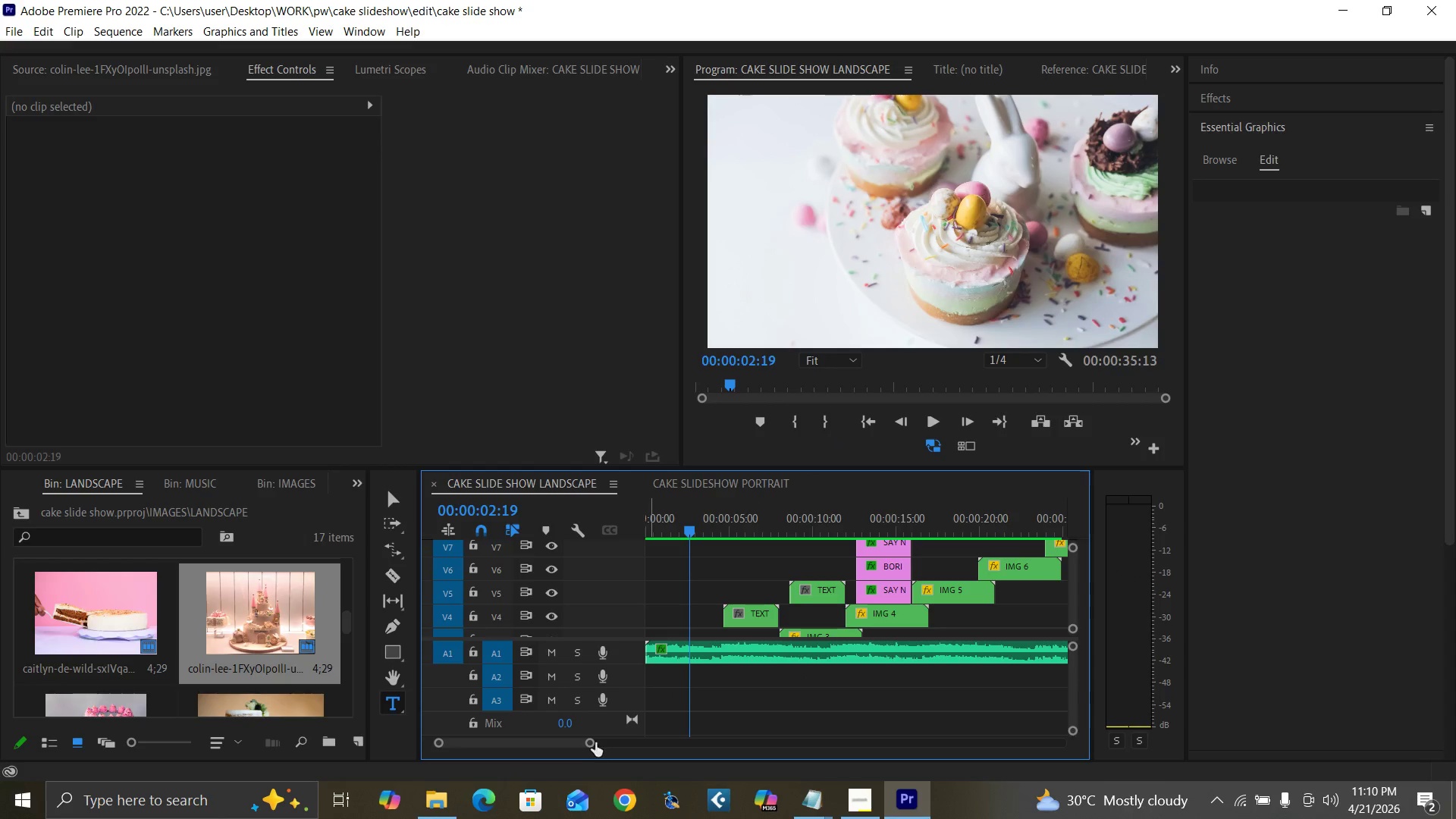 
left_click_drag(start_coordinate=[592, 742], to_coordinate=[620, 753])
 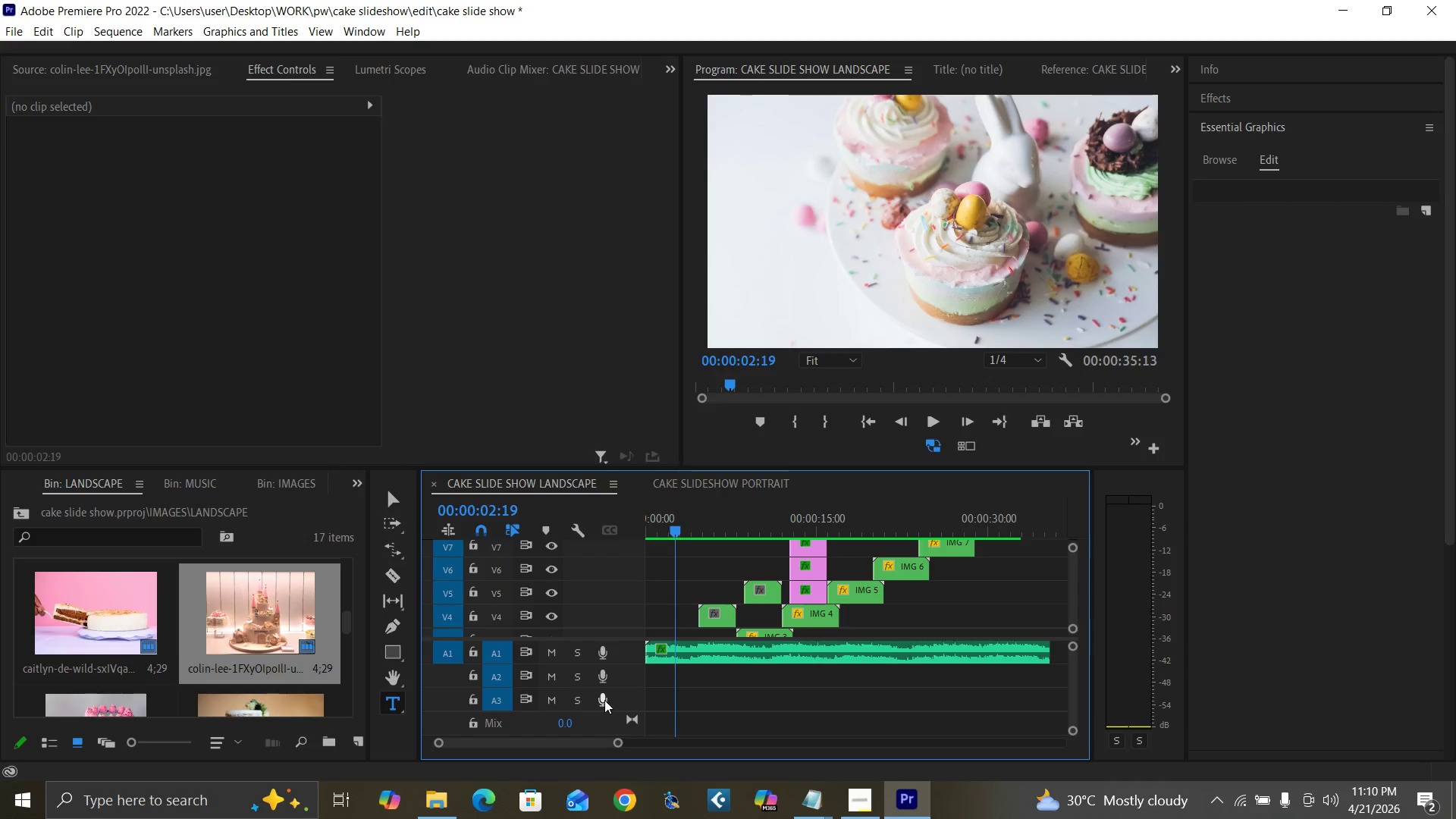 
key(Control+S)
 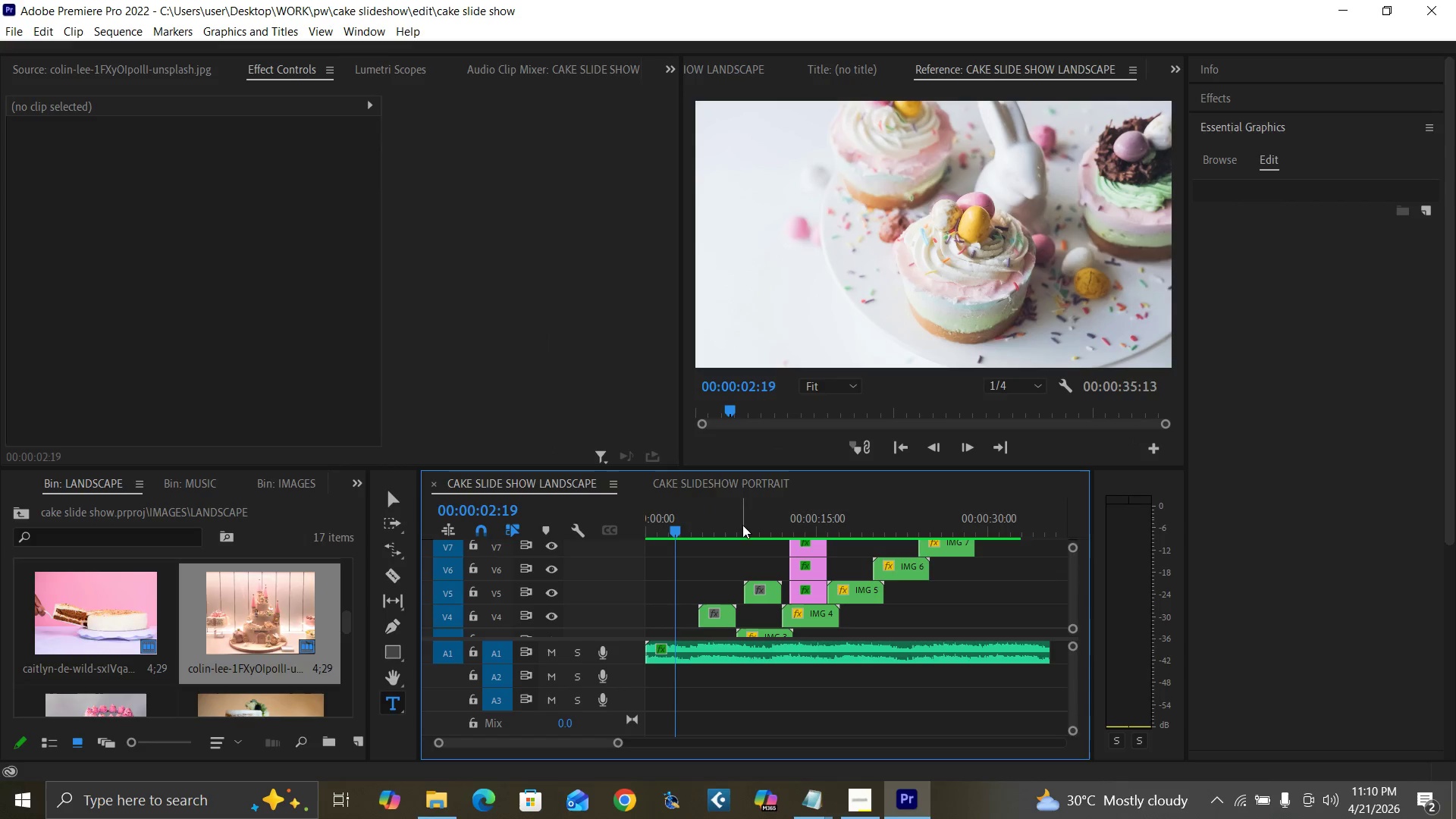 
left_click([689, 529])
 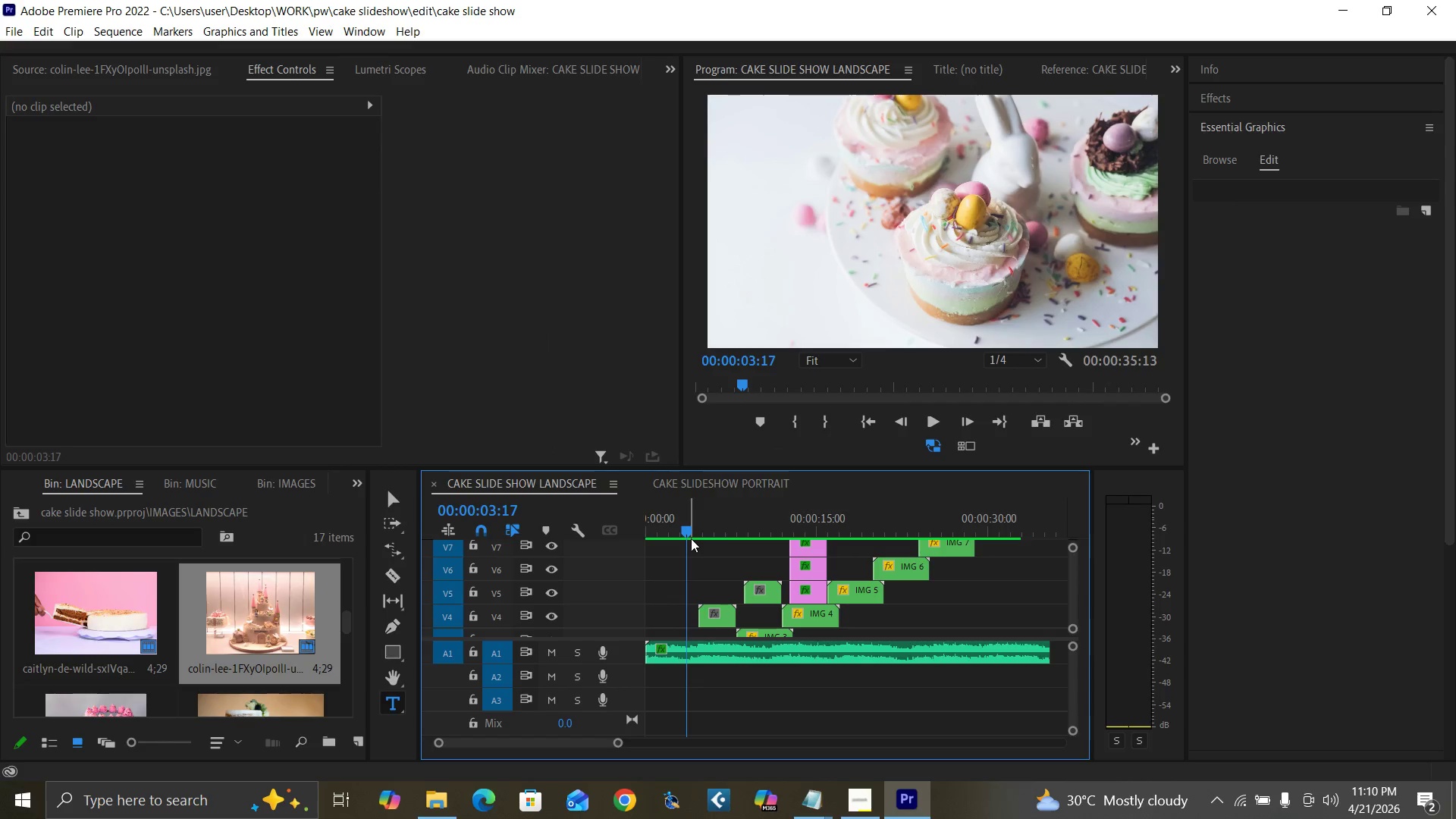 
key(Space)
 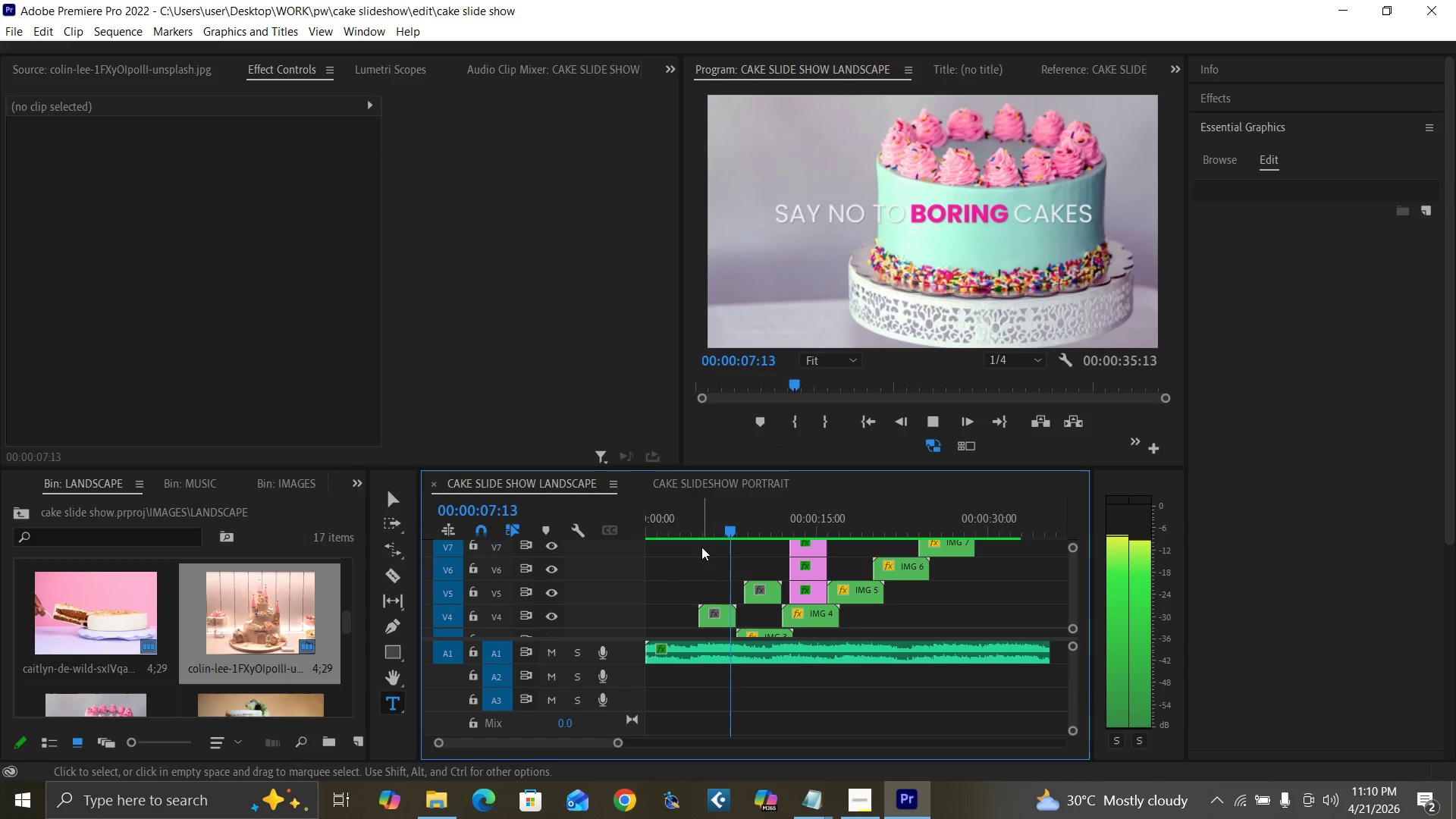 
wait(8.94)
 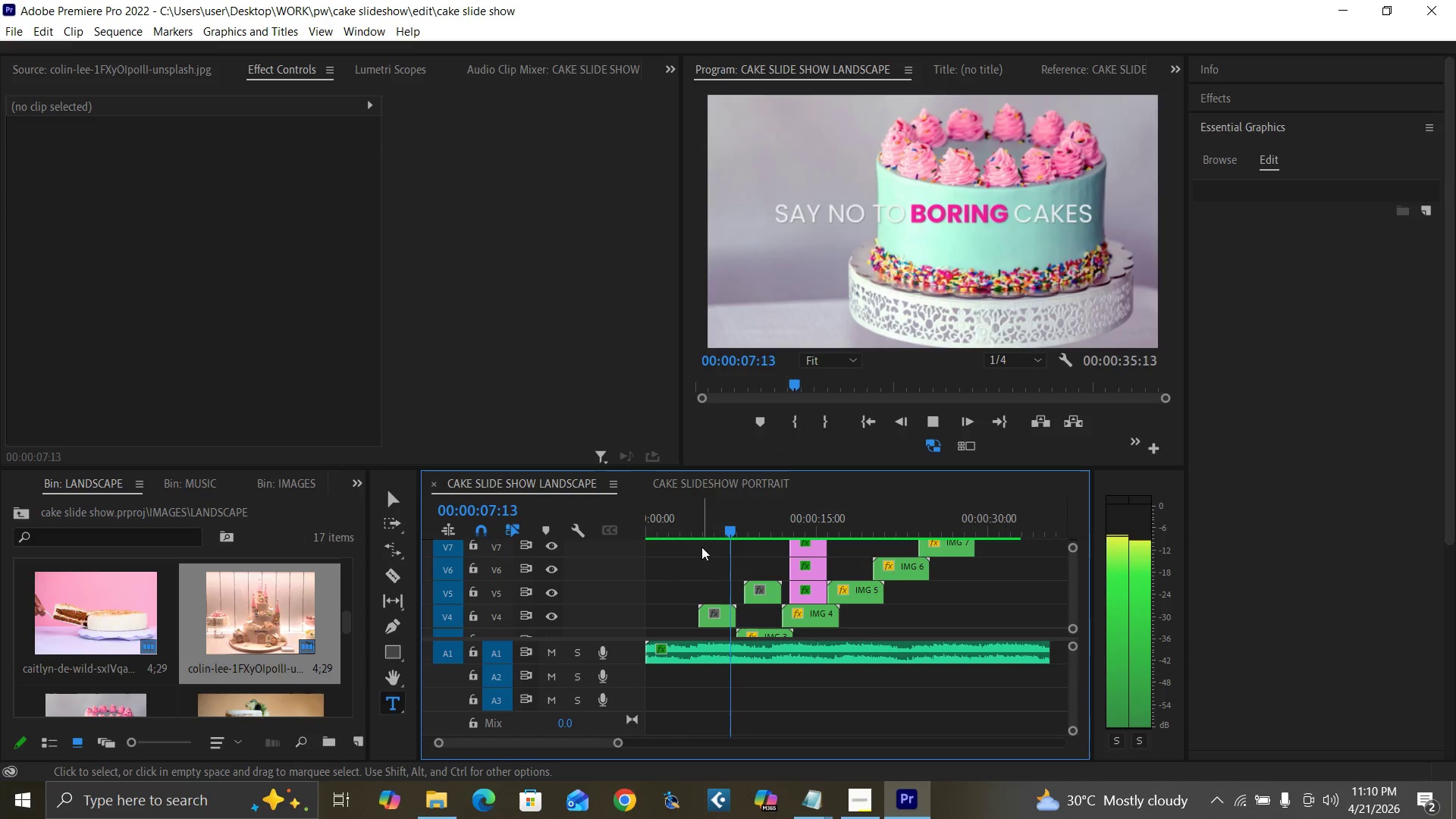 
key(Space)
 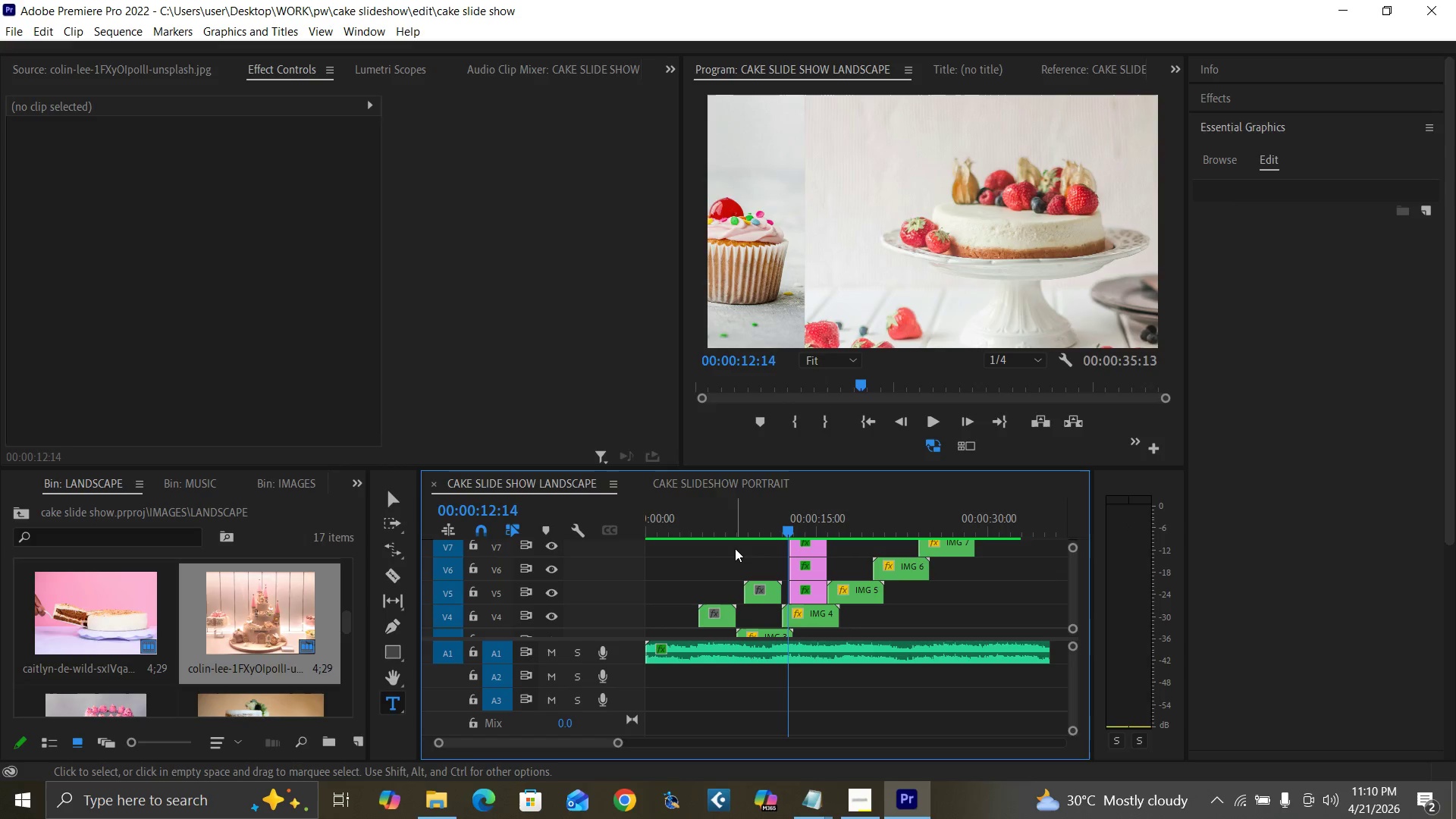 
key(Control+S)
 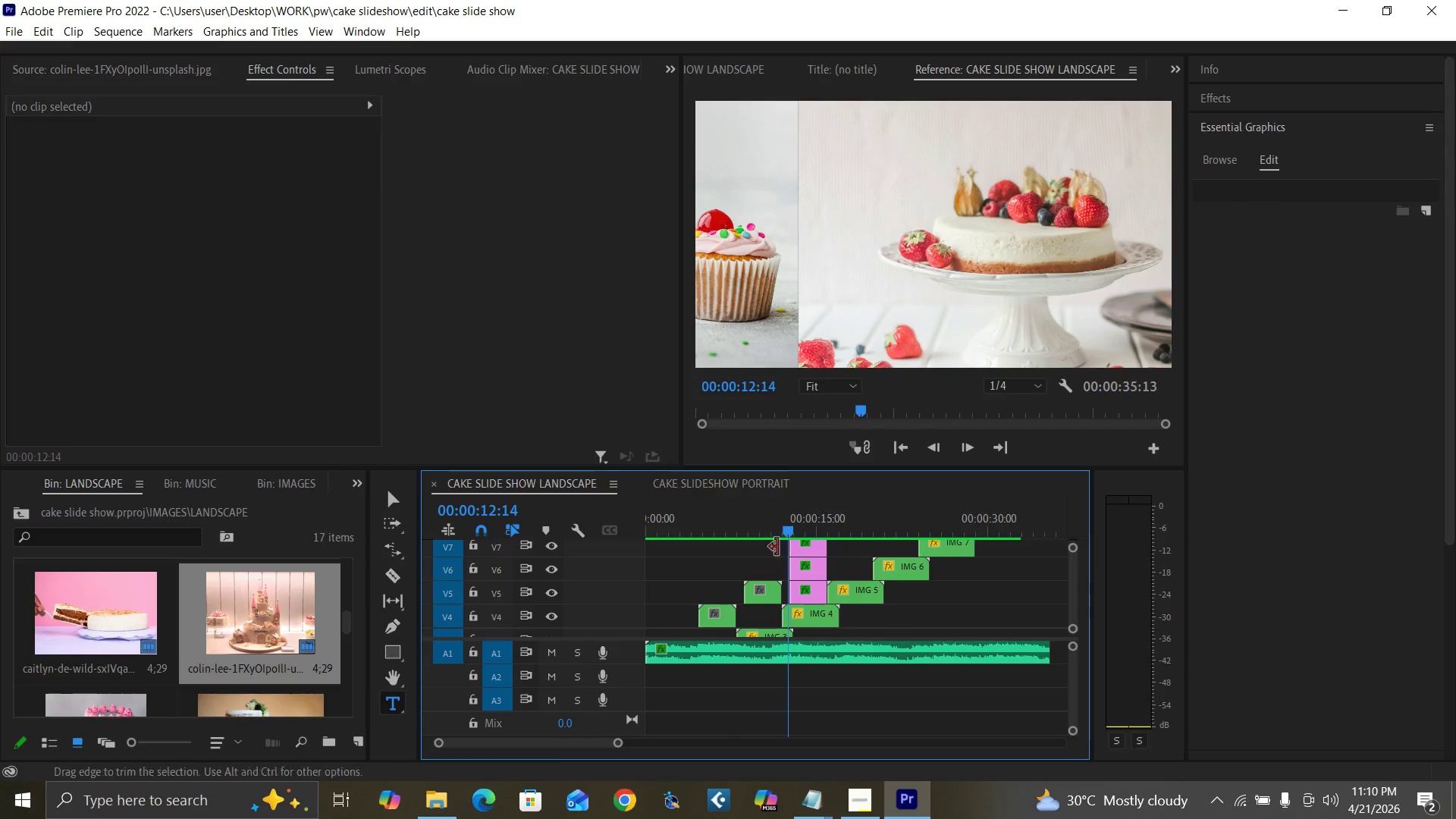 
left_click_drag(start_coordinate=[673, 526], to_coordinate=[629, 549])
 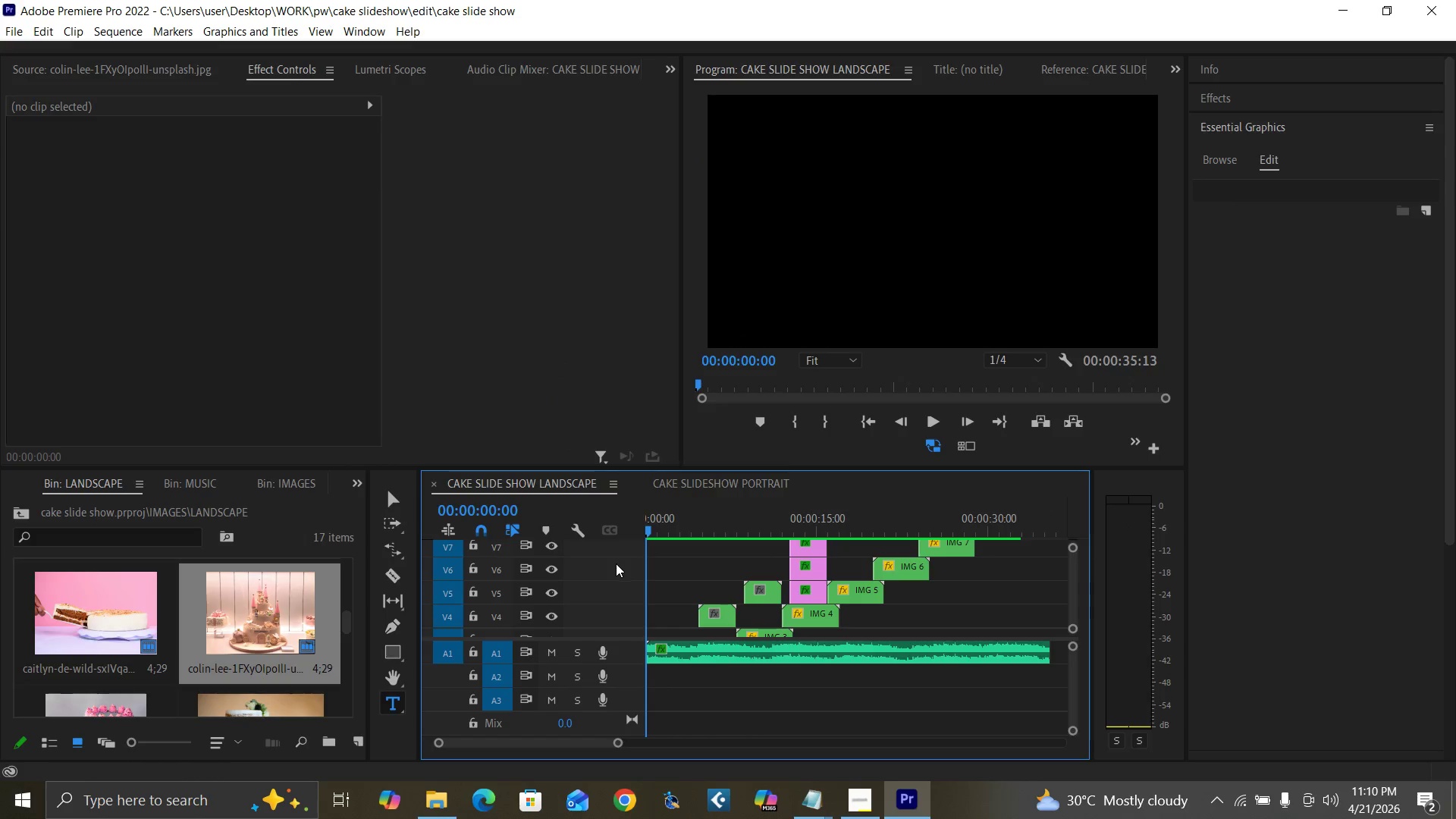 
key(Control+Backquote)
 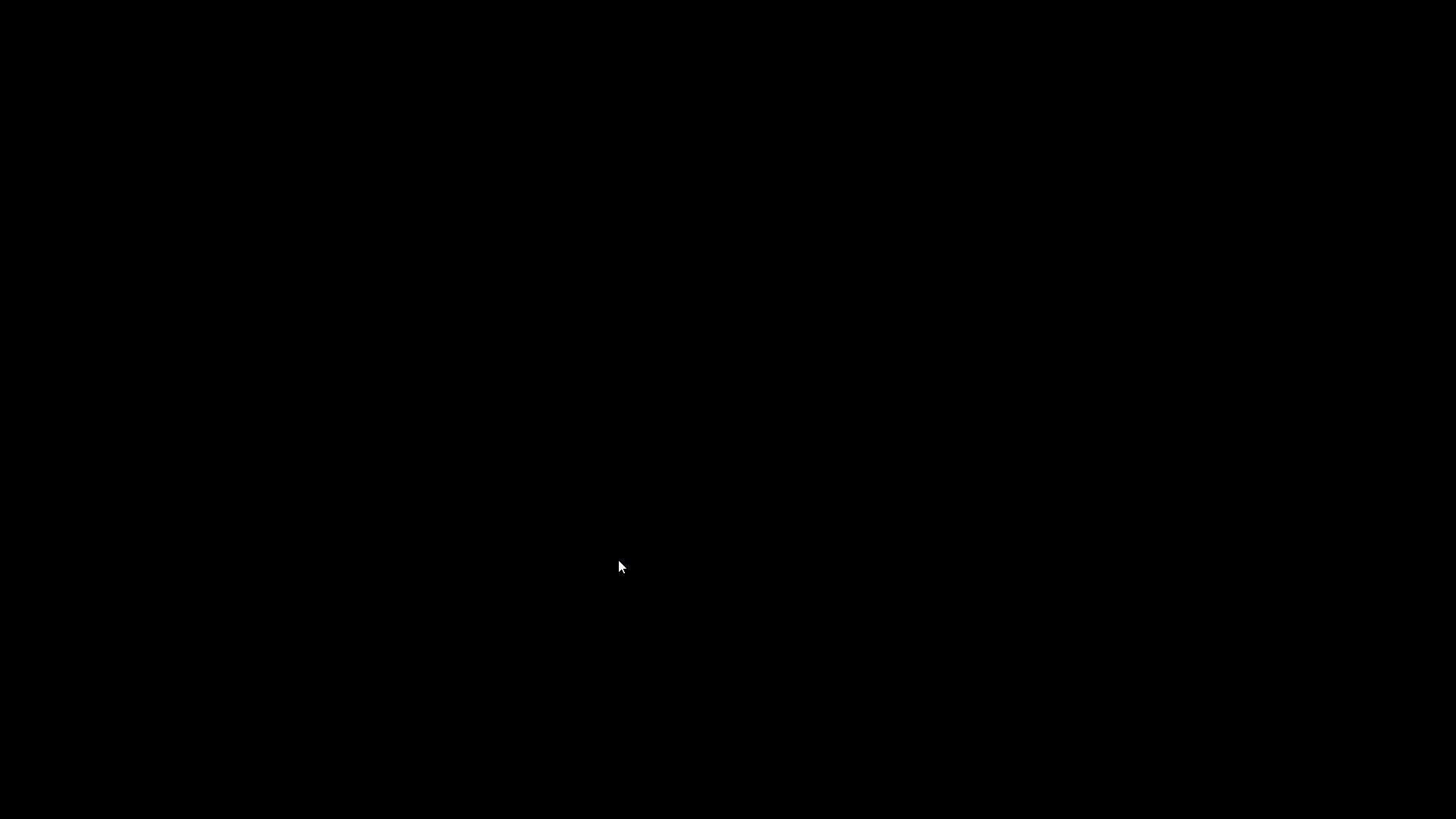 
key(Space)
 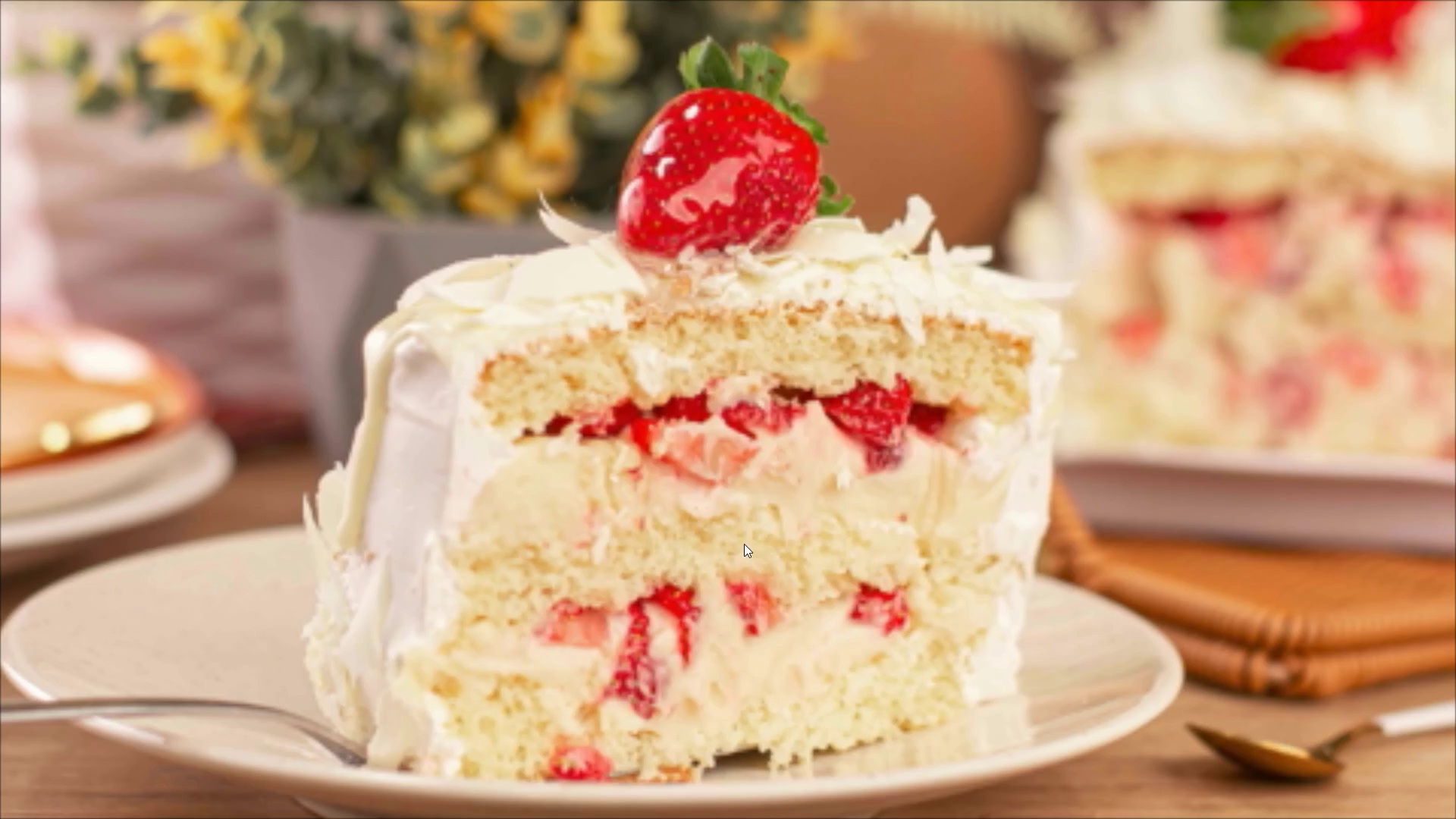 
wait(24.52)
 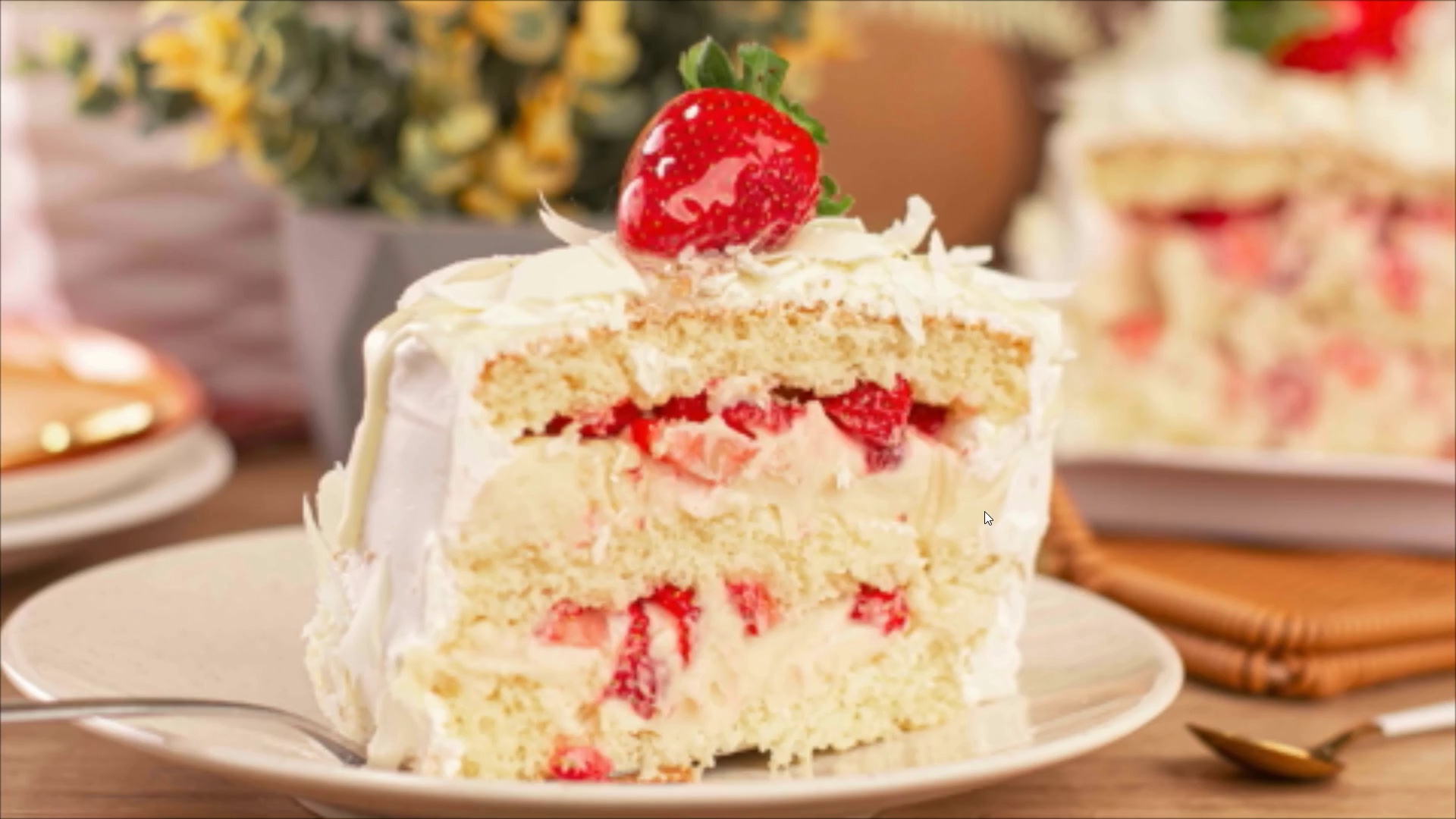 
key(Control+Backquote)
 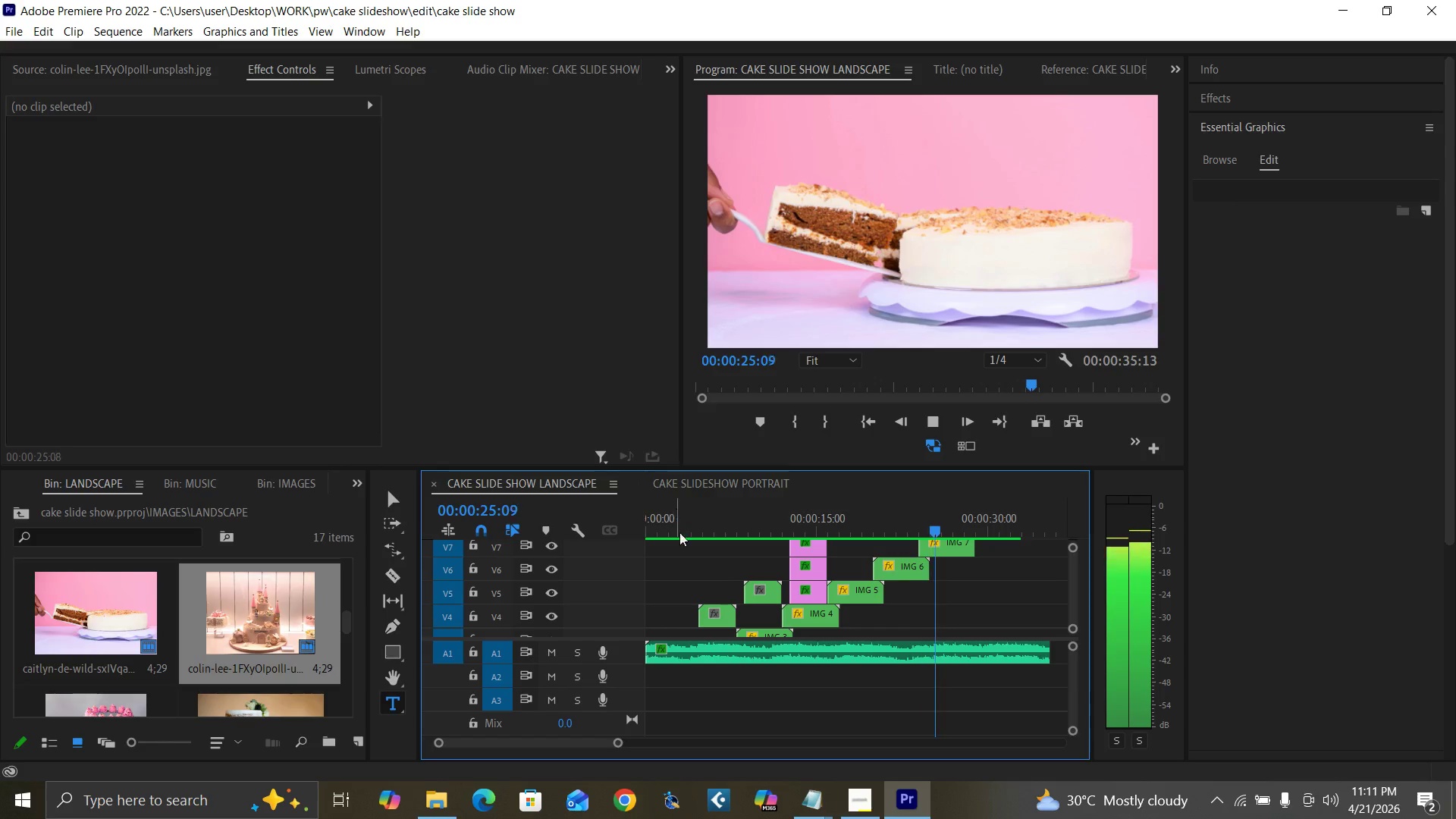 
key(Space)
 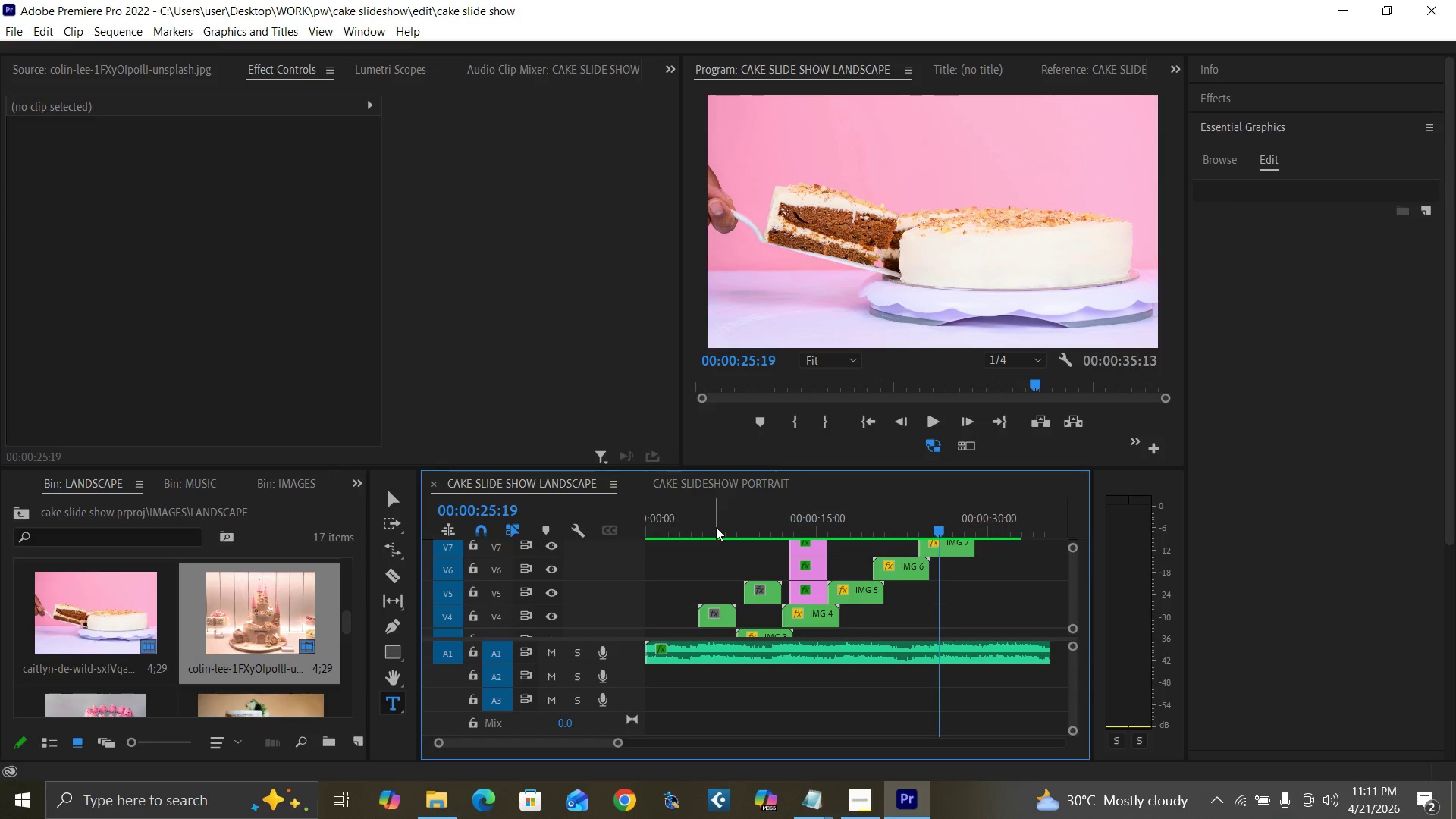 
left_click_drag(start_coordinate=[716, 527], to_coordinate=[674, 594])
 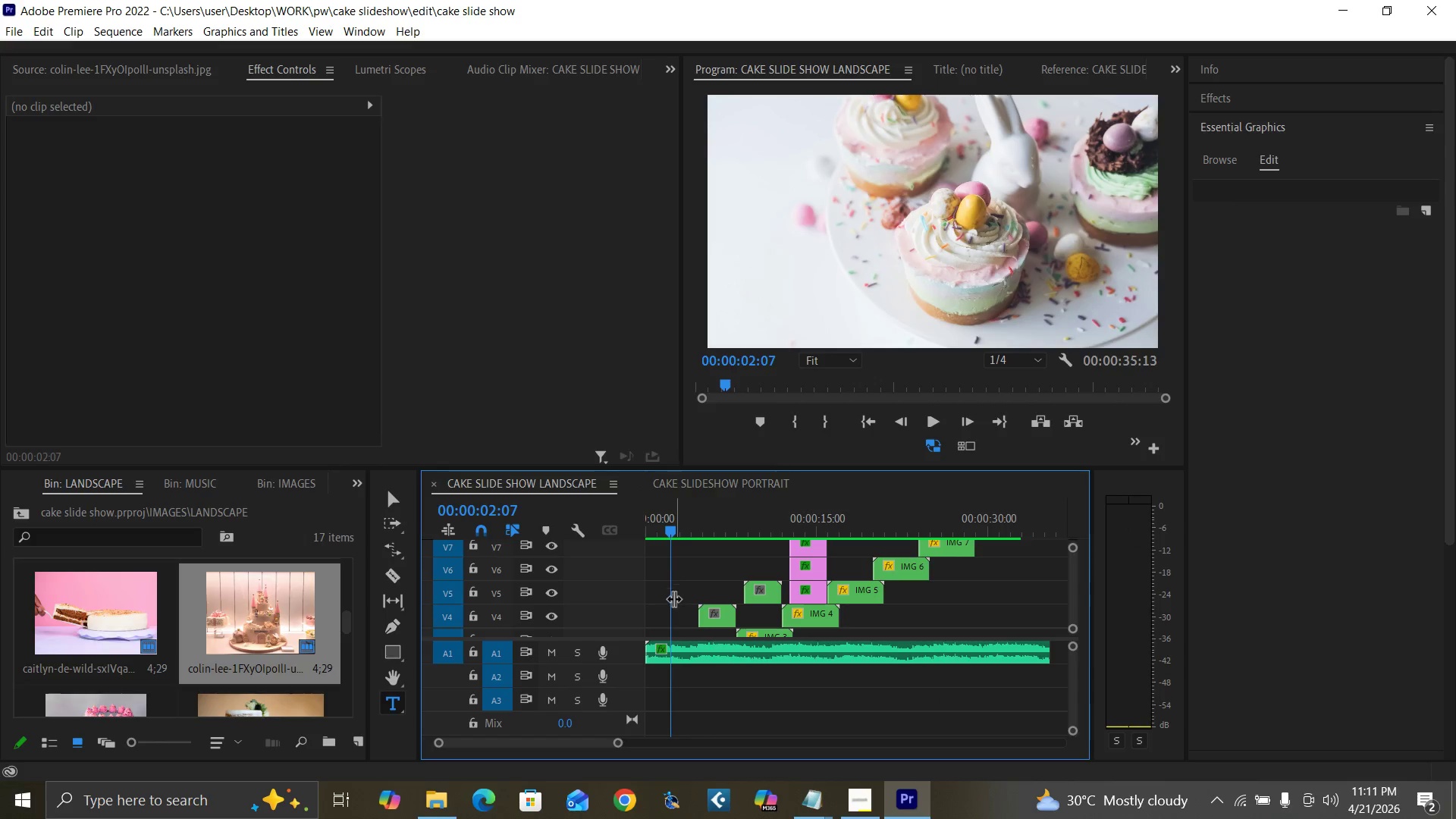 
key(Control+S)
 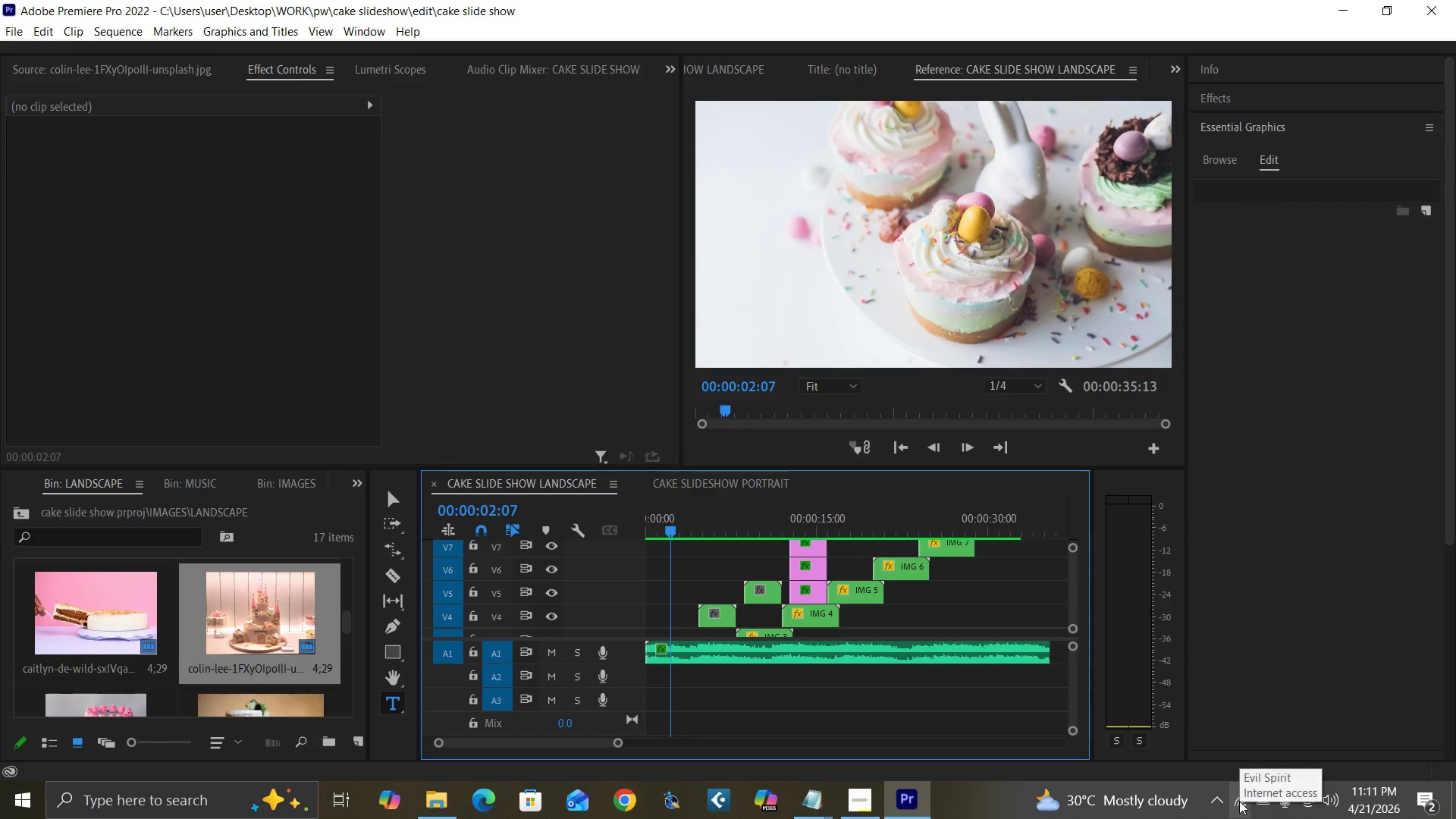 
left_click([1239, 801])
 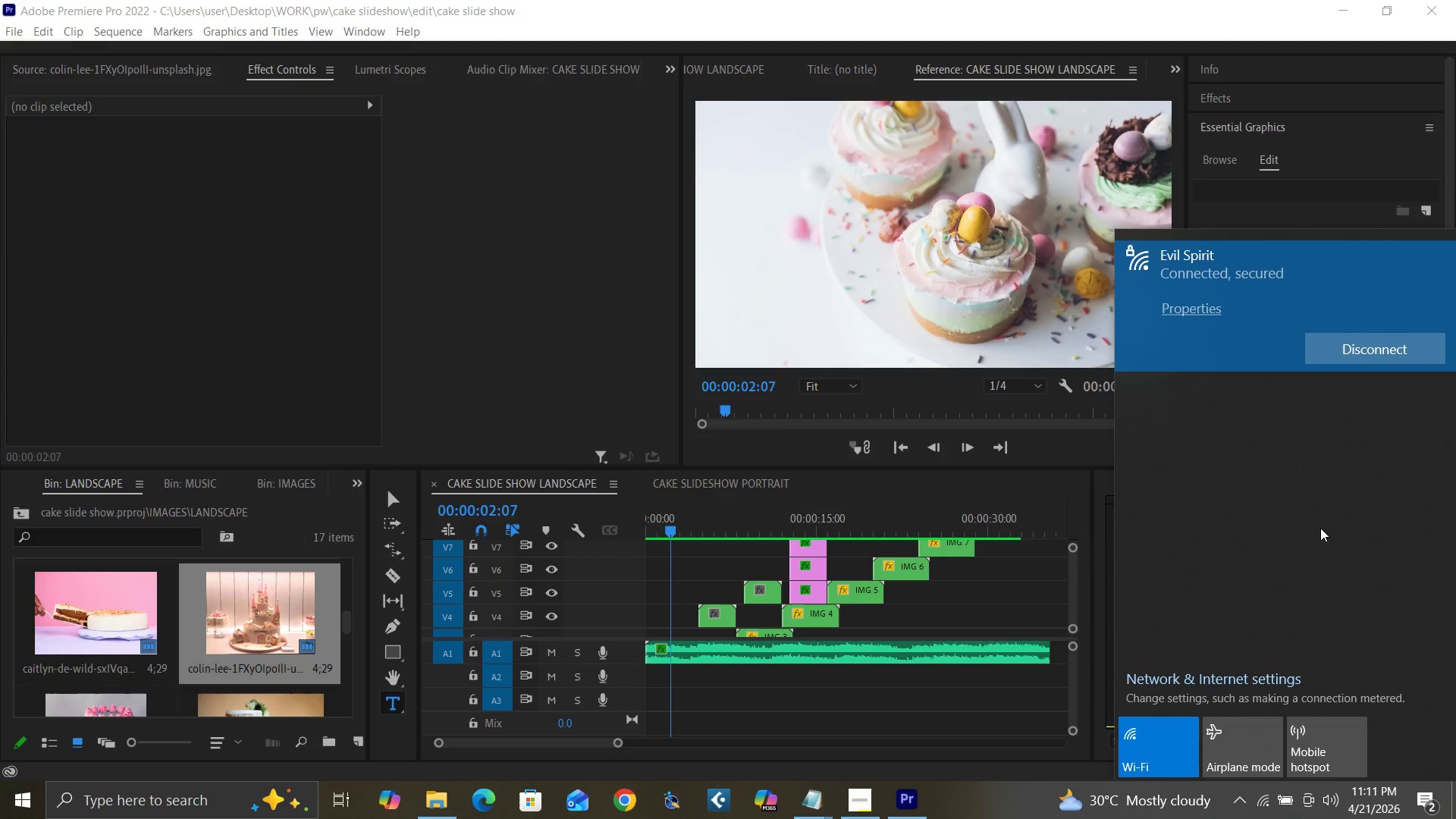 
wait(11.91)
 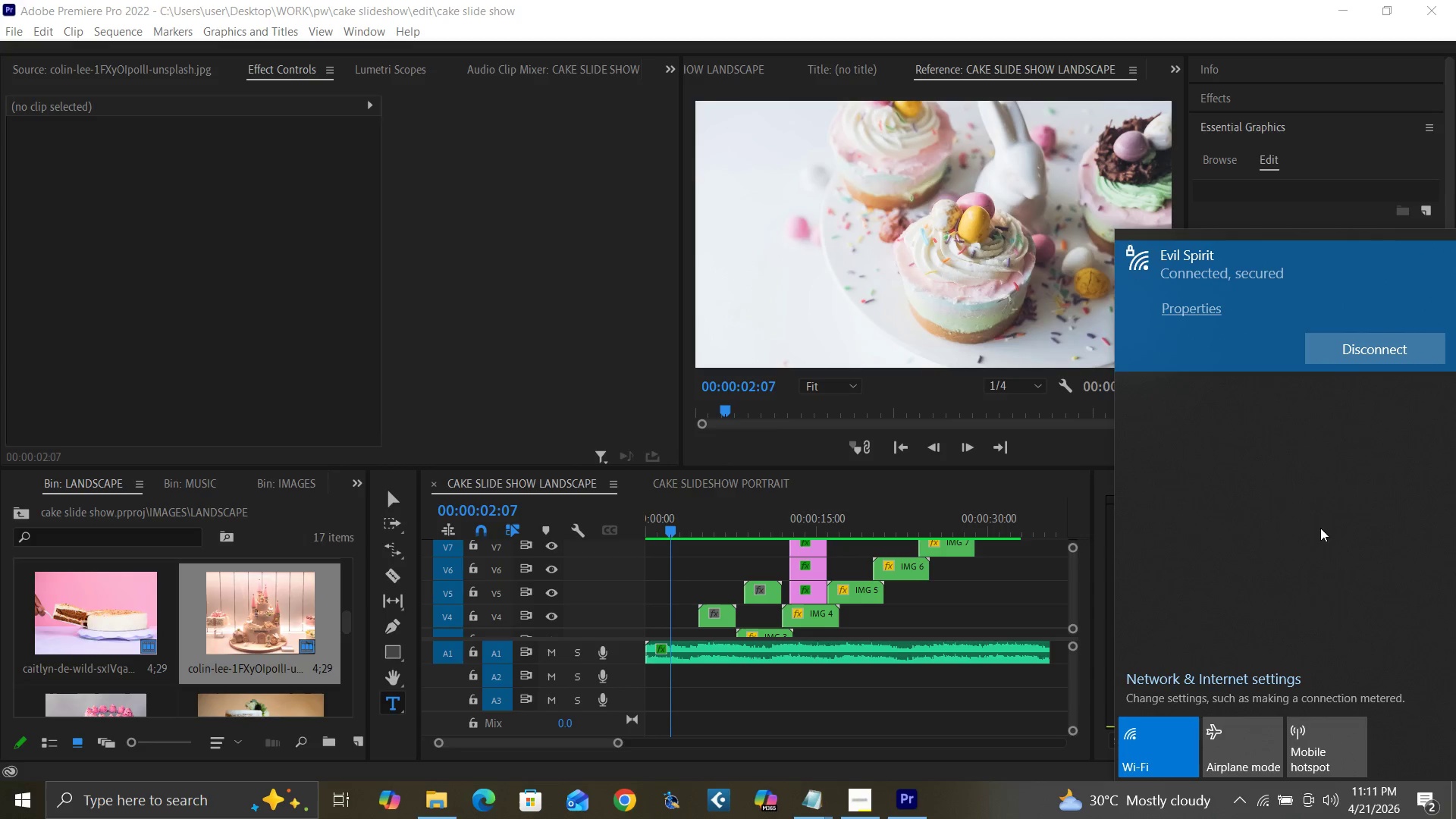 
left_click([1234, 394])
 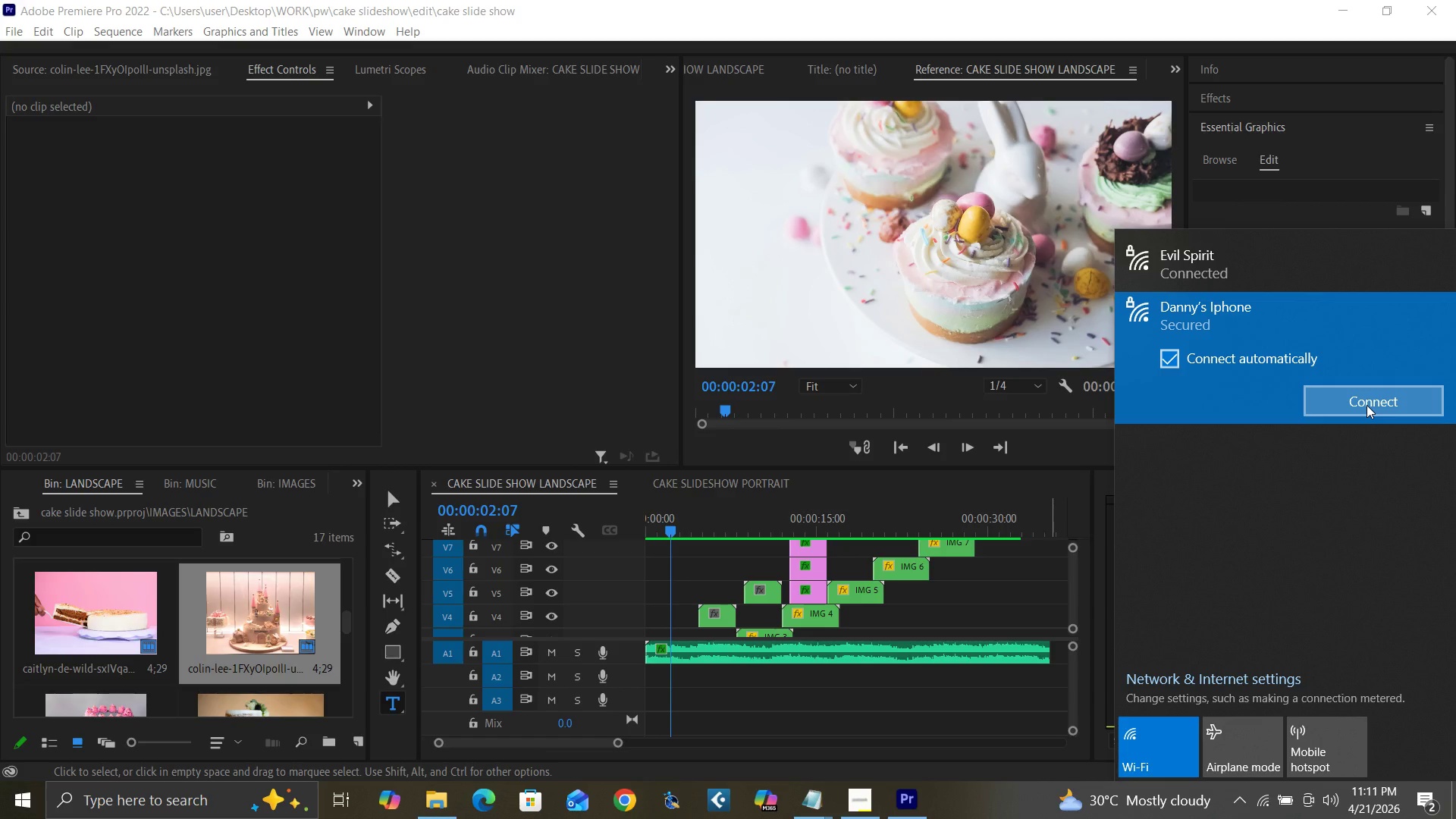 
left_click([1367, 405])
 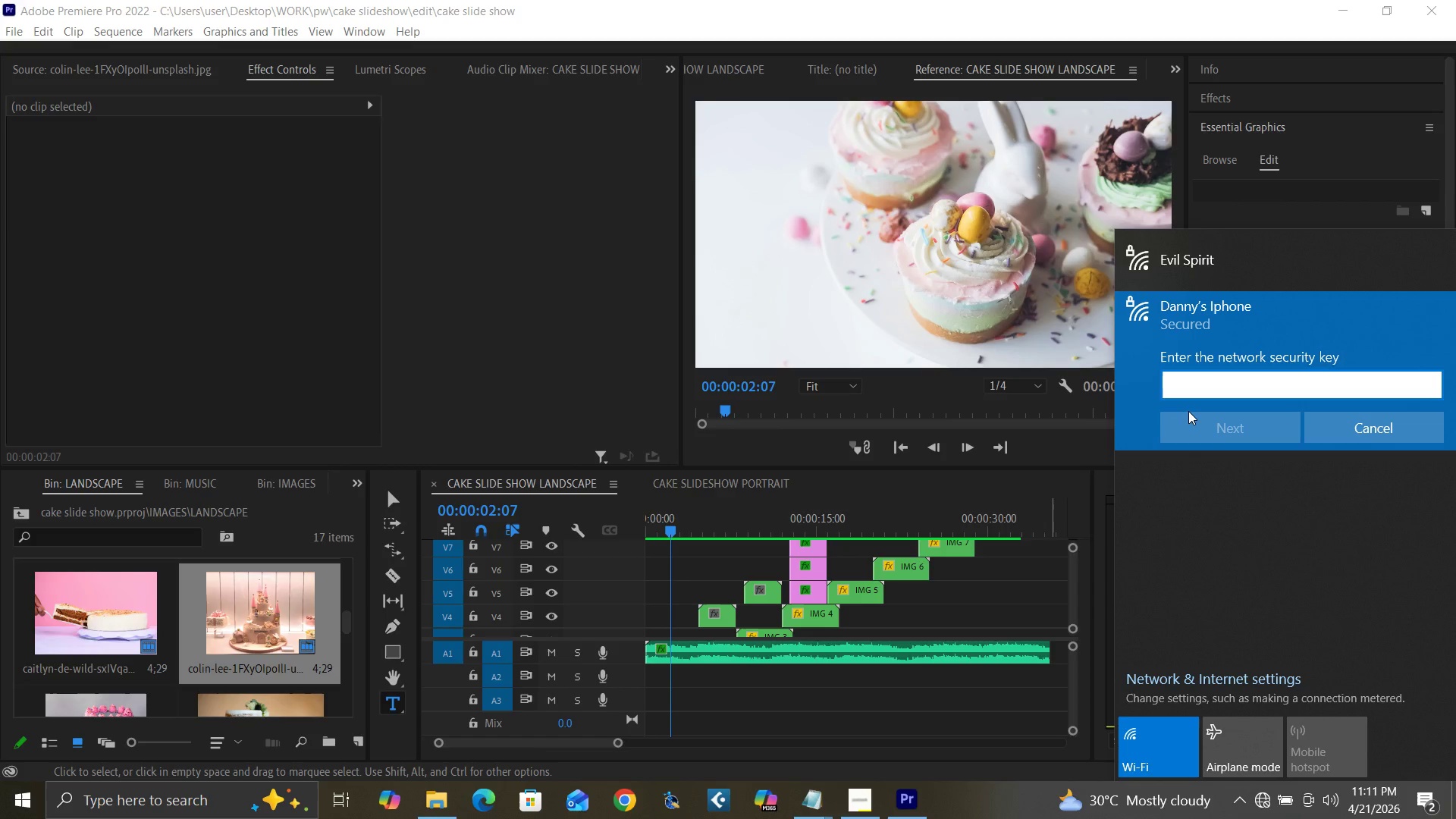 
key(CapsLock)
 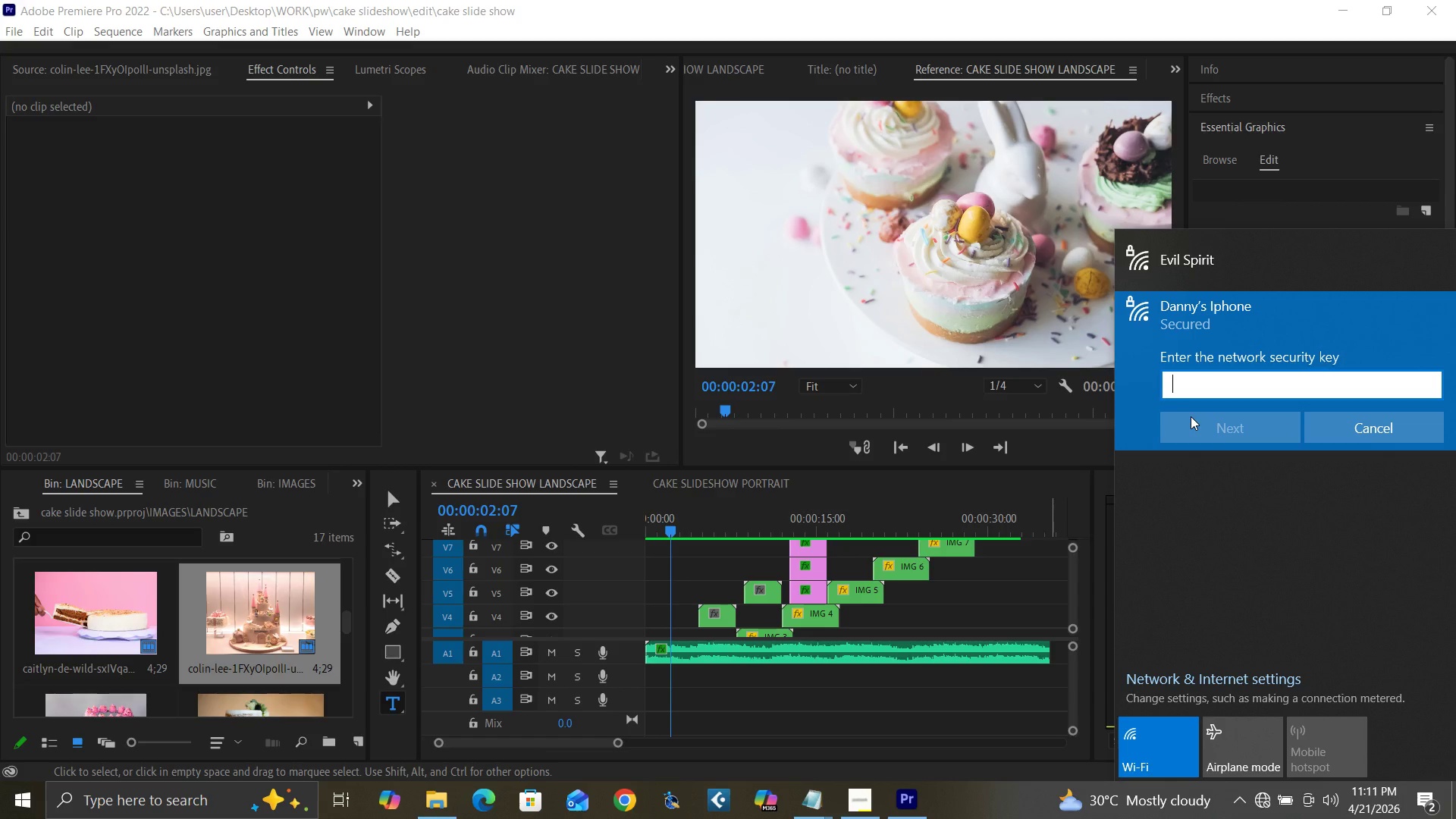 
key(D)
 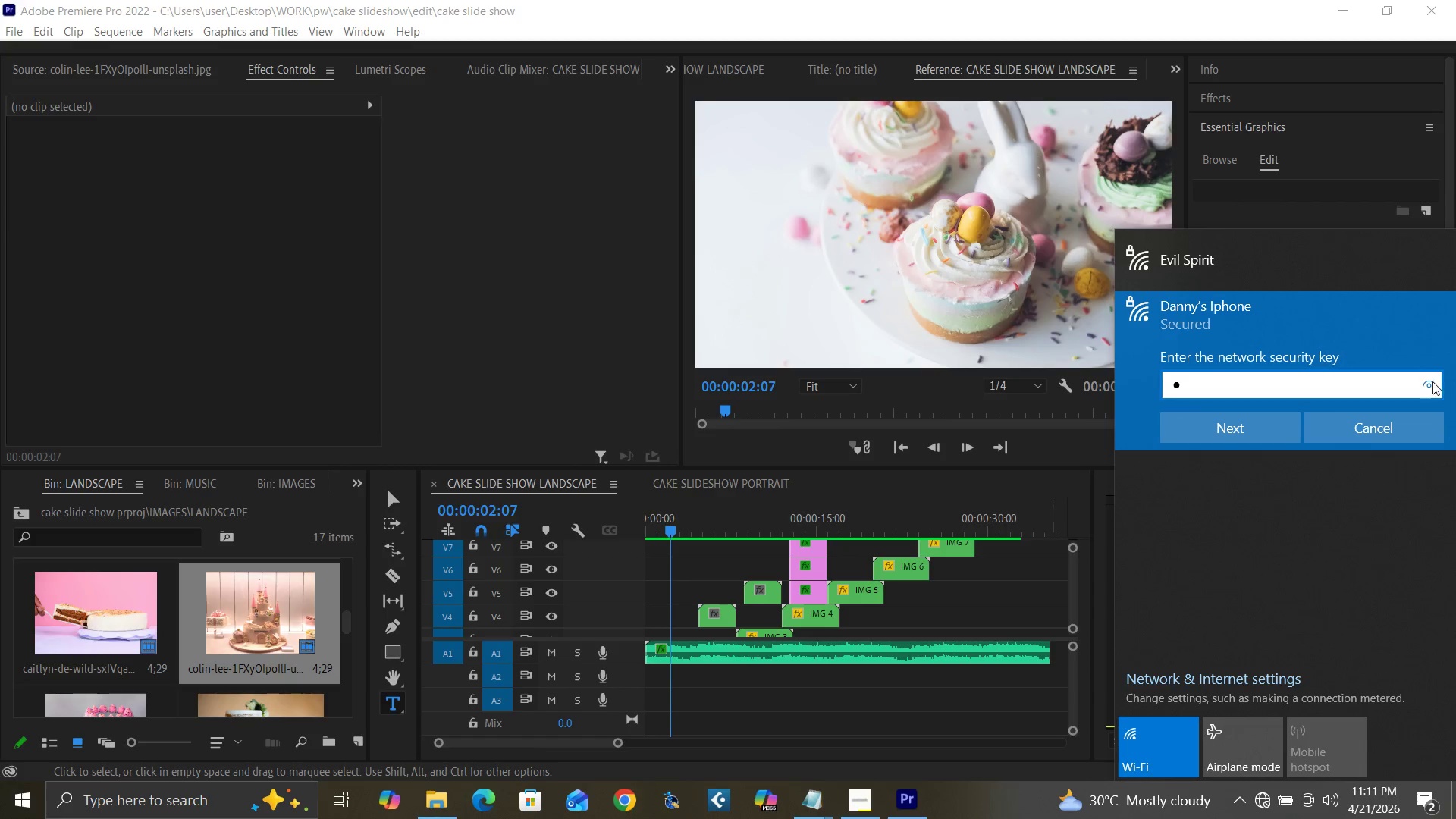 
left_click([1432, 384])
 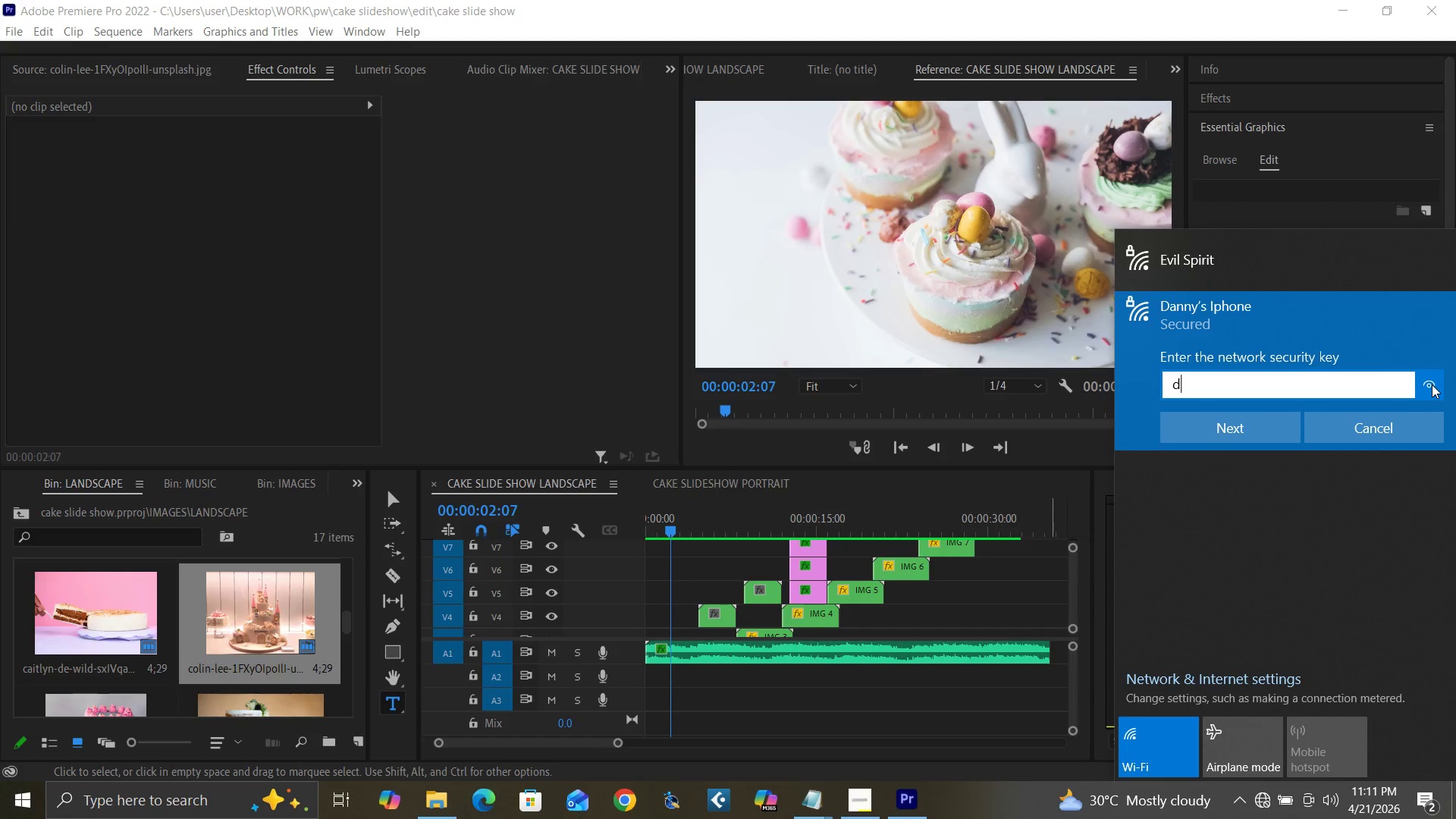 
left_click([1432, 384])
 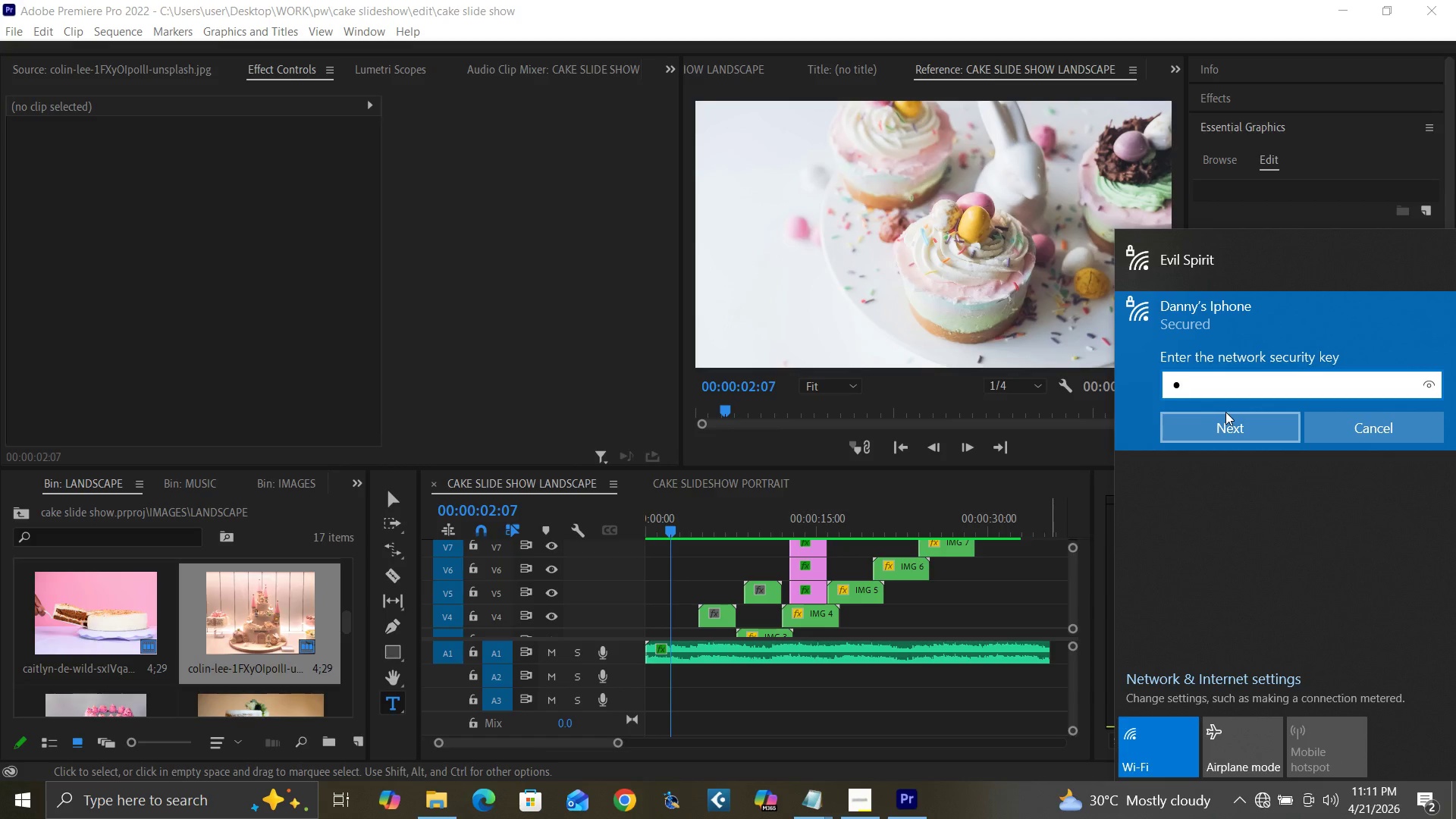 
key(Backspace)
 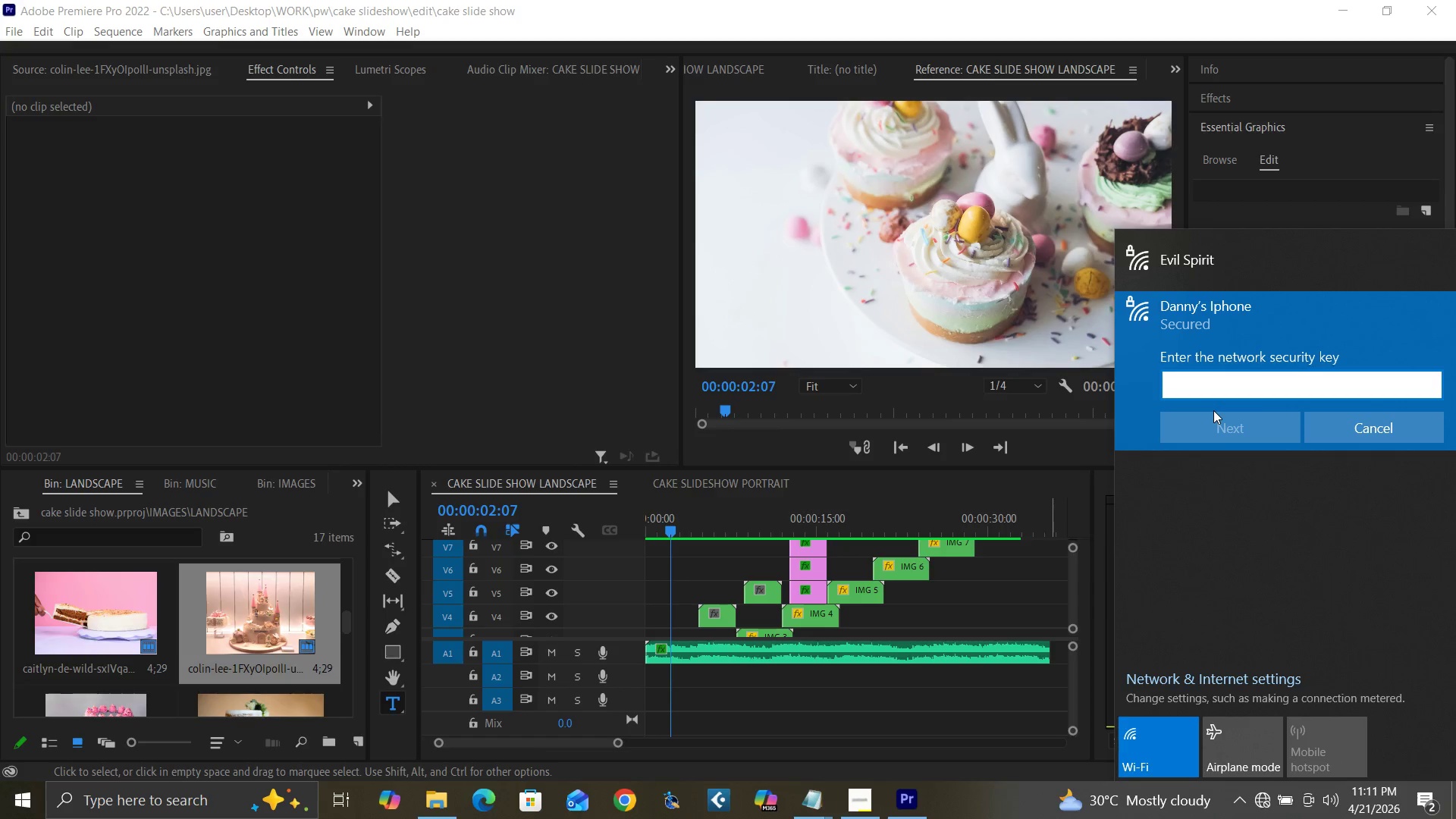 
type(JESUSISKING)
 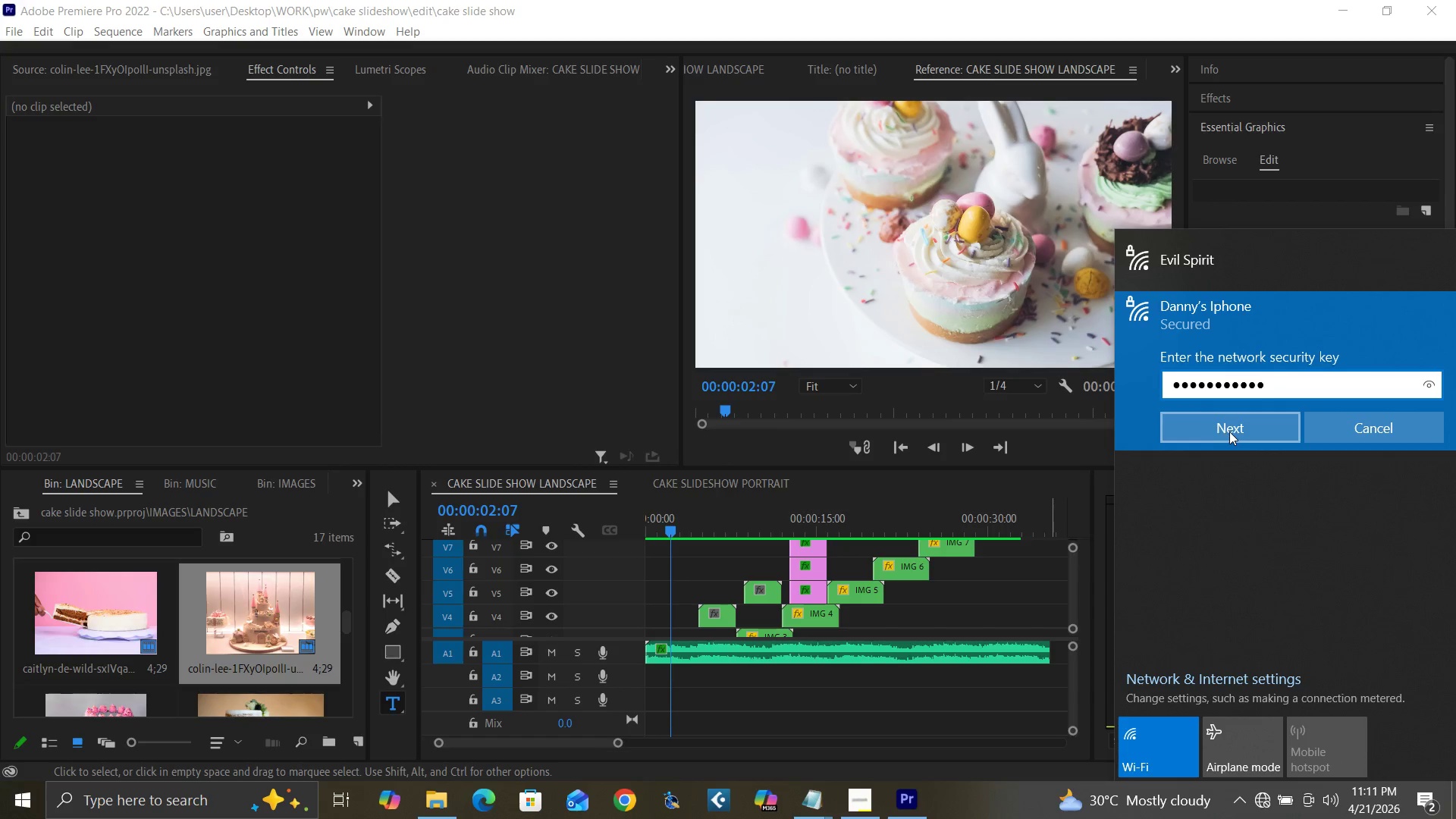 
left_click([1243, 431])
 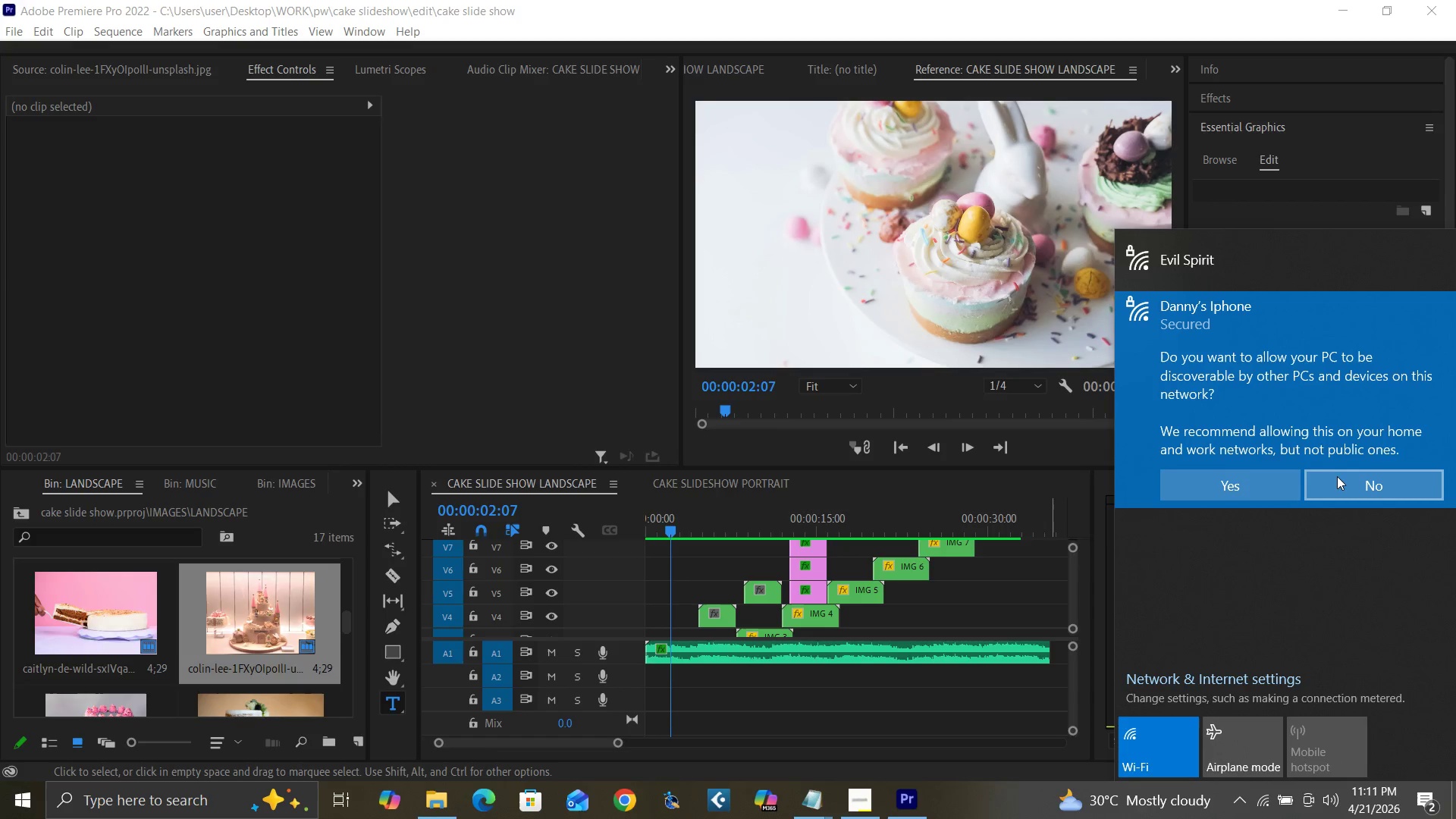 
left_click([1344, 482])
 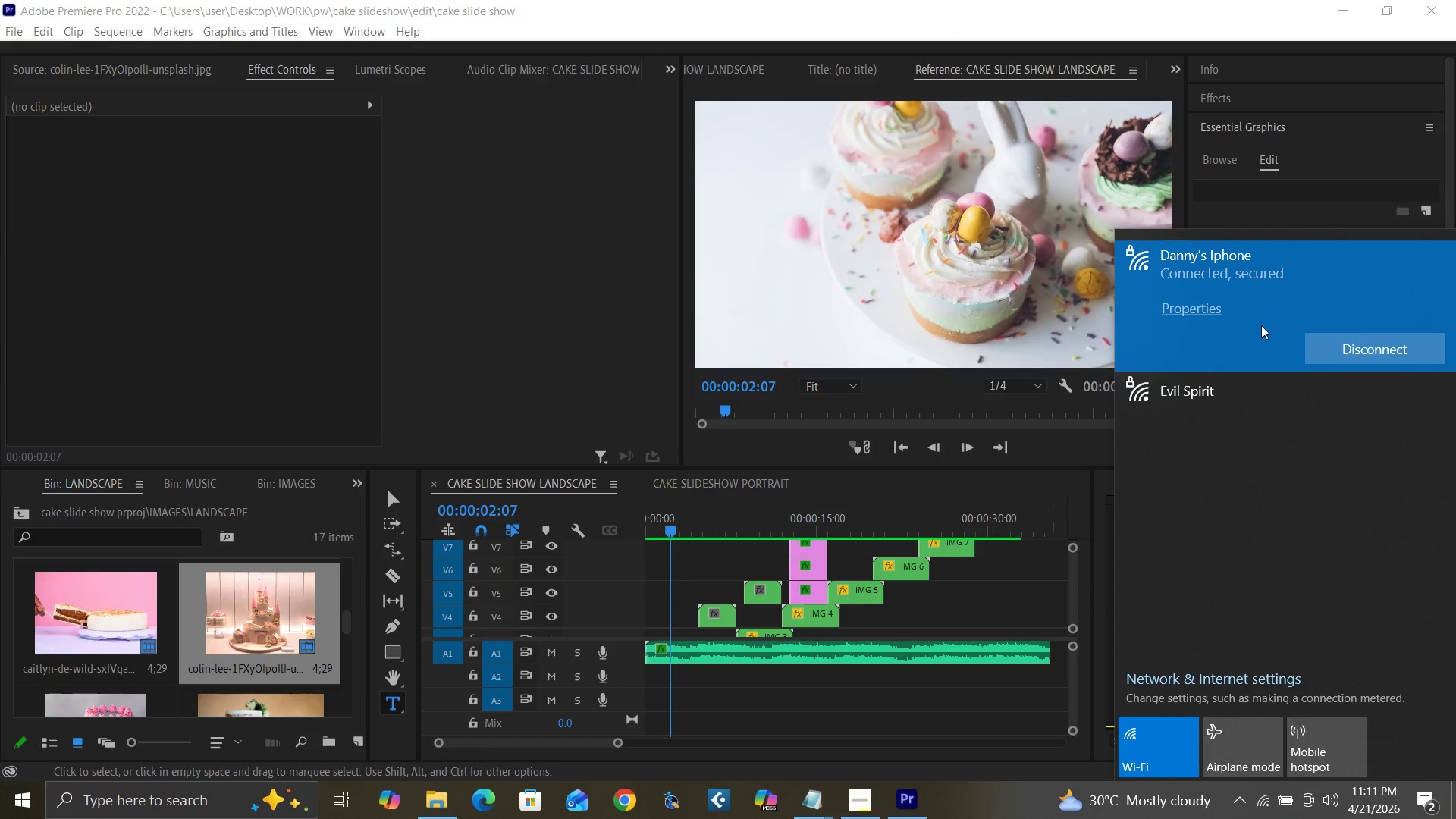 
left_click([1200, 306])
 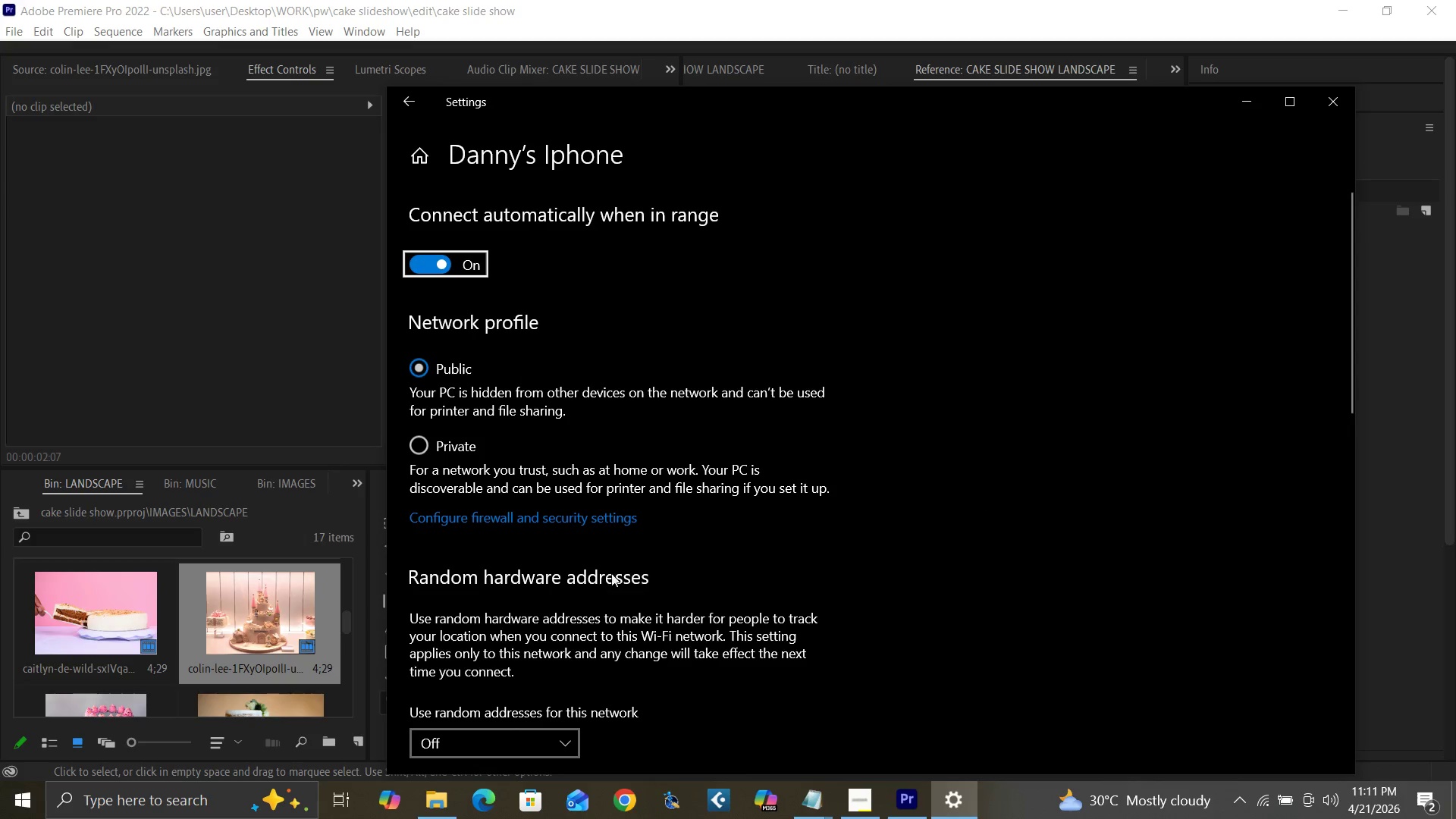 
scroll: coordinate [577, 560], scroll_direction: down, amount: 9.0
 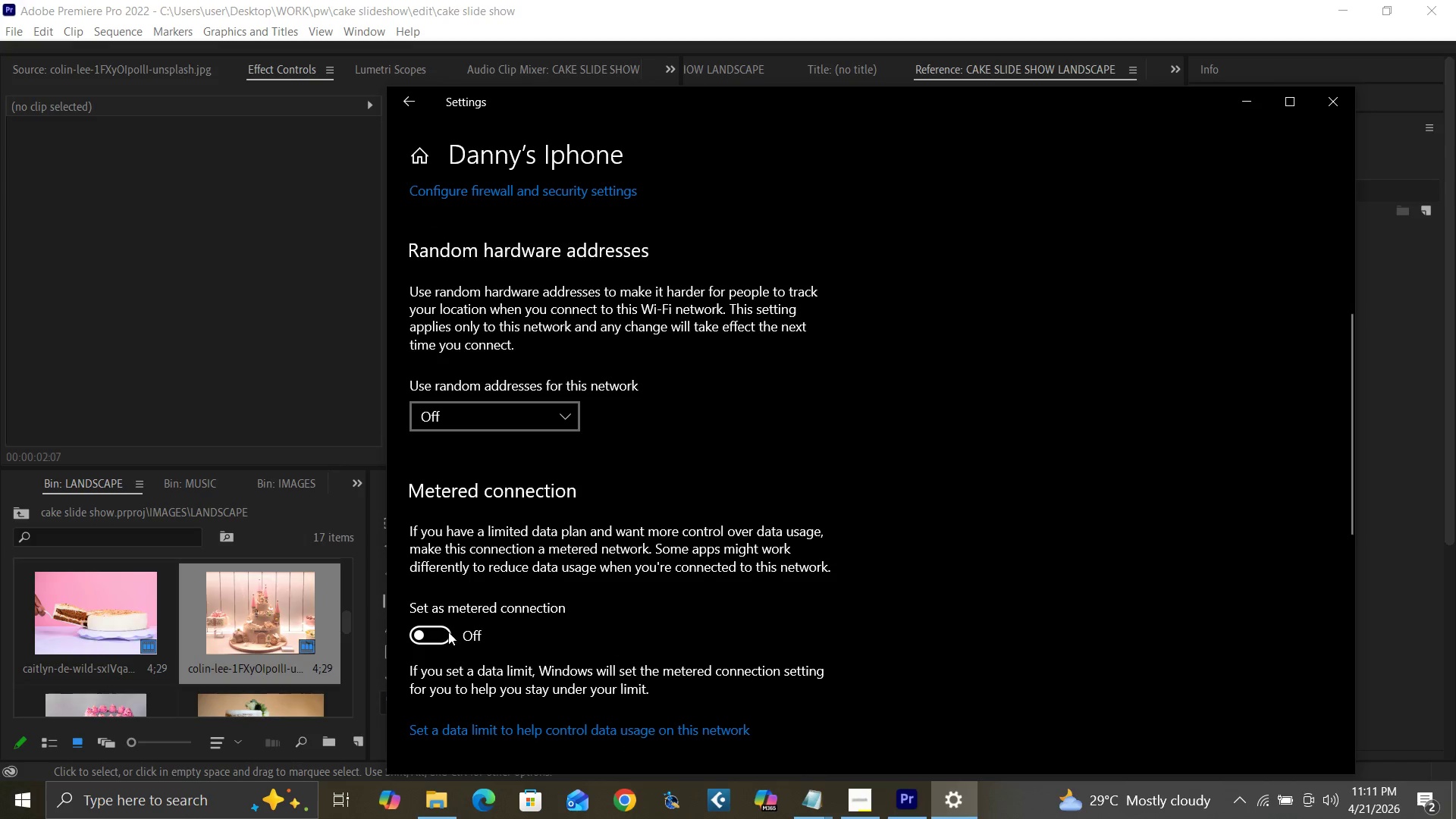 
left_click([437, 634])
 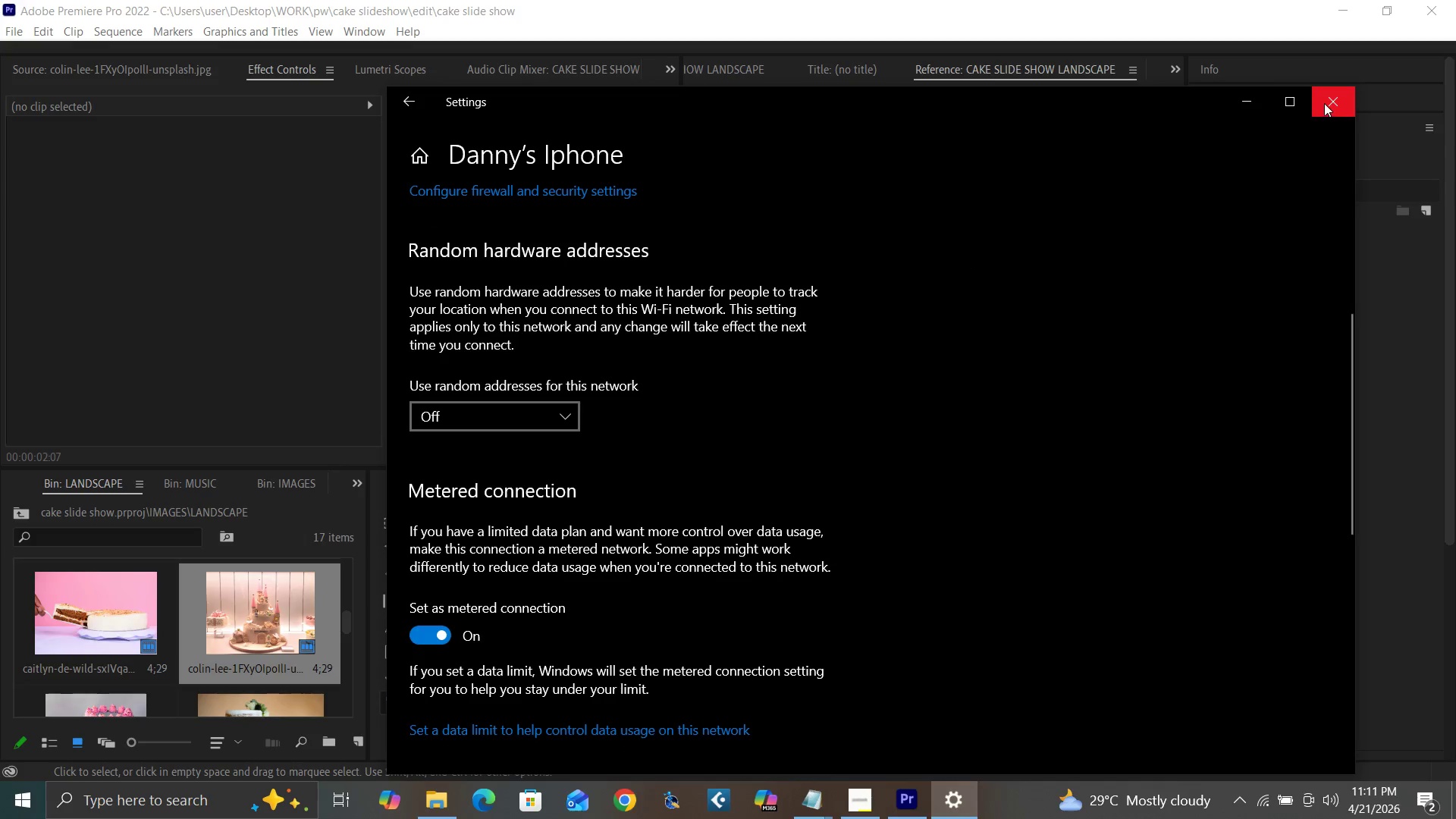 
left_click([1325, 103])
 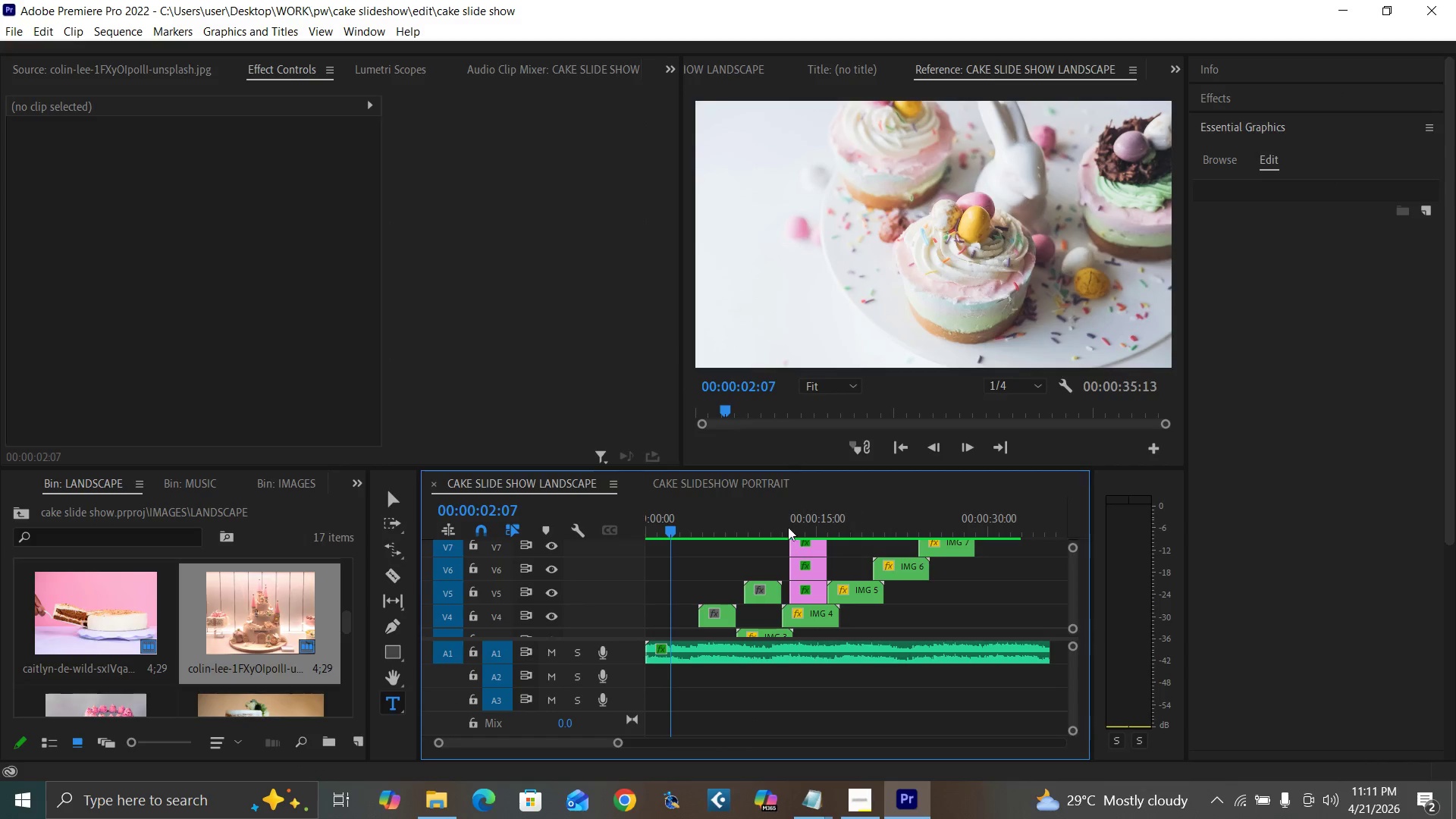 
left_click_drag(start_coordinate=[689, 529], to_coordinate=[725, 539])
 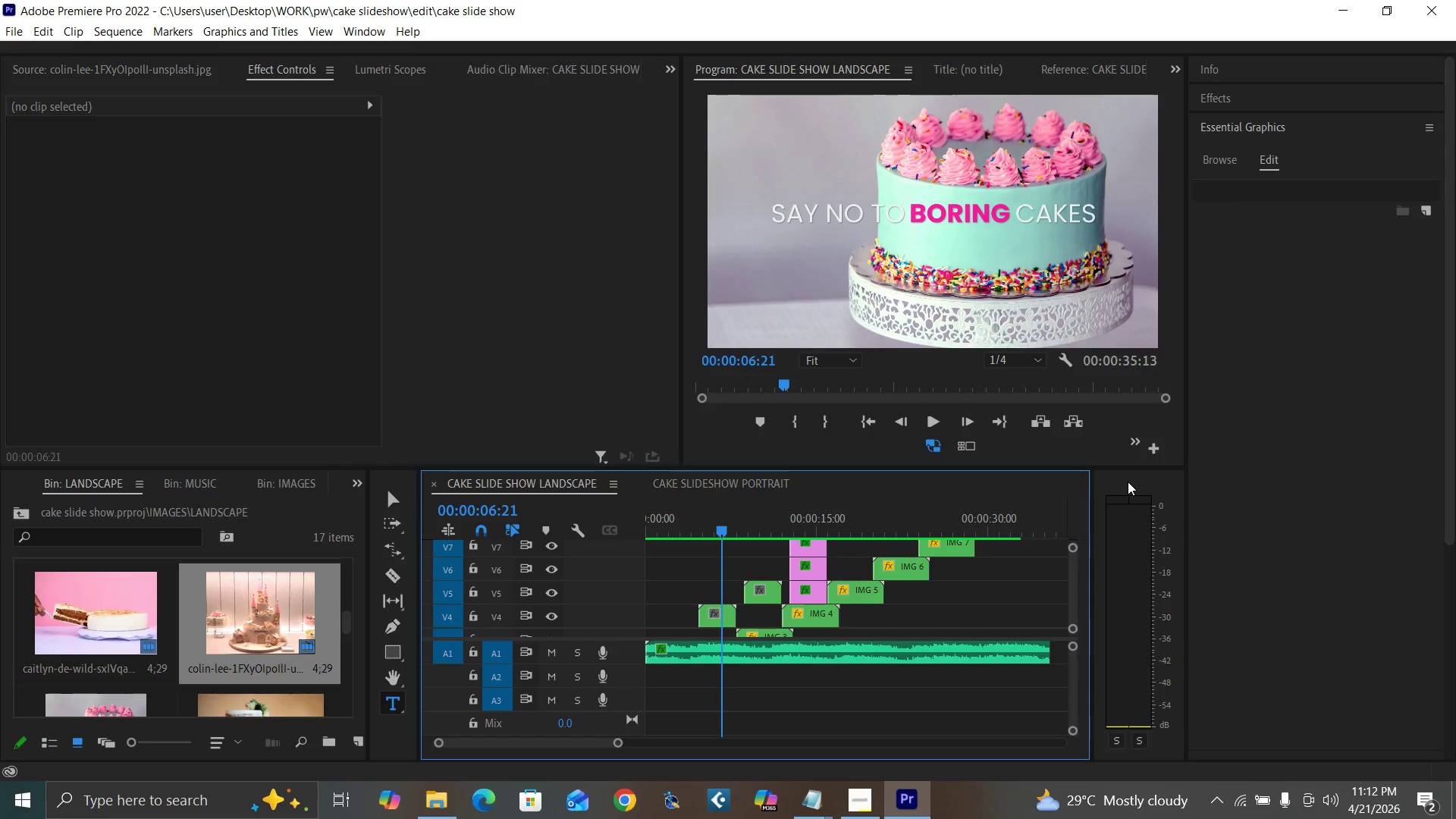 
wait(7.89)
 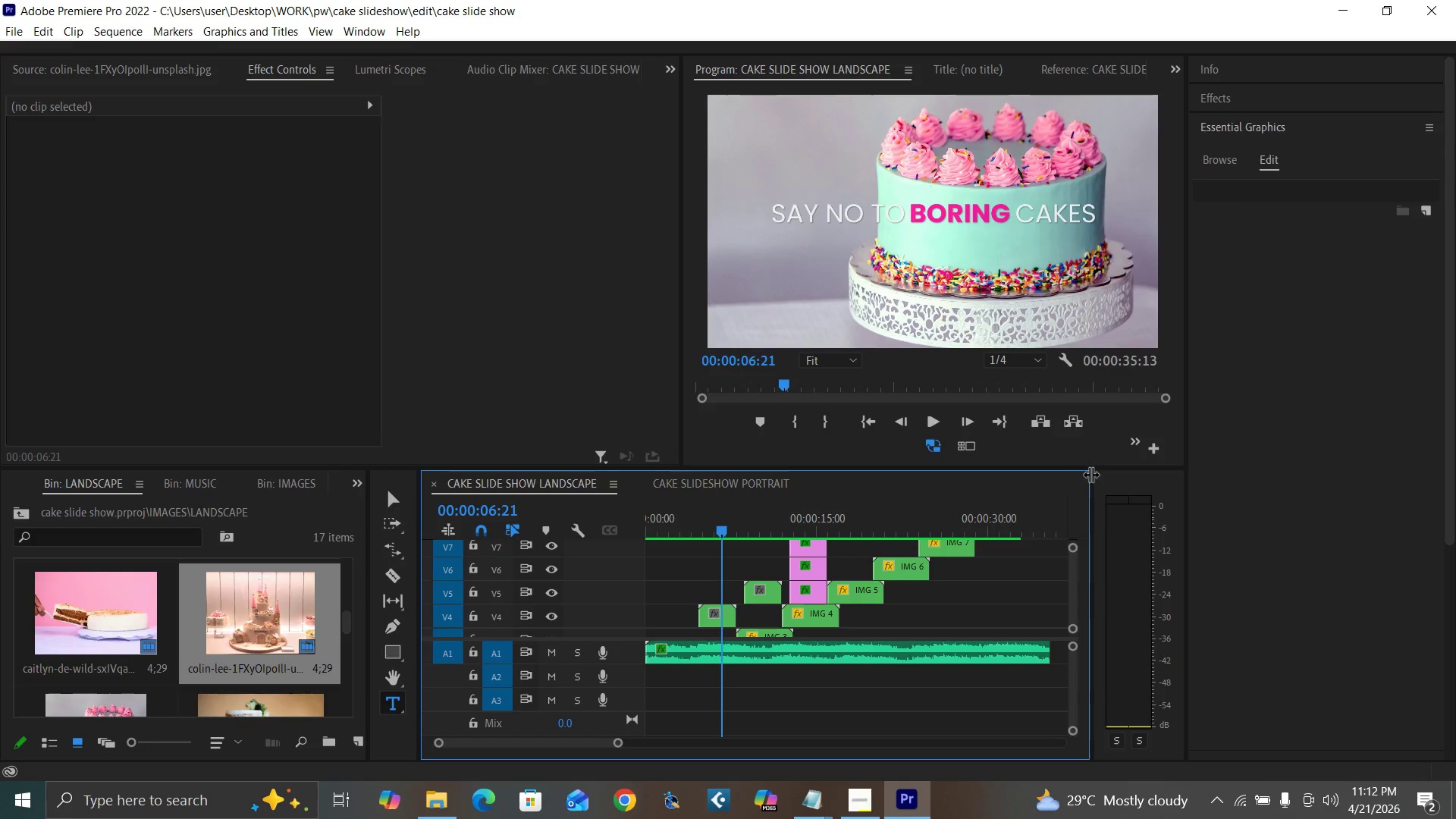 
left_click([1238, 803])
 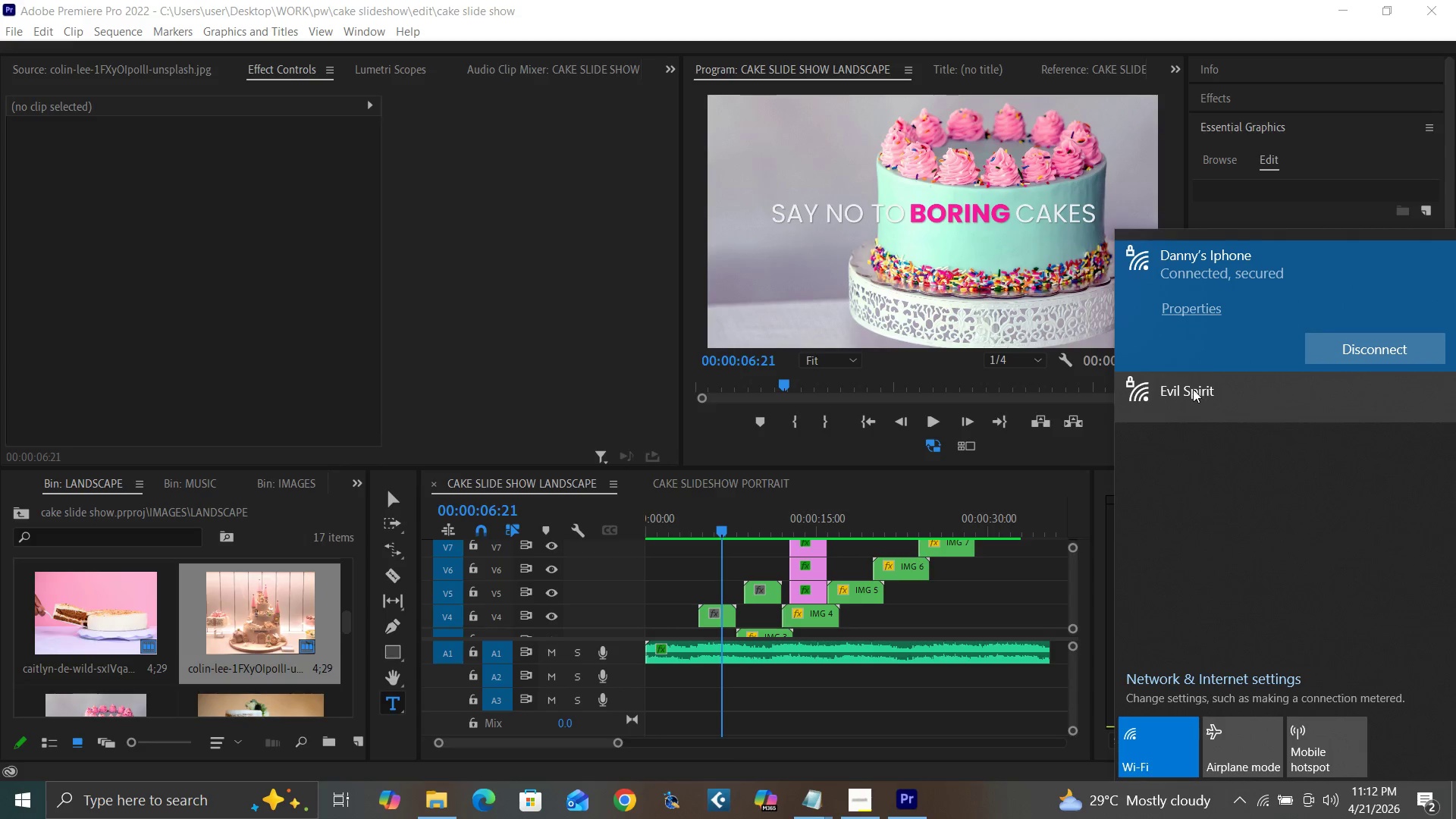 
left_click([1191, 391])
 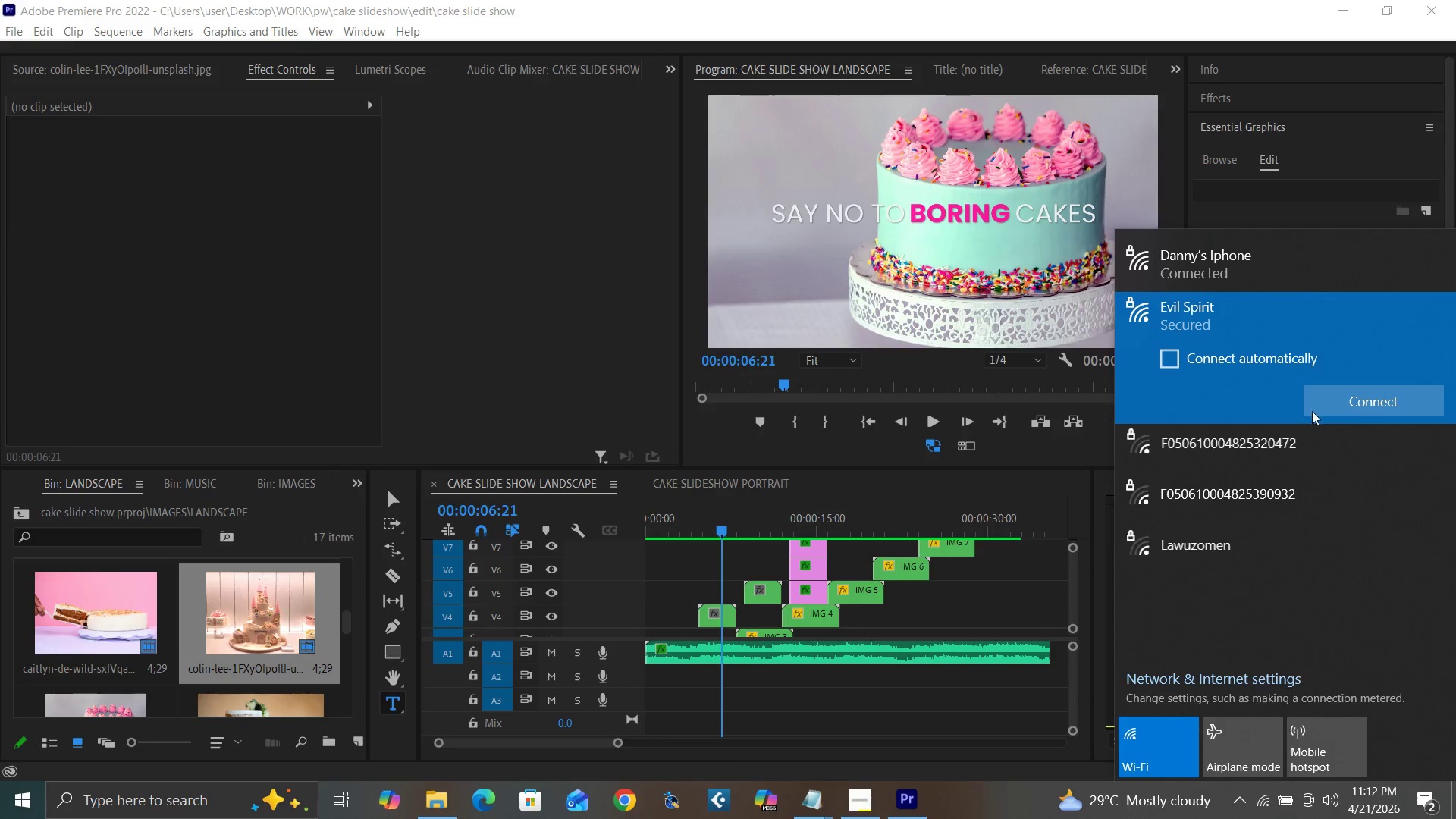 
left_click([1360, 403])
 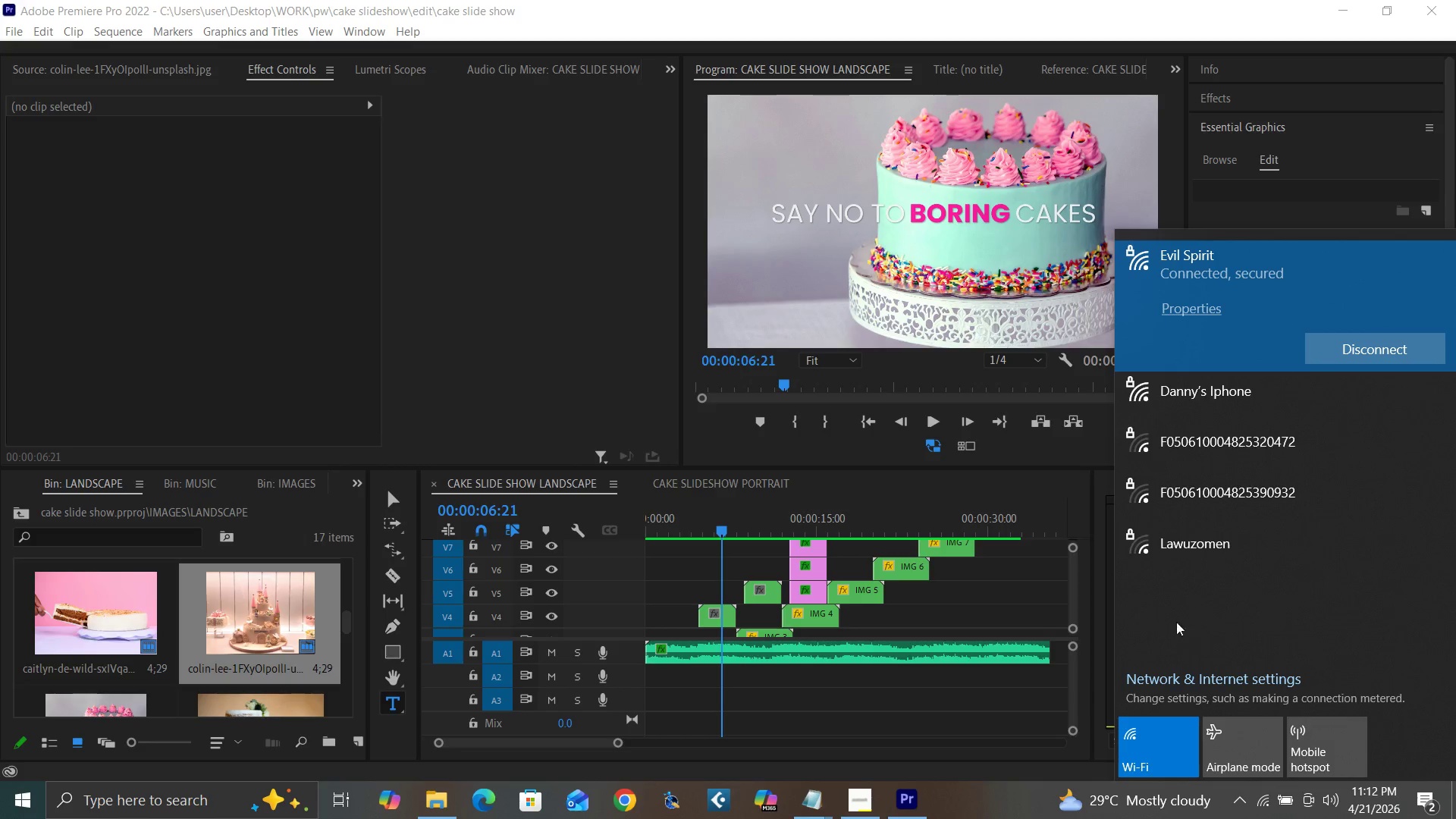 
wait(7.03)
 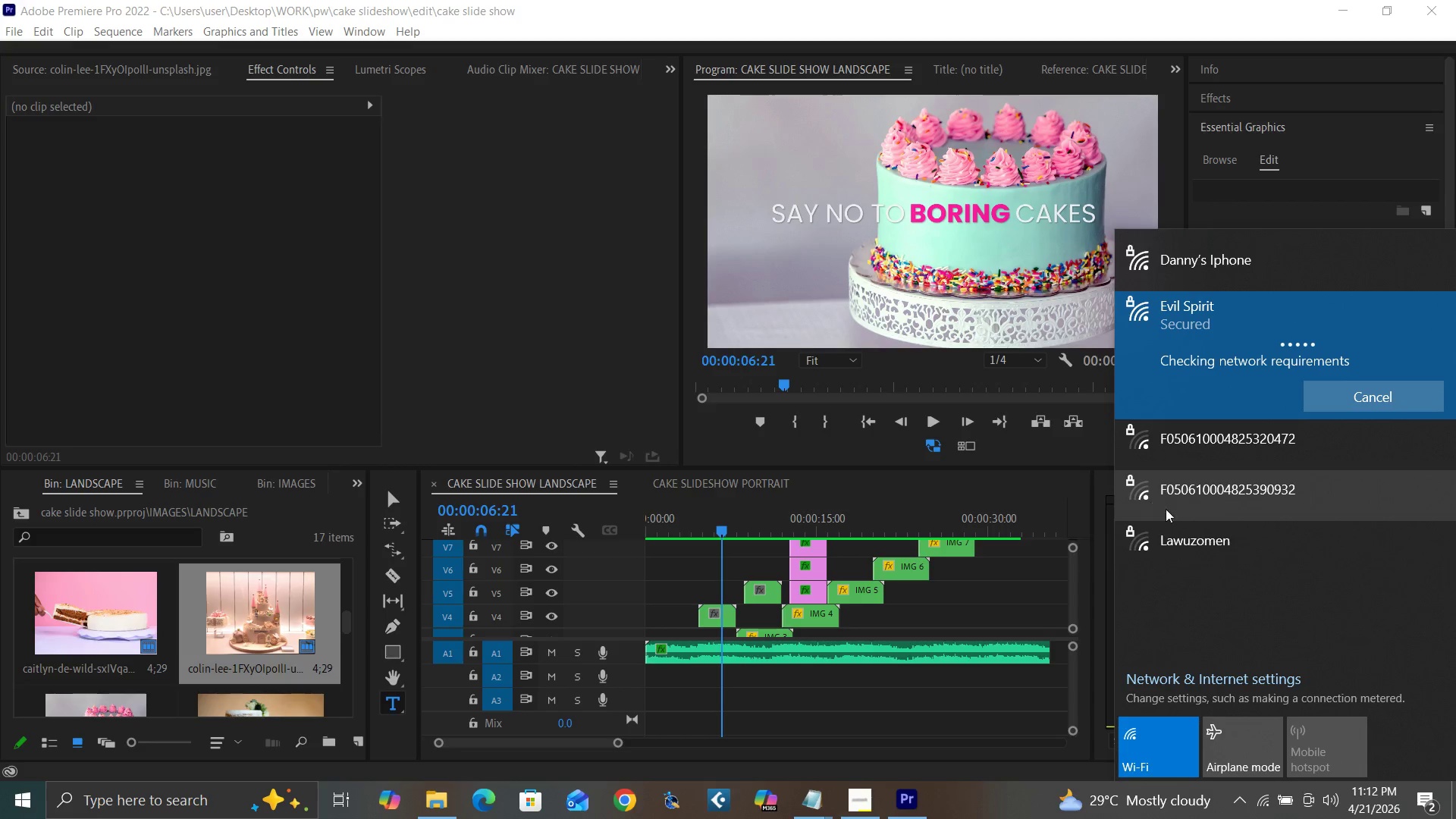 
left_click([768, 526])